 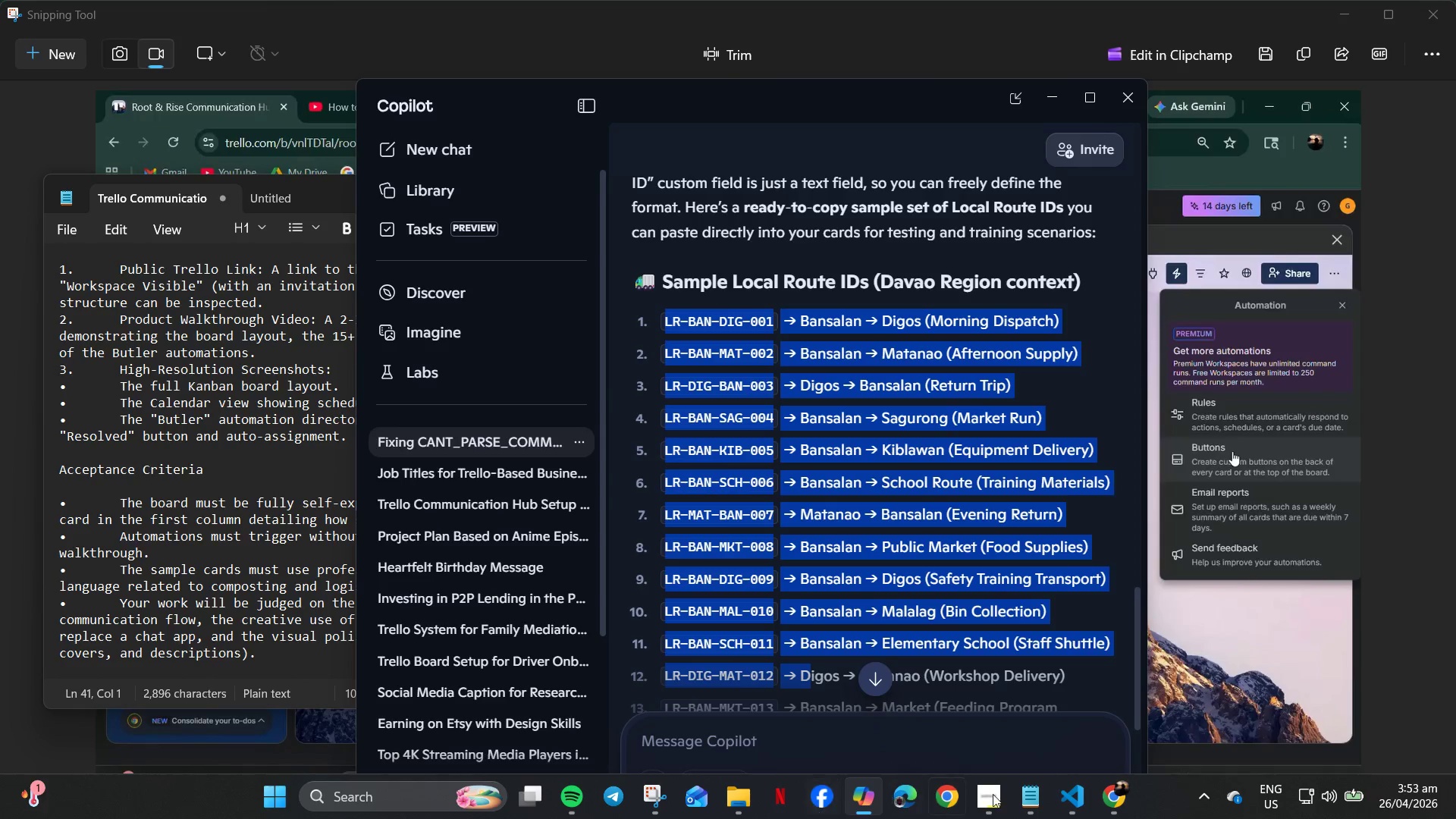 
left_click([1115, 805])
 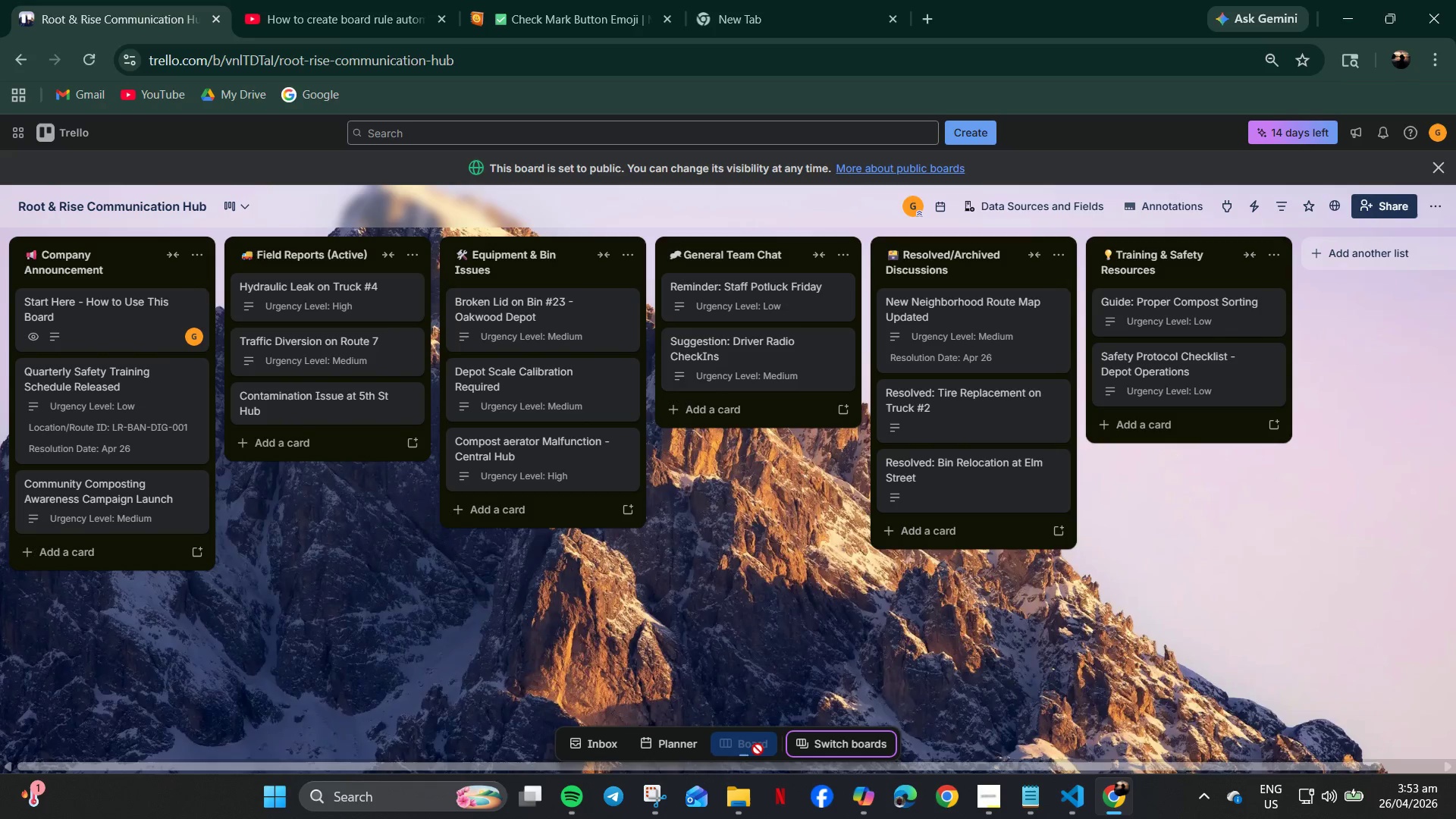 
left_click_drag(start_coordinate=[755, 767], to_coordinate=[284, 739])
 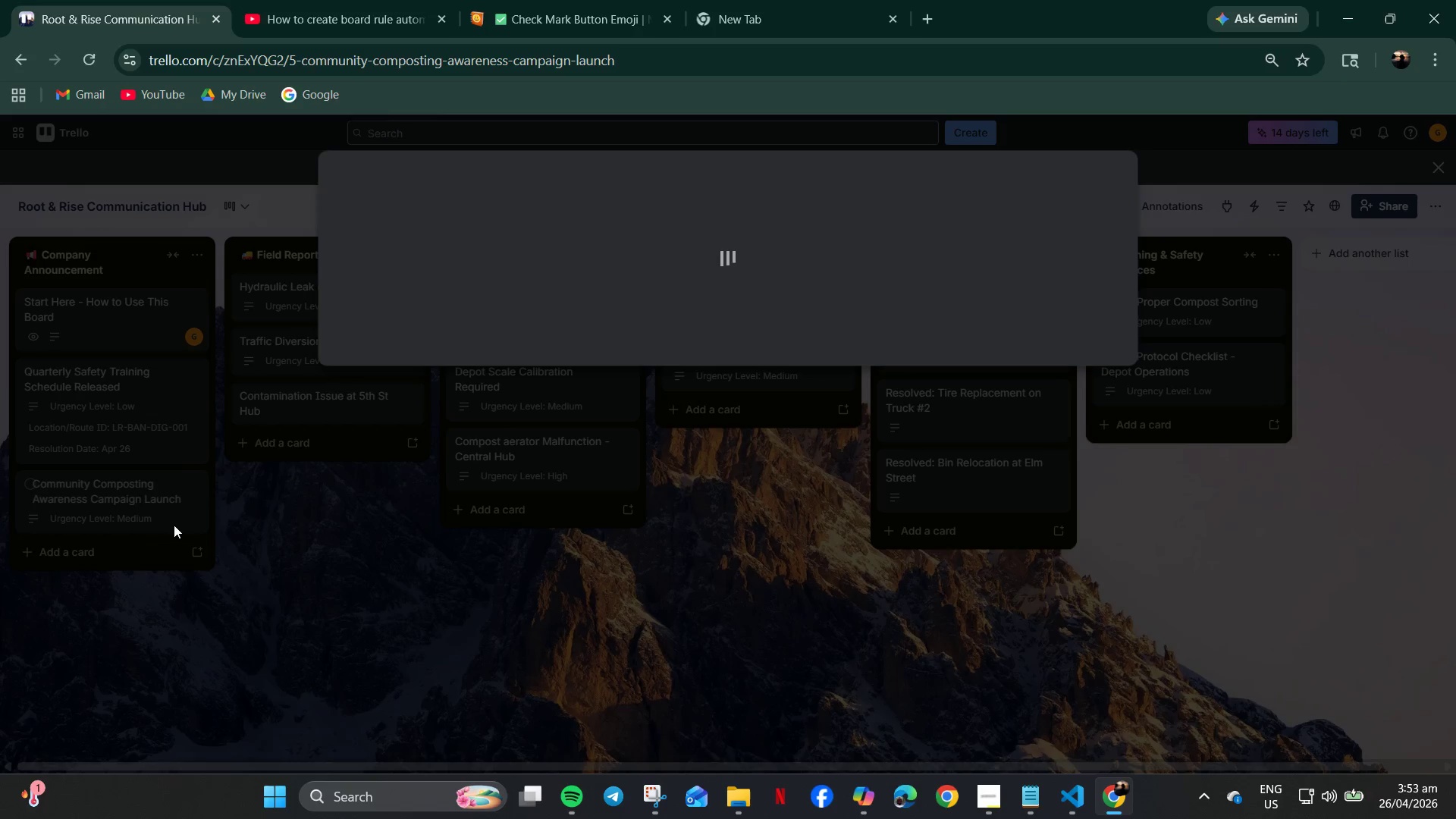 
wait(5.27)
 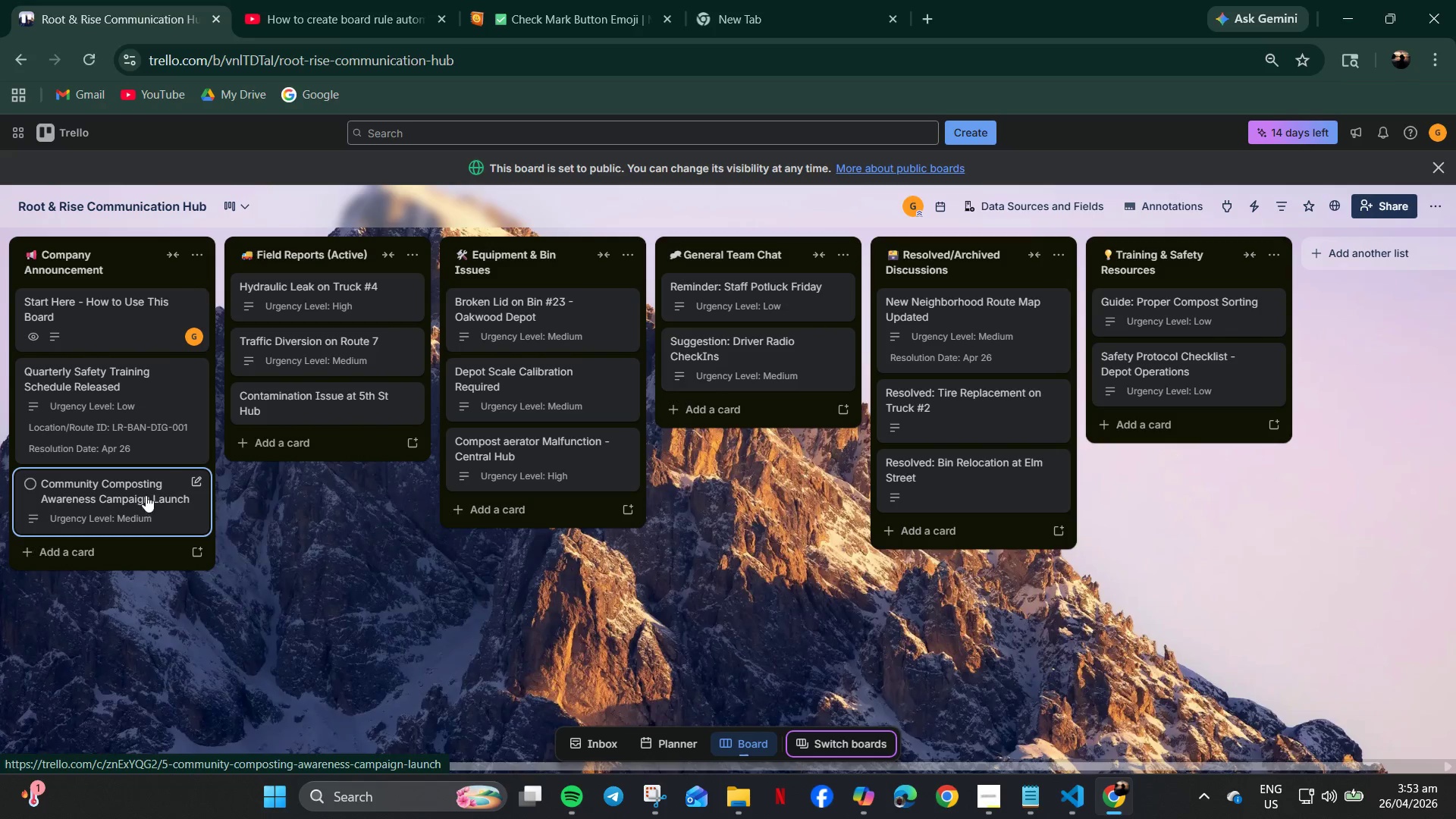 
left_click([1018, 795])
 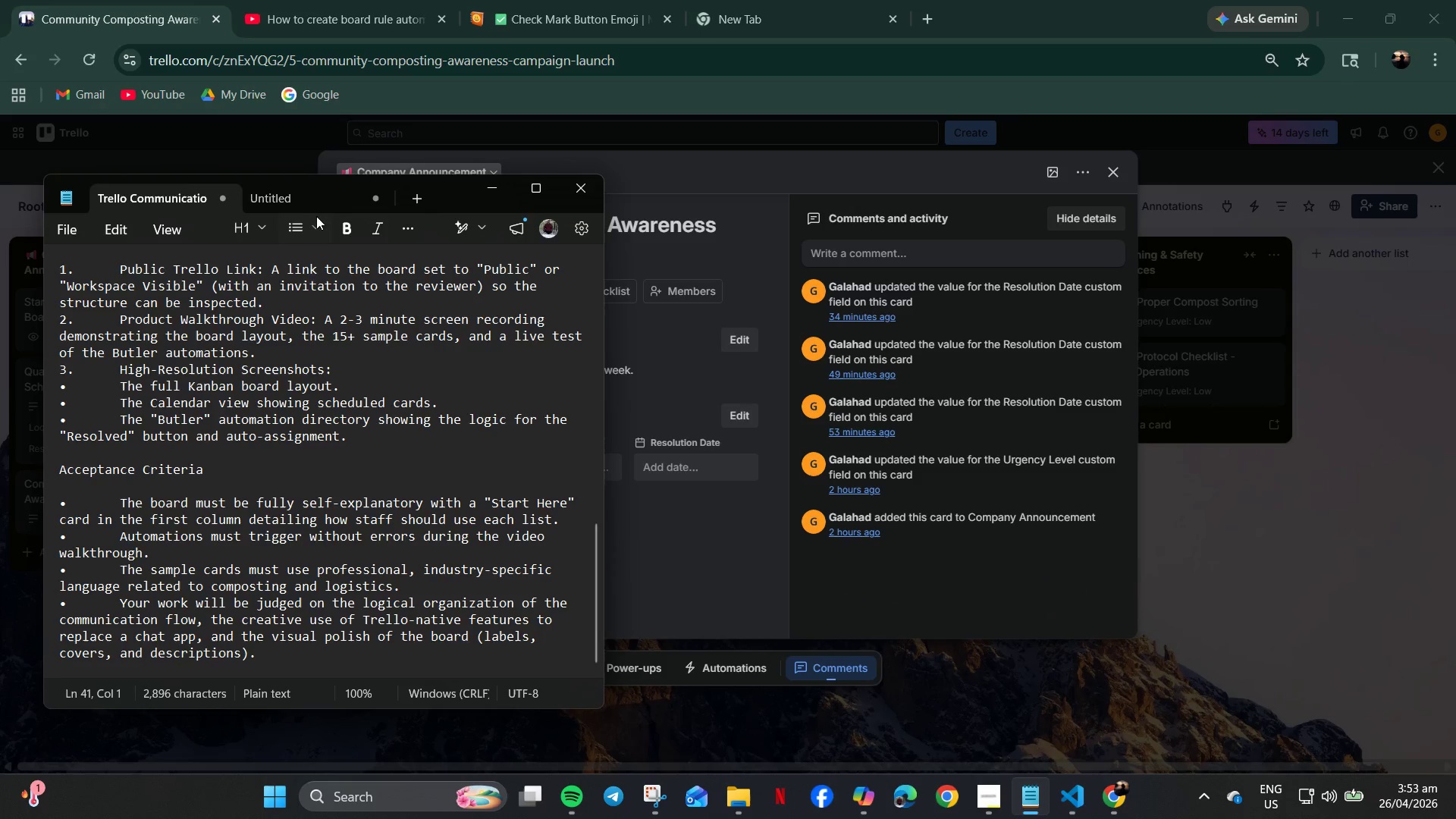 
left_click([295, 205])
 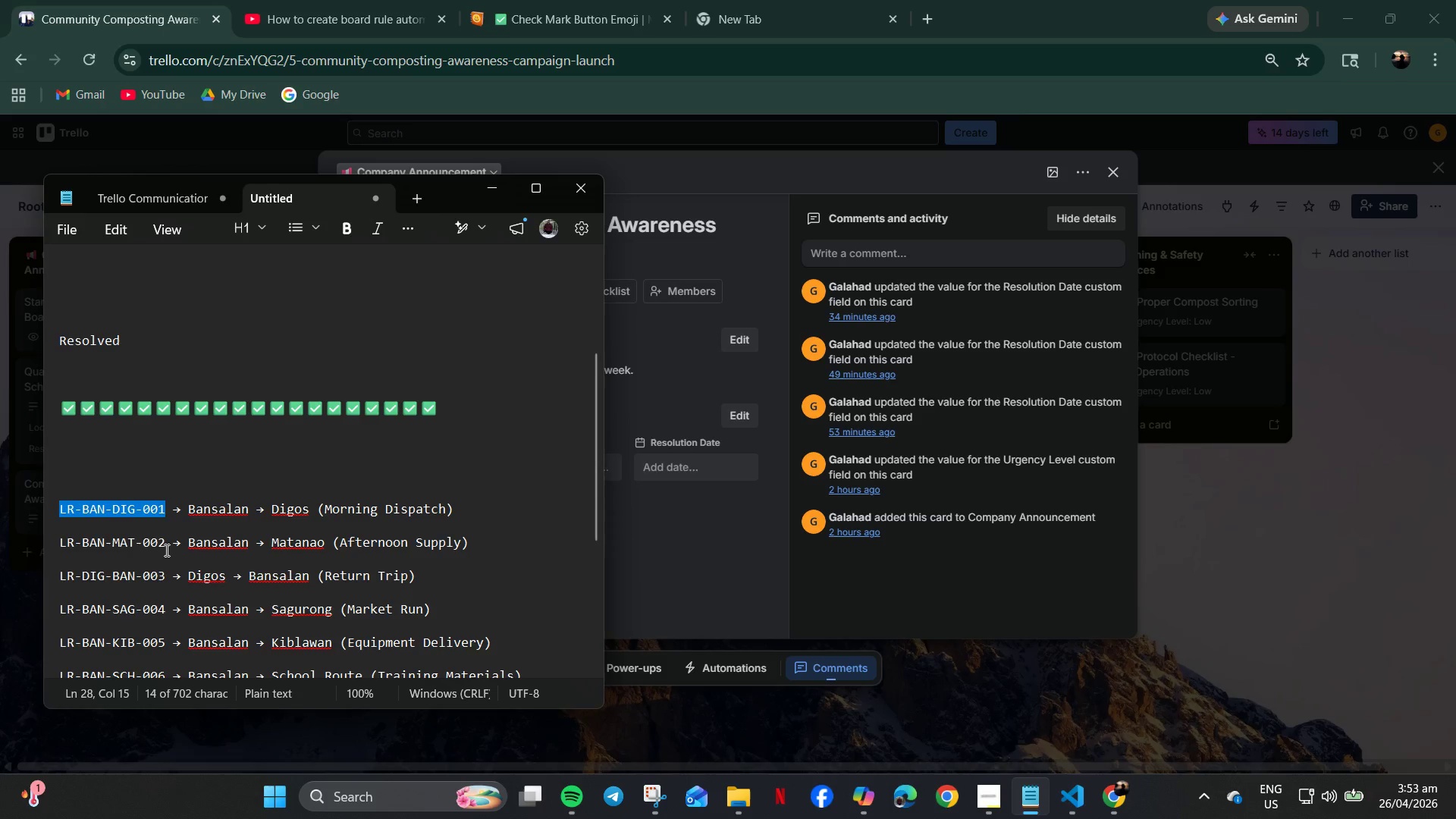 
left_click_drag(start_coordinate=[164, 547], to_coordinate=[25, 543])
 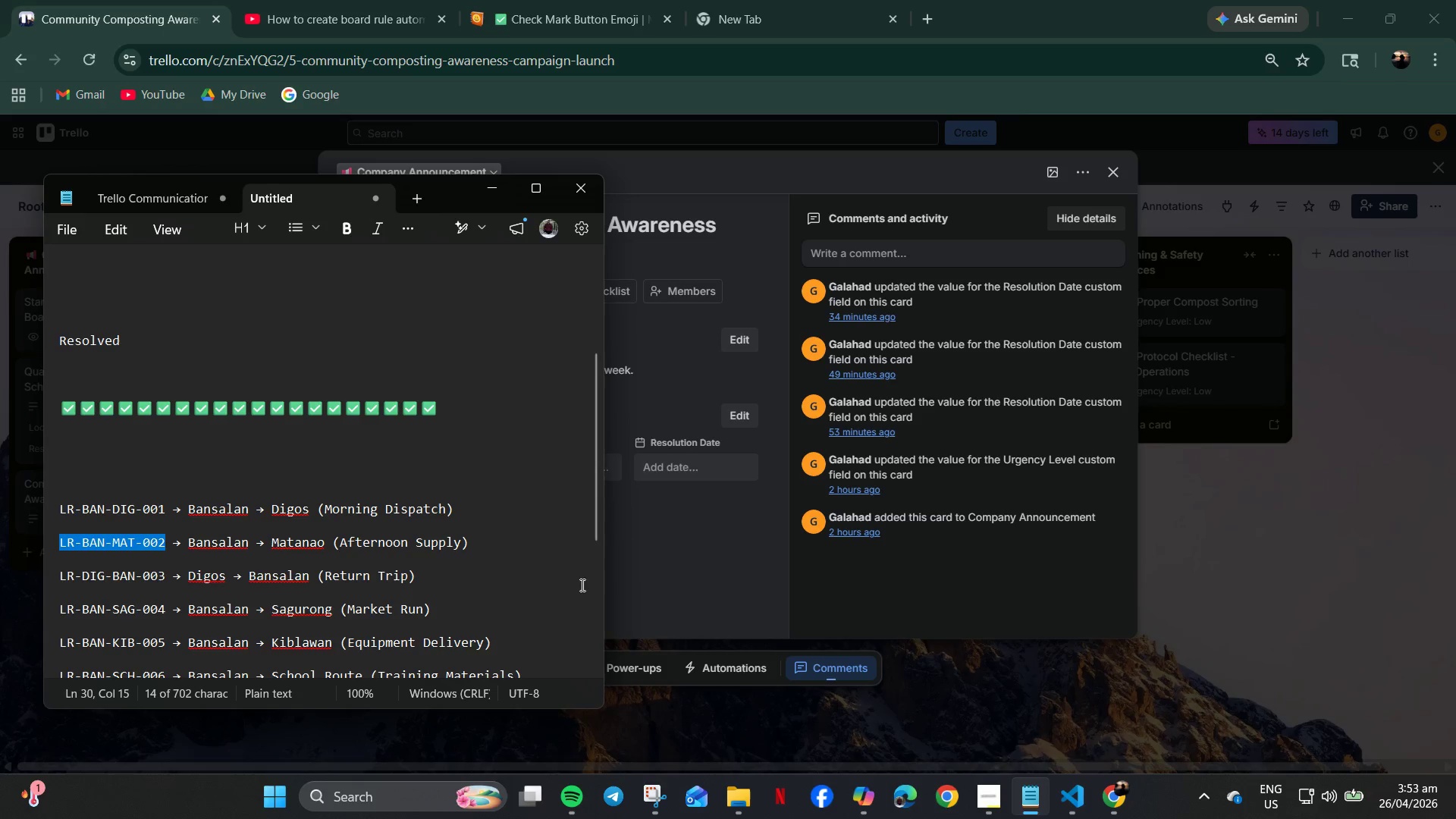 
key(Control+ControlLeft)
 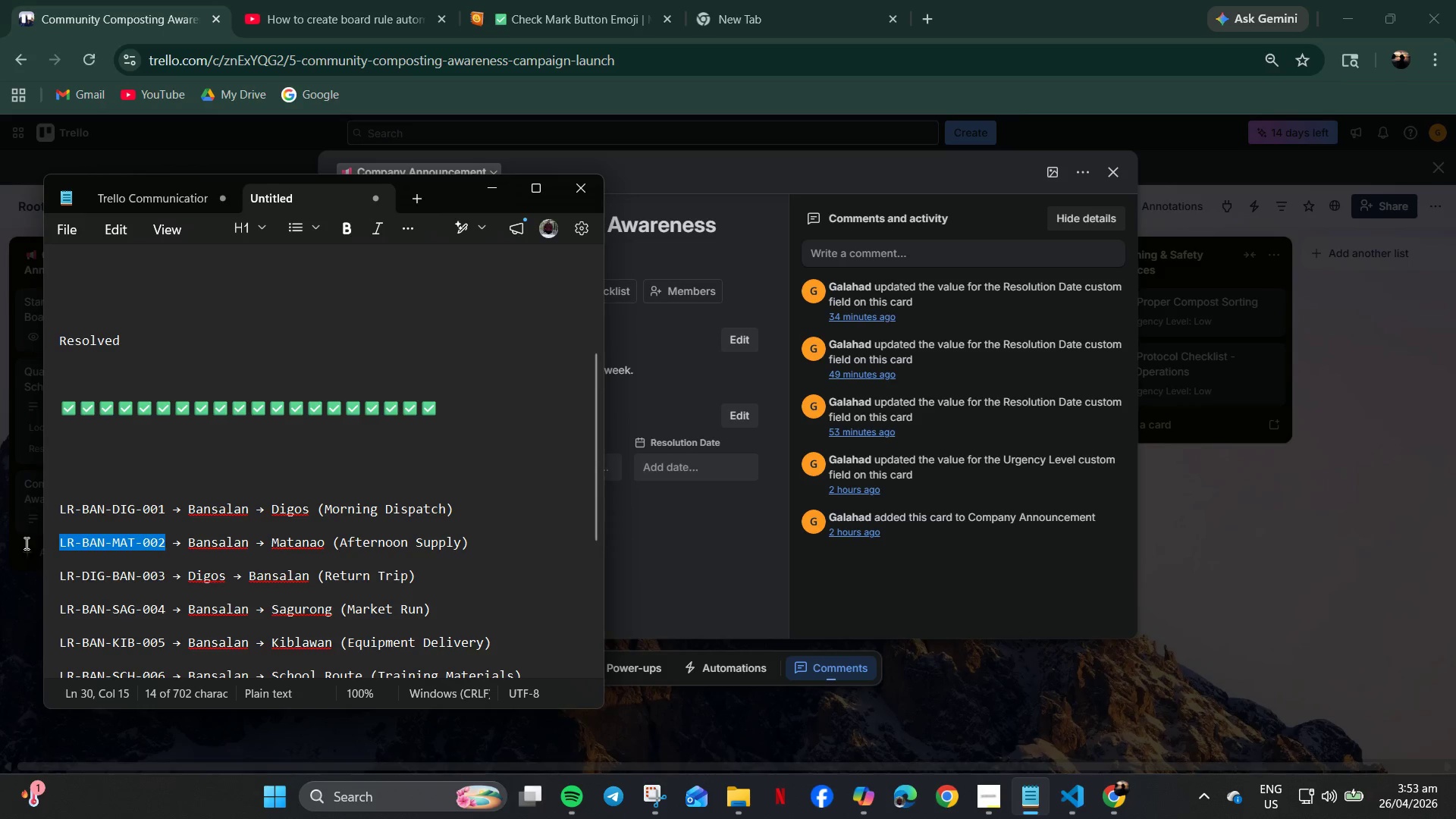 
key(Control+C)
 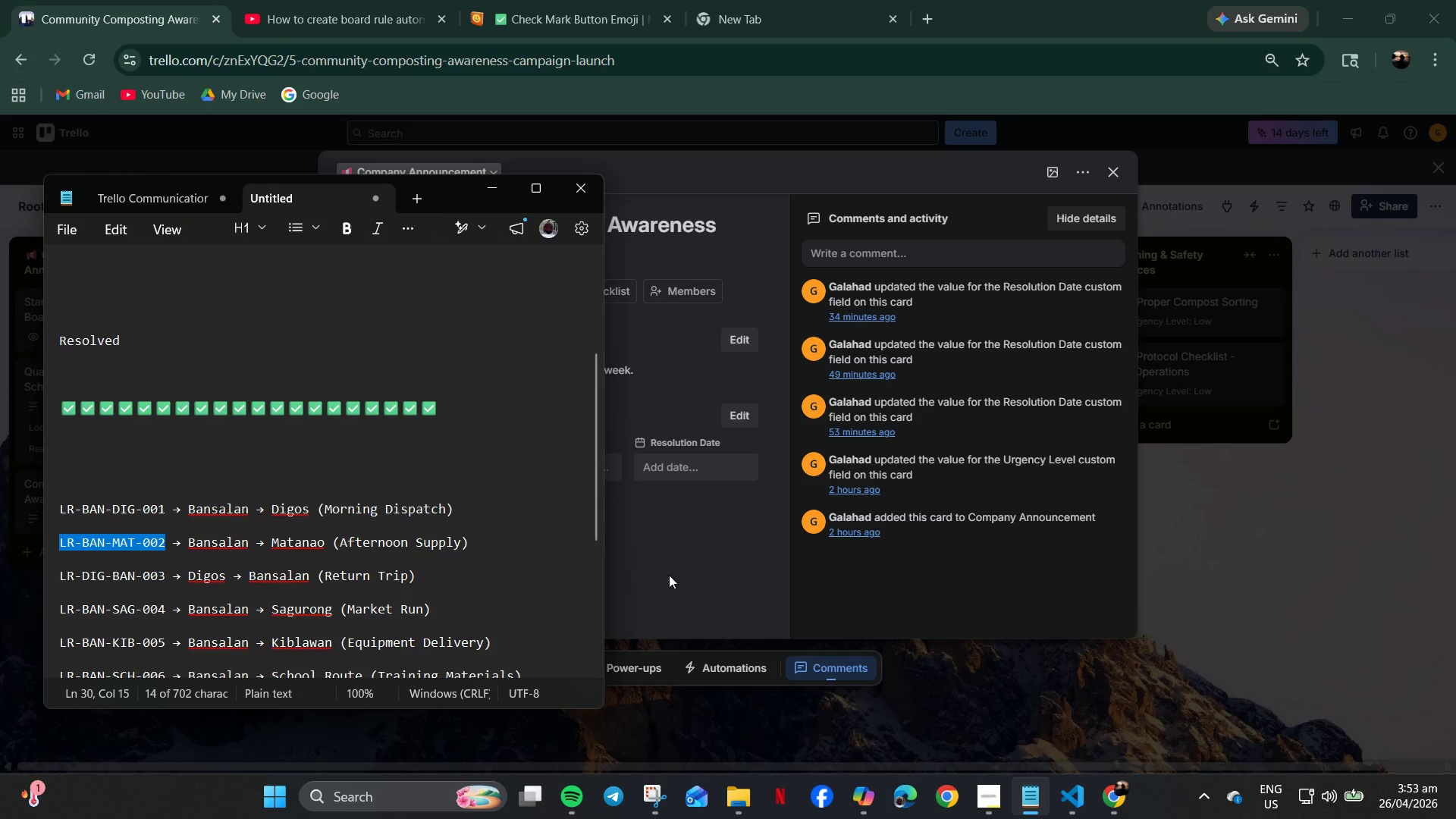 
left_click([681, 582])
 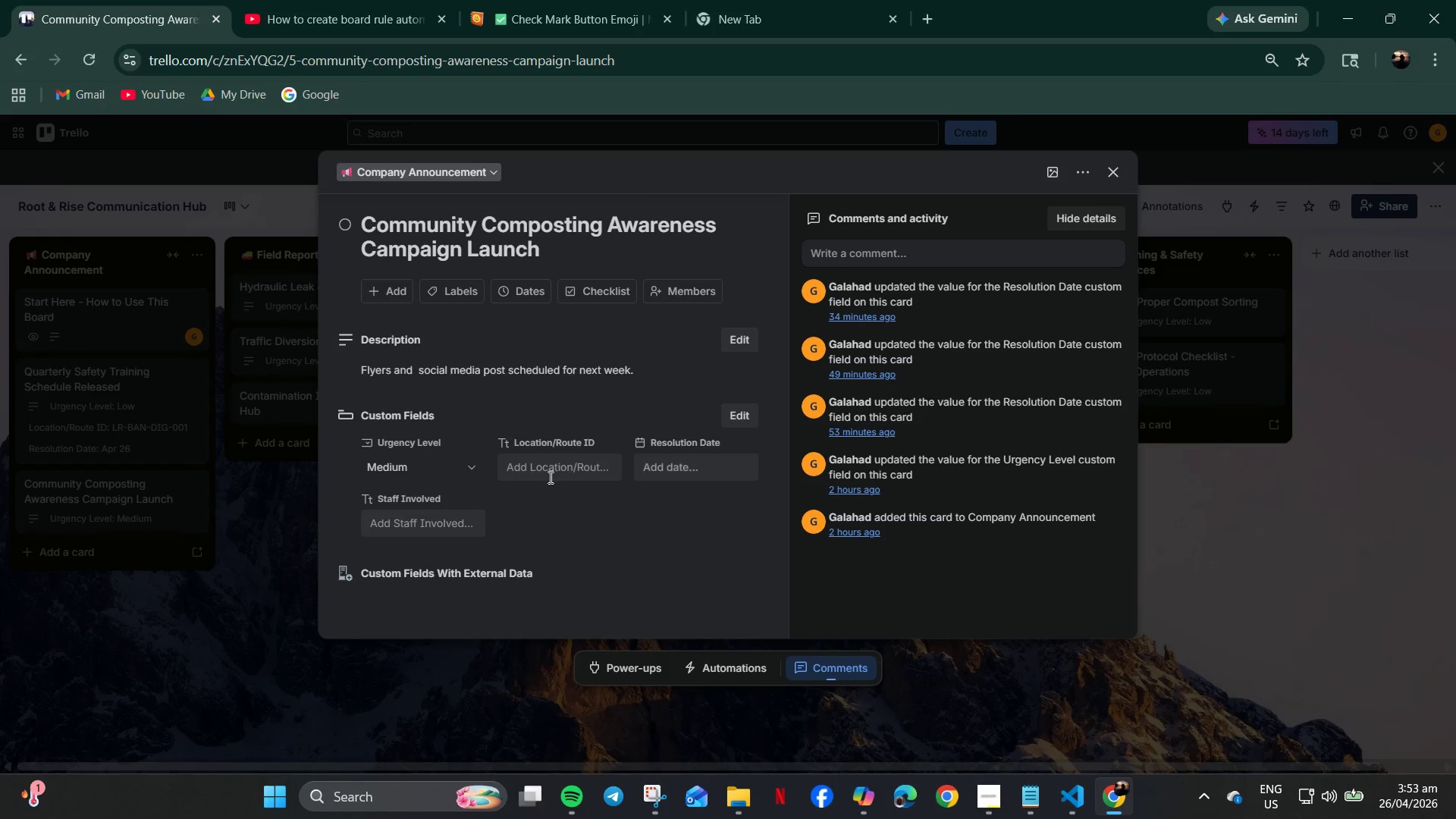 
left_click([547, 470])
 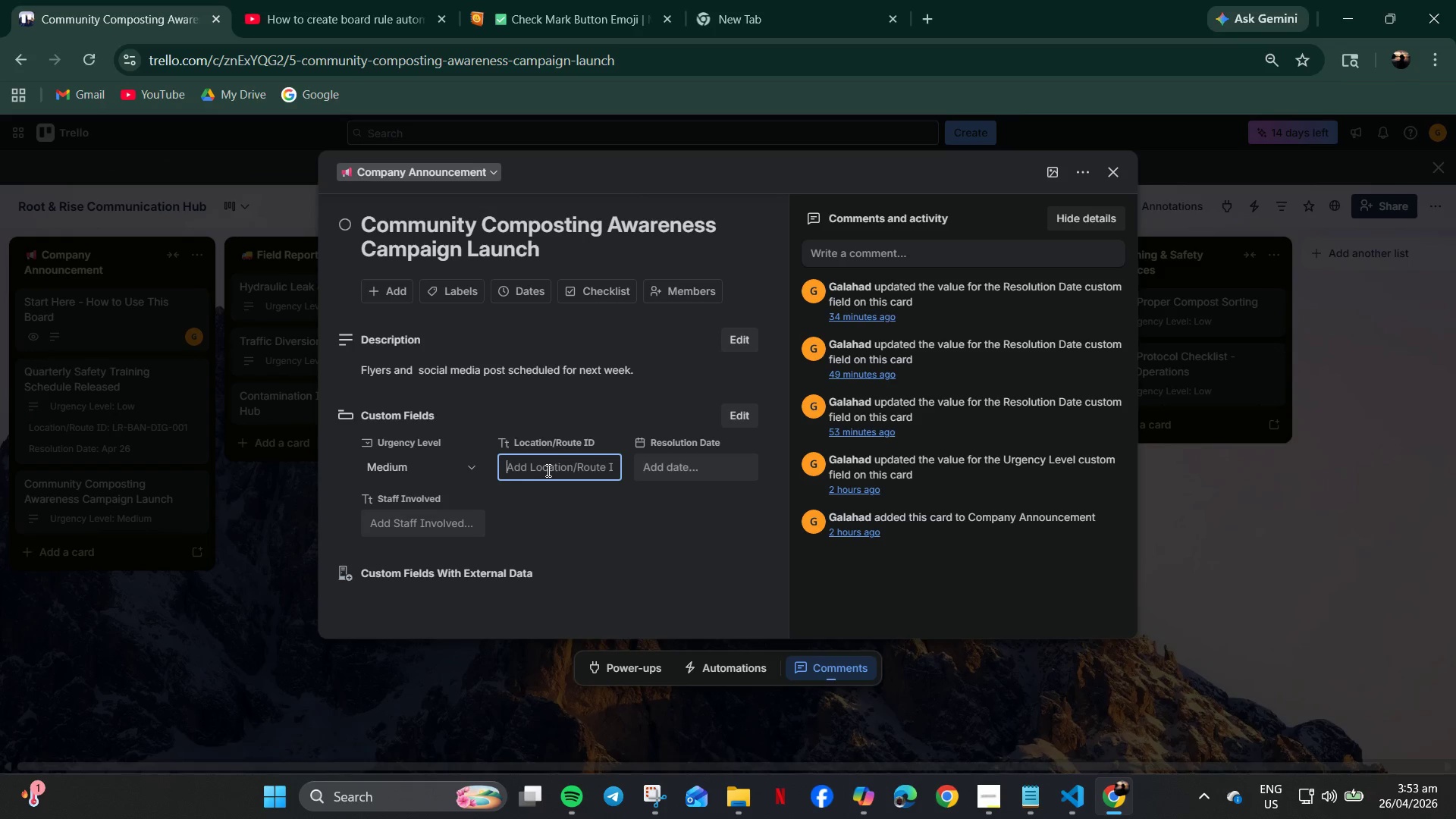 
key(Control+V)
 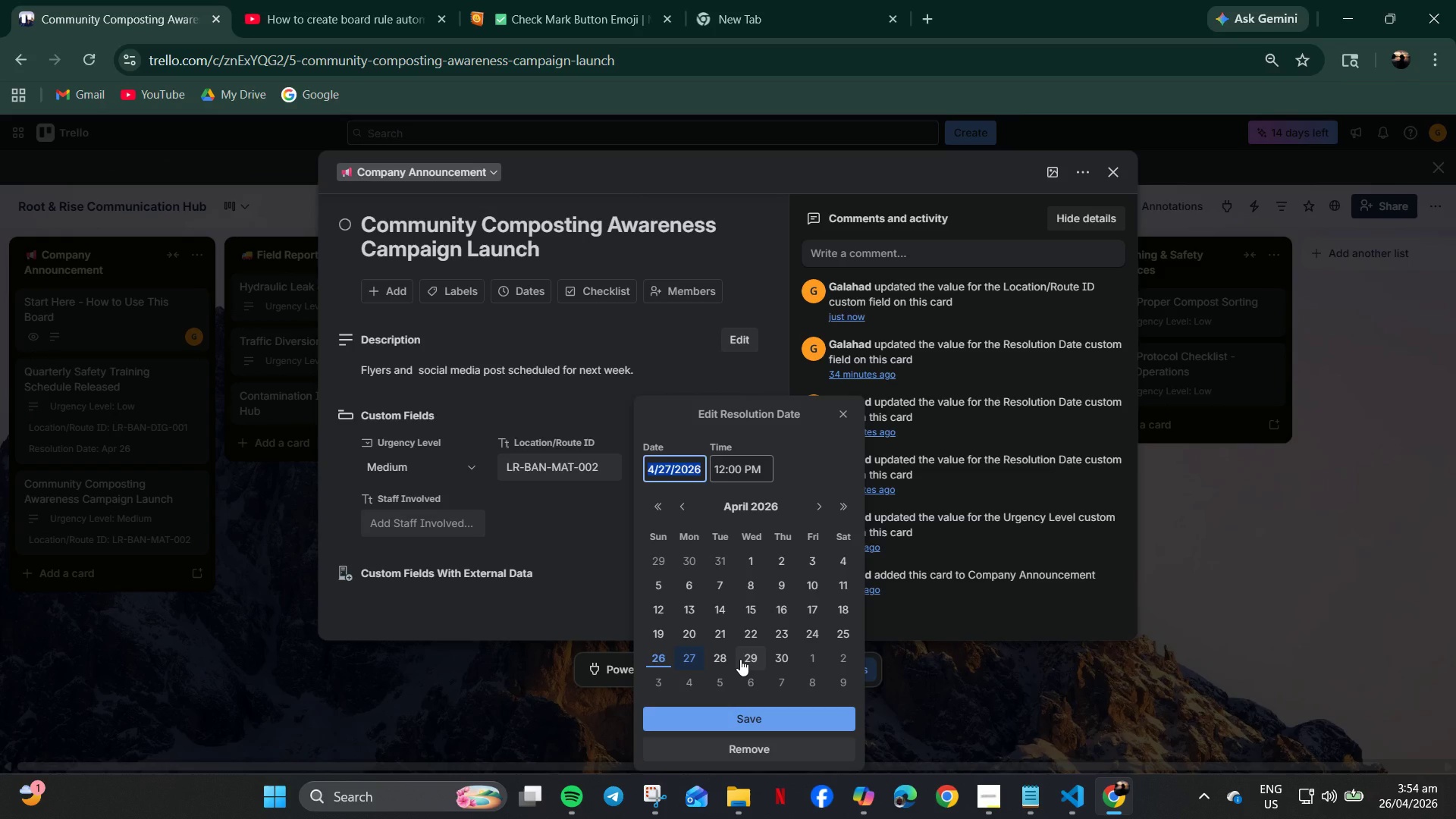 
wait(9.95)
 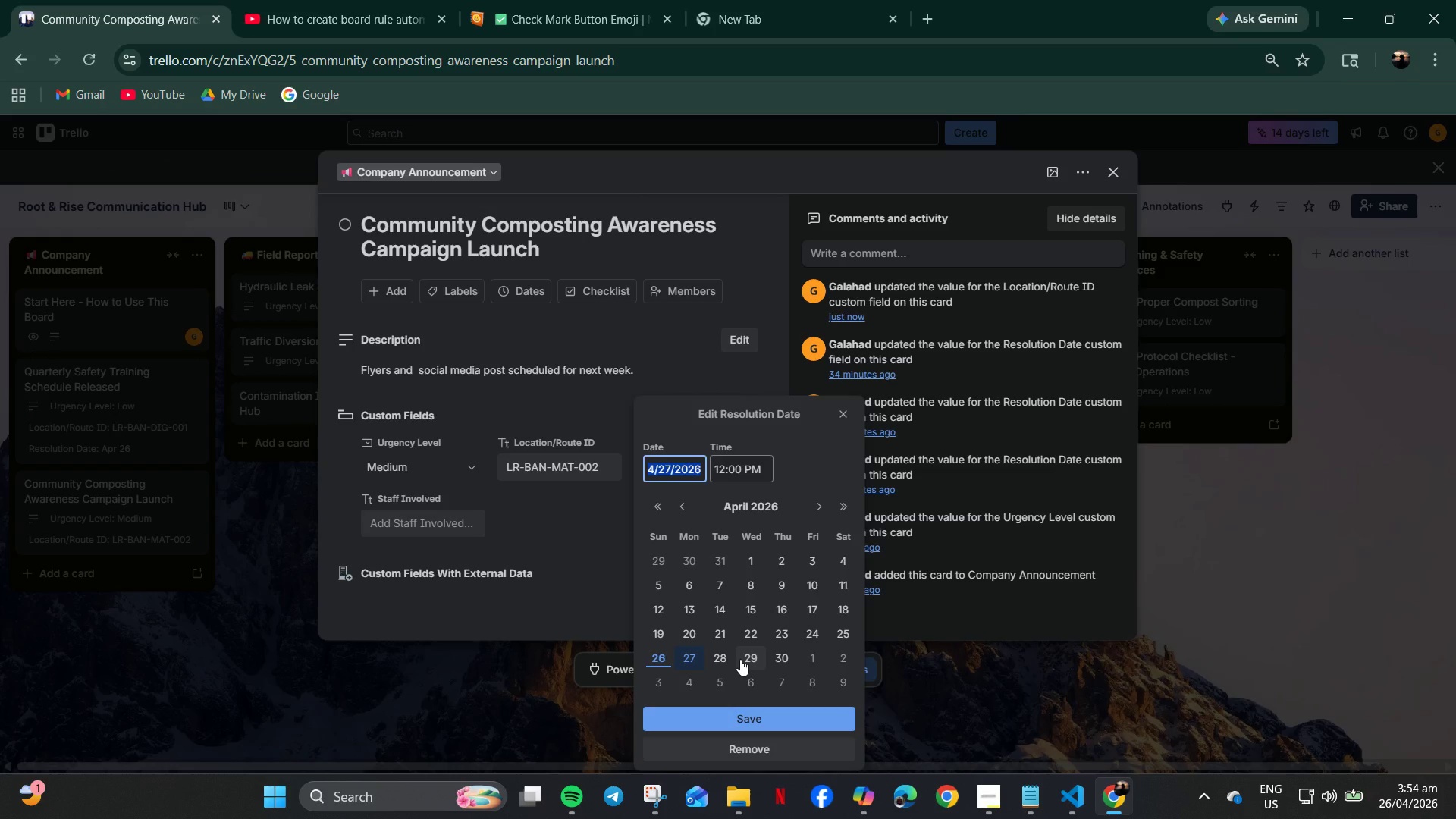 
left_click([725, 664])
 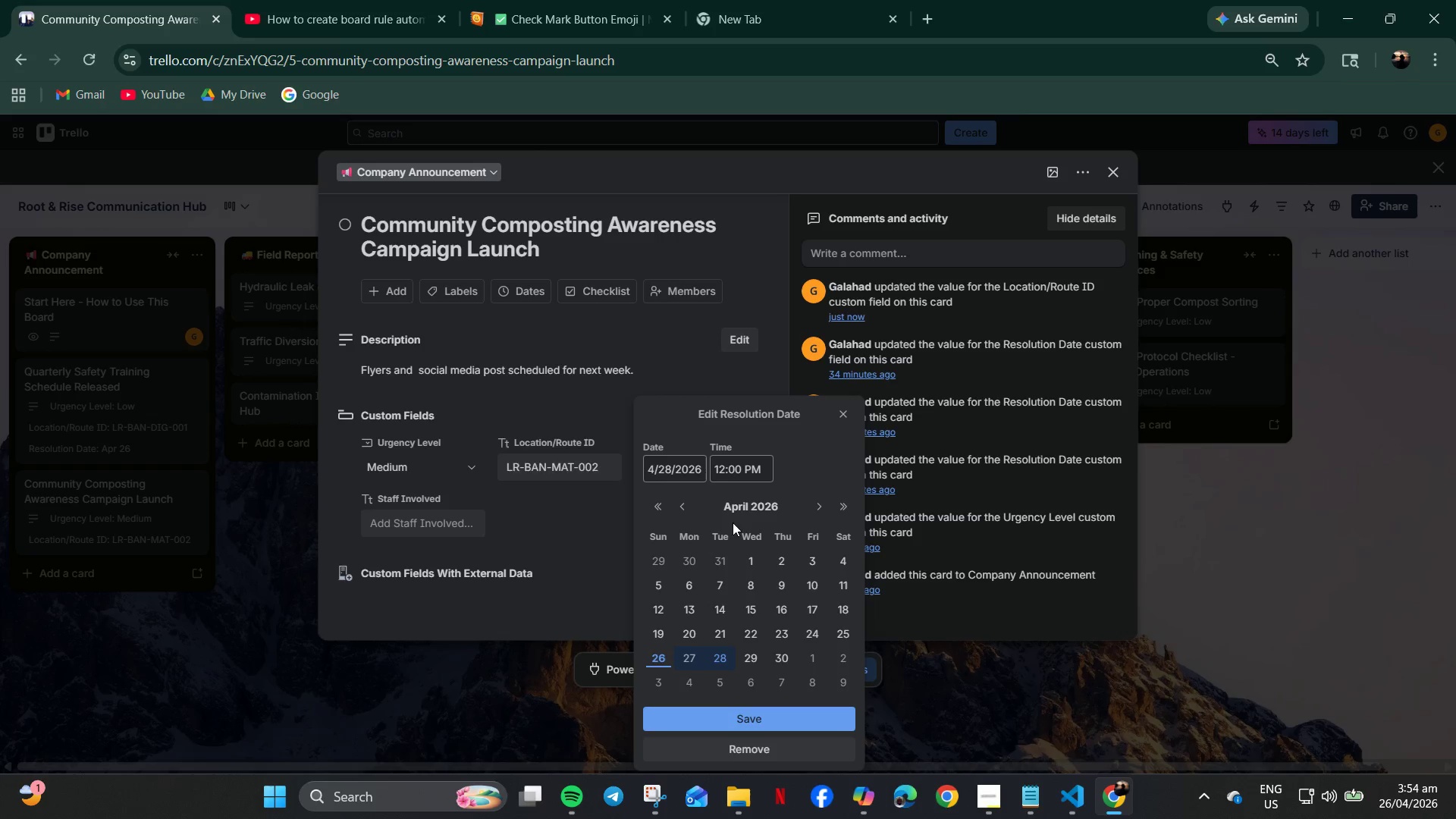 
left_click([595, 588])
 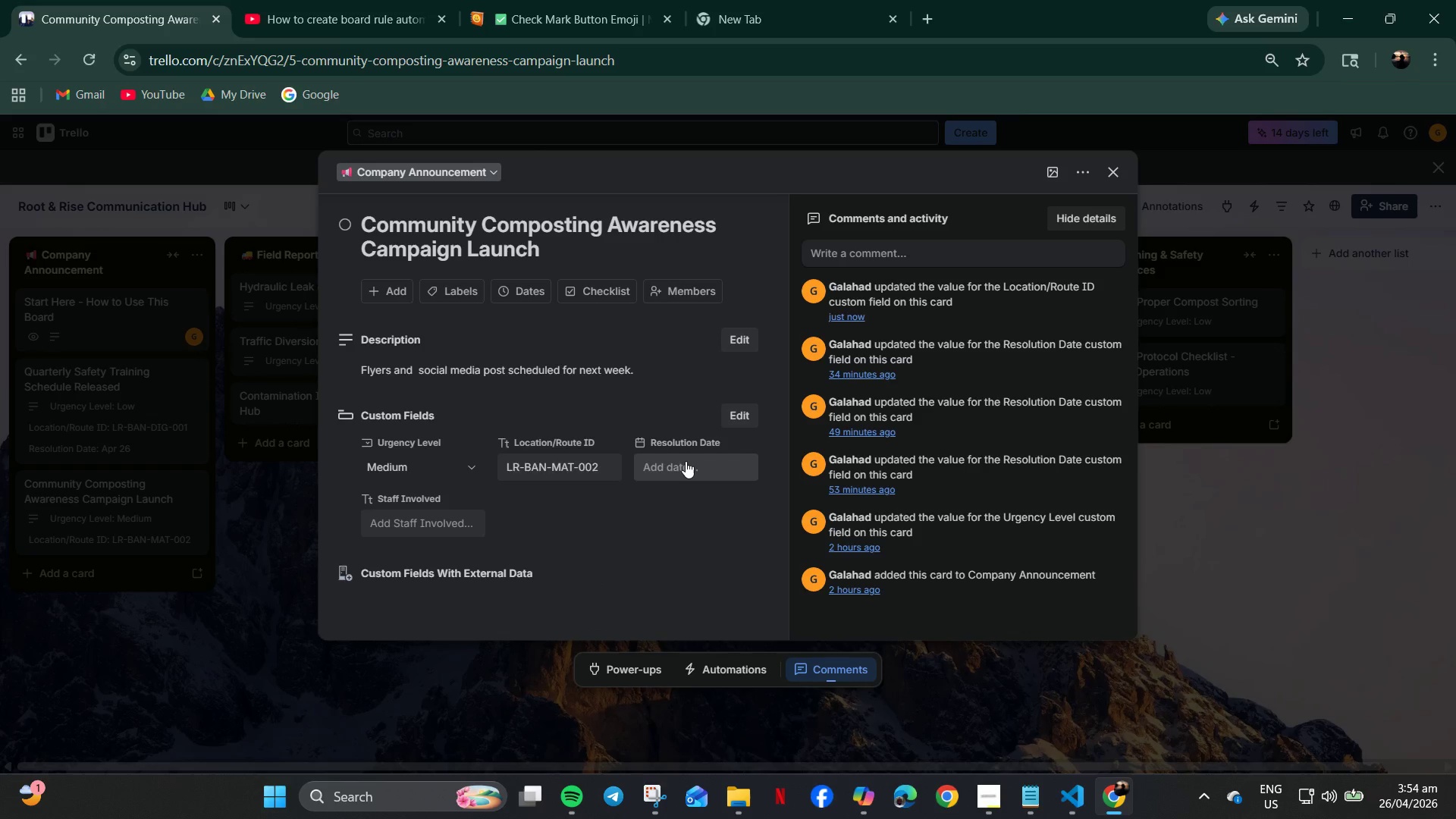 
left_click([686, 461])
 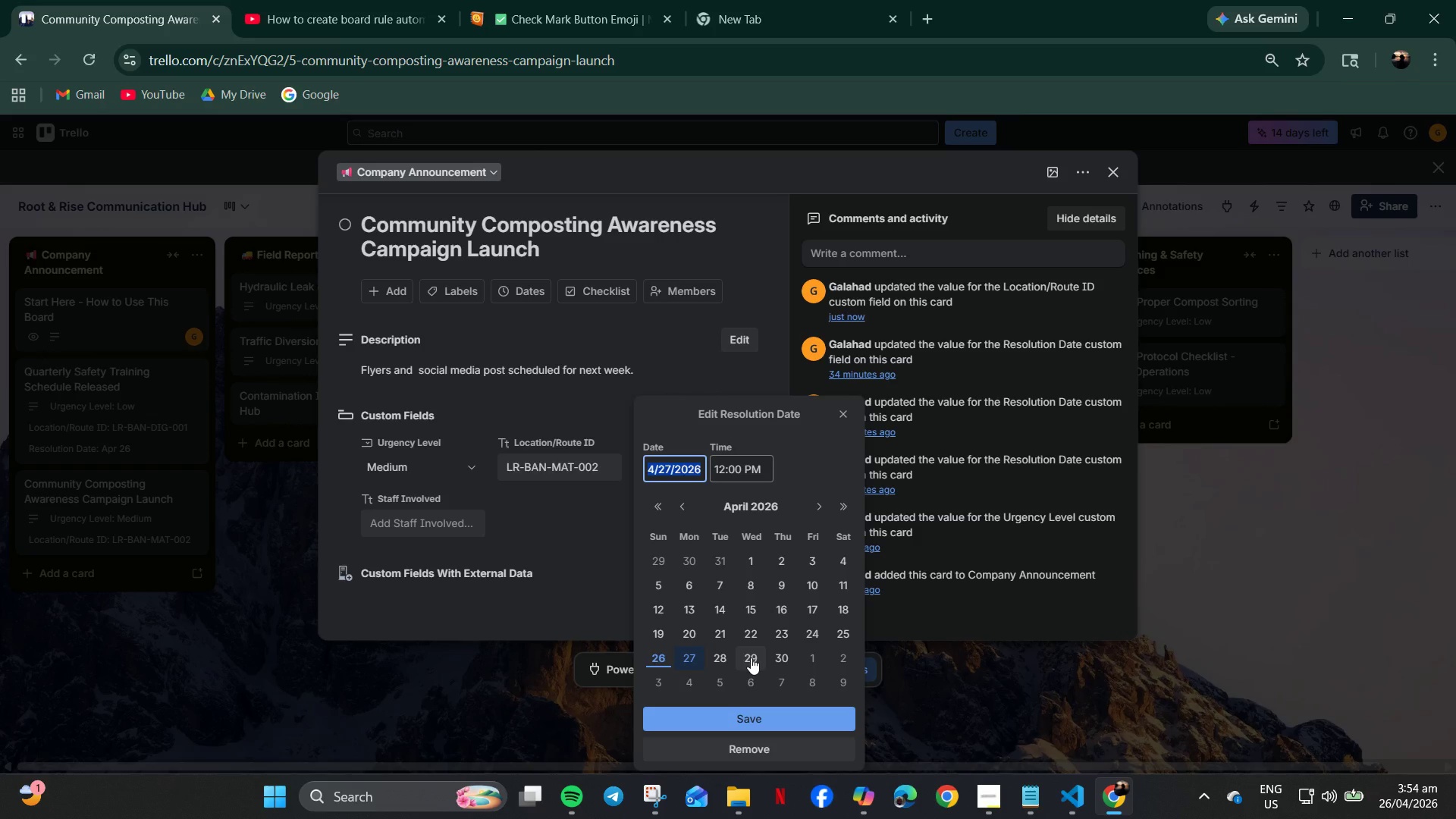 
left_click_drag(start_coordinate=[751, 657], to_coordinate=[773, 656])
 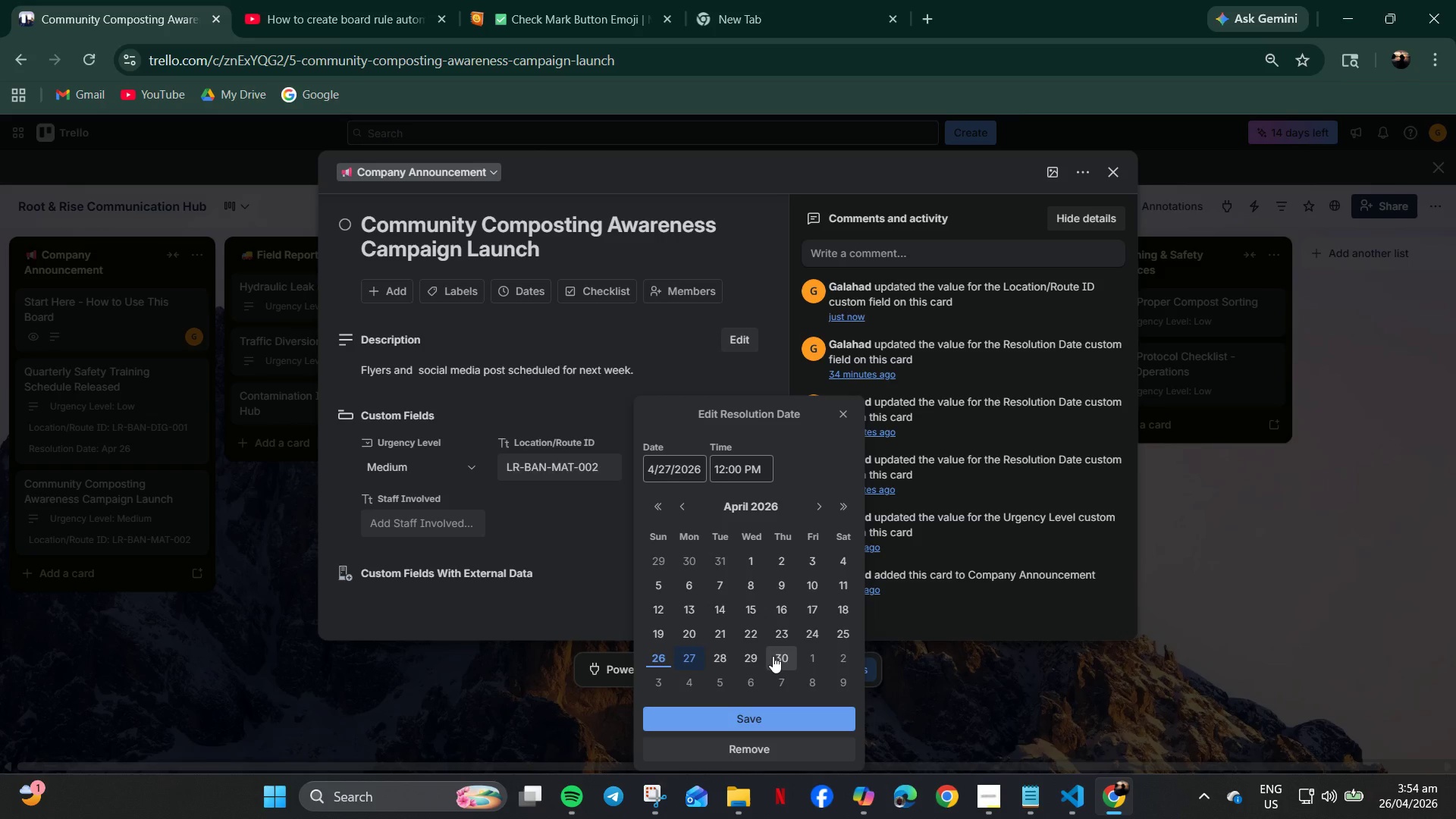 
left_click([773, 656])
 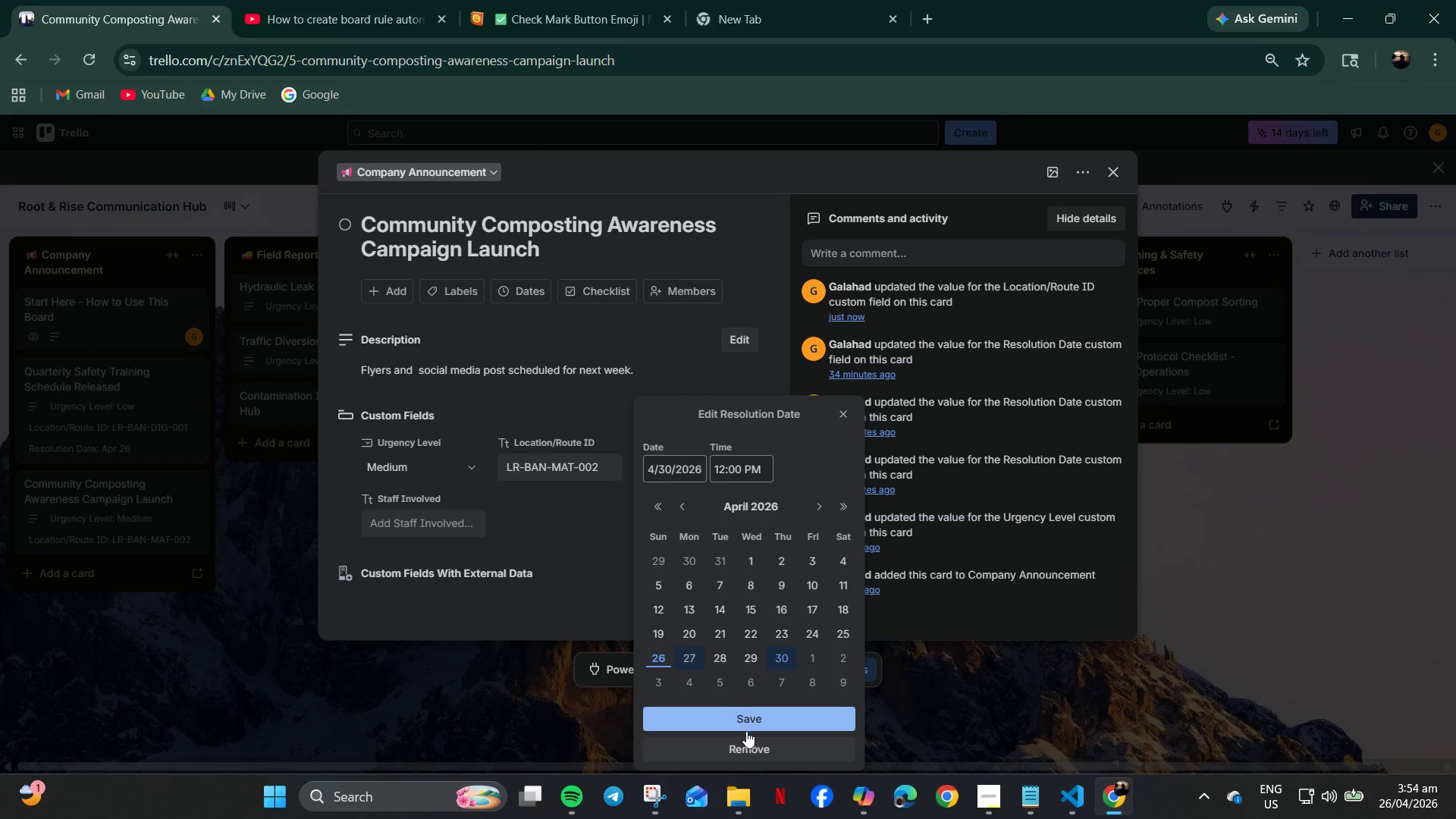 
left_click([752, 716])
 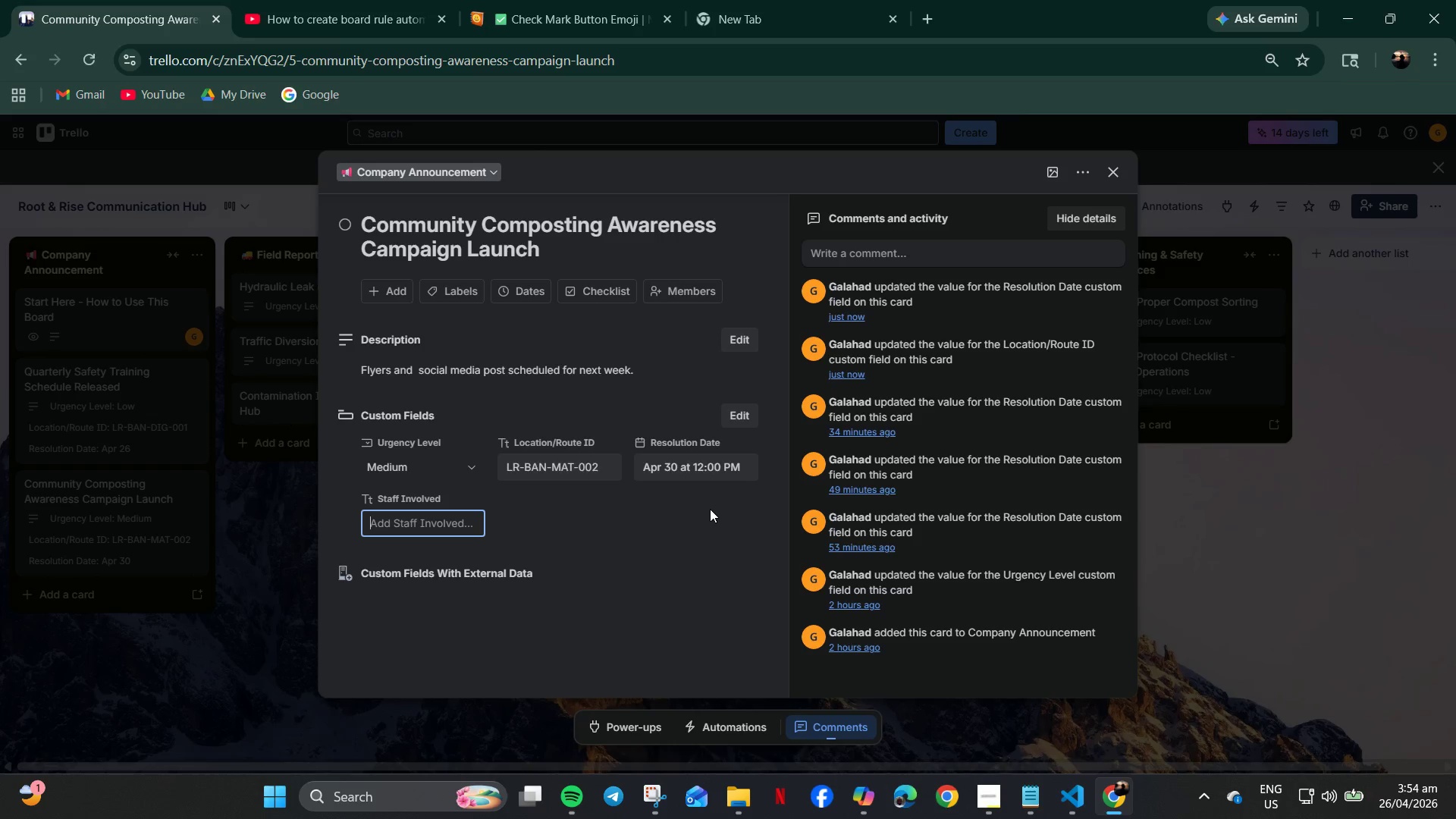 
wait(13.2)
 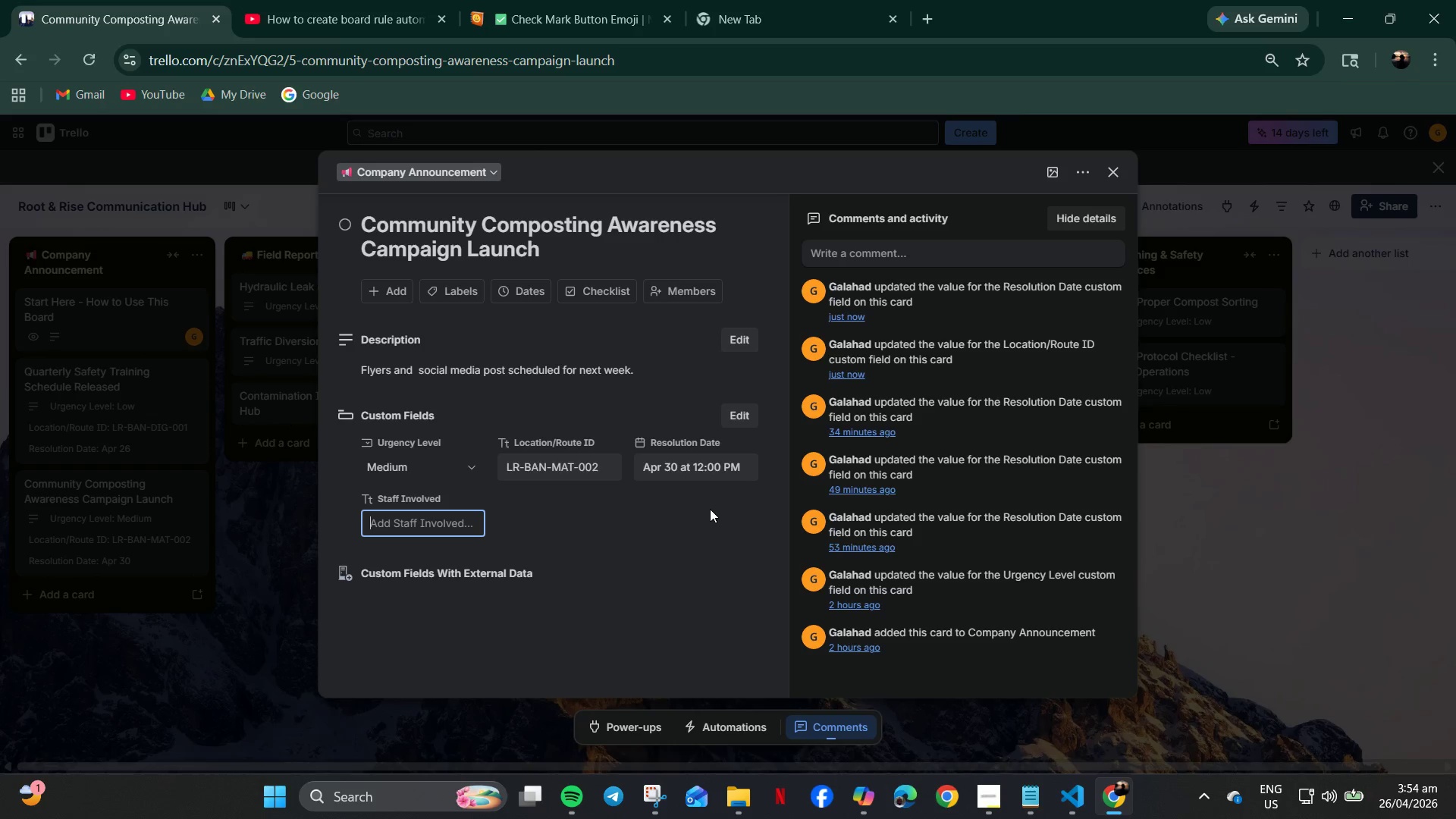 
left_click([683, 325])
 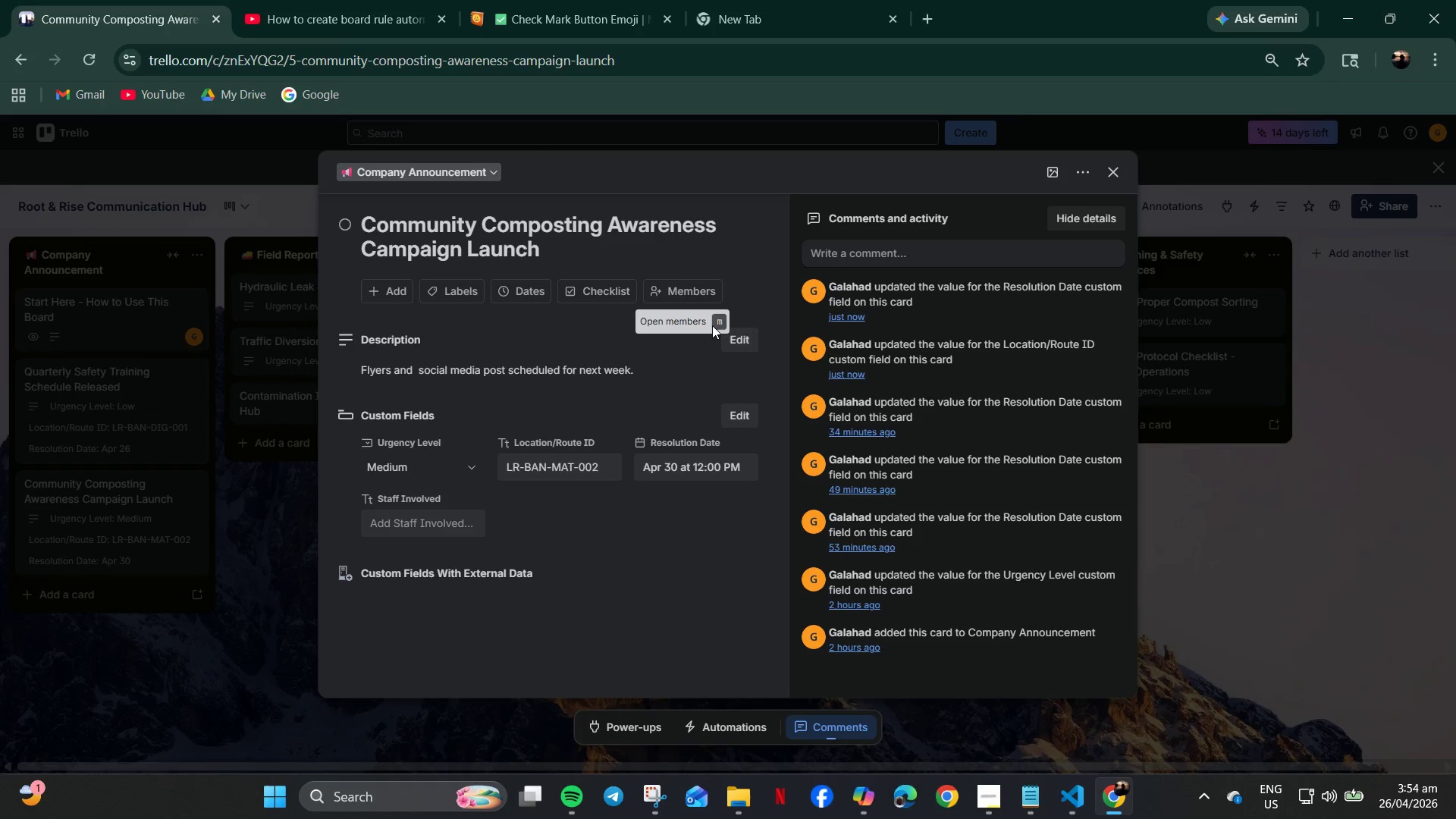 
left_click([689, 321])
 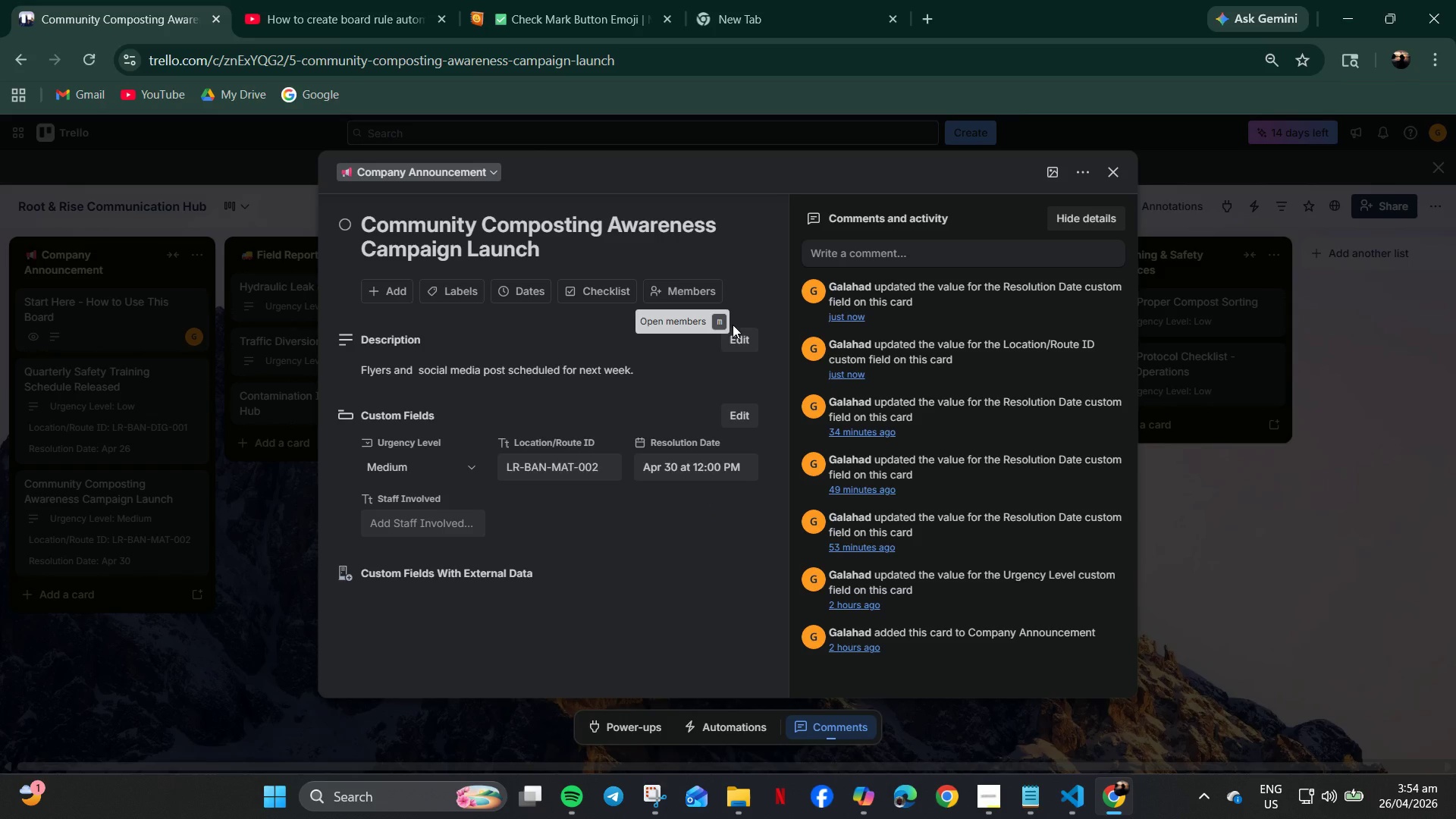 
left_click_drag(start_coordinate=[733, 325], to_coordinate=[727, 325])
 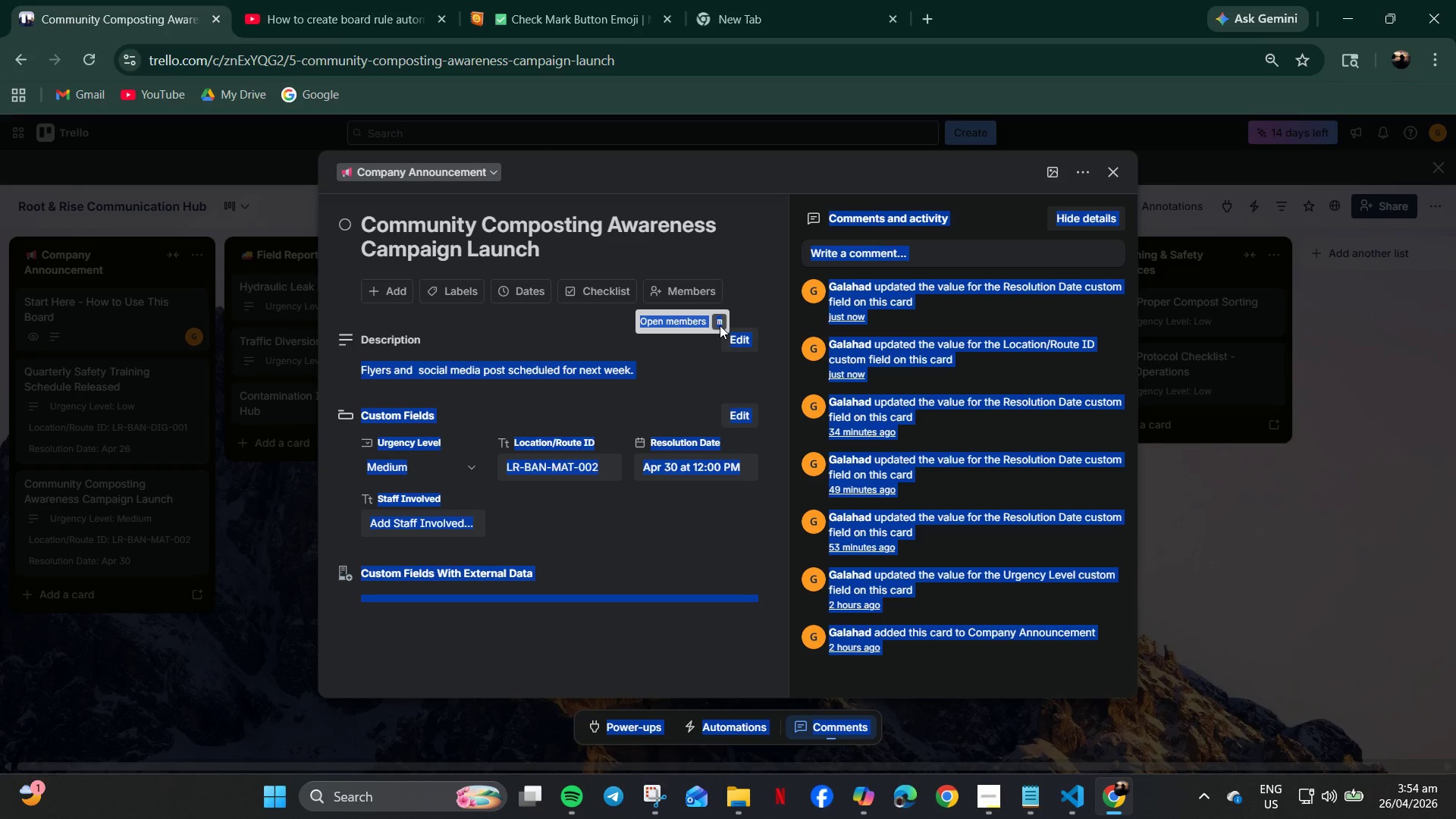 
left_click([720, 325])
 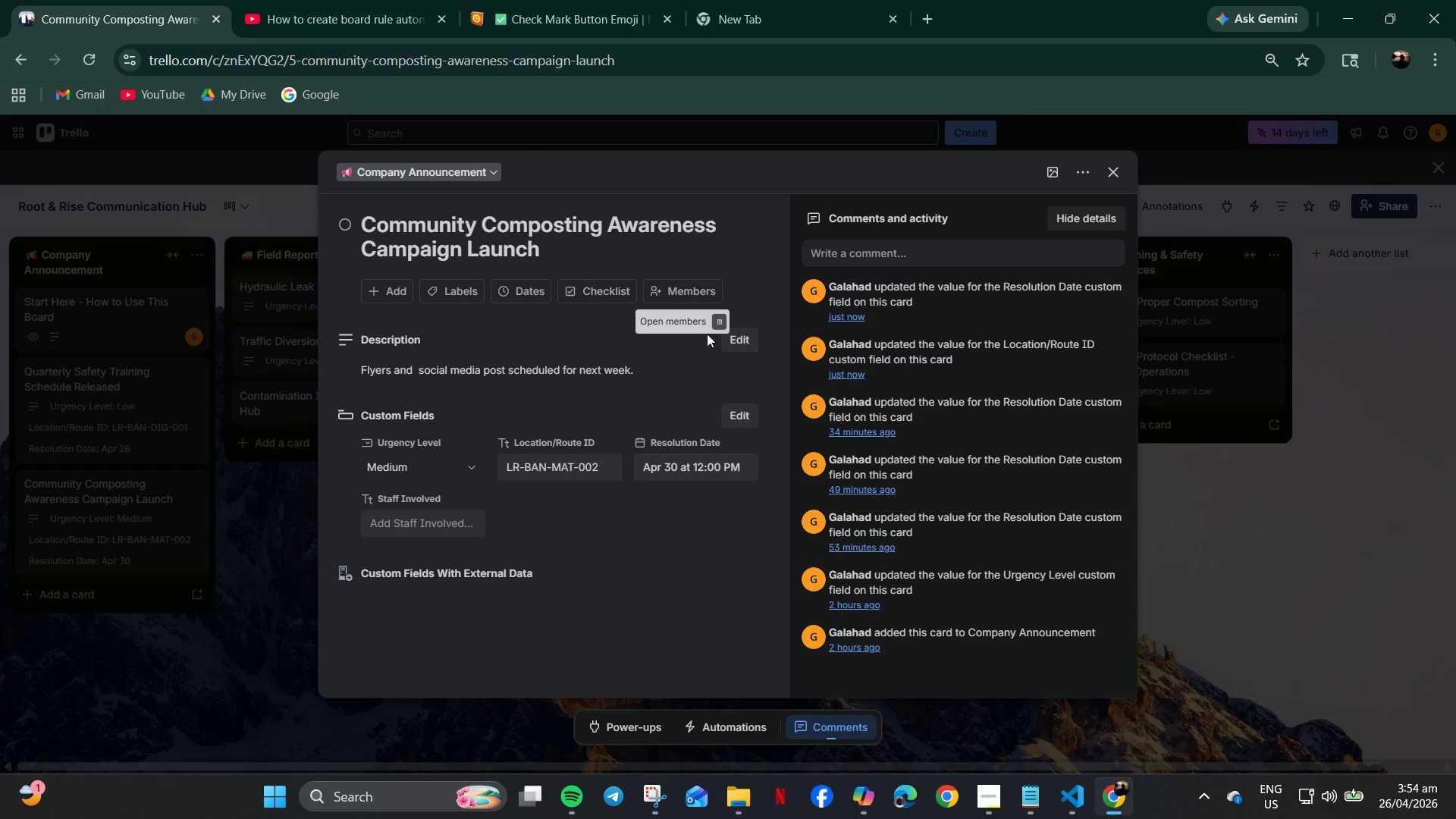 
left_click([701, 319])
 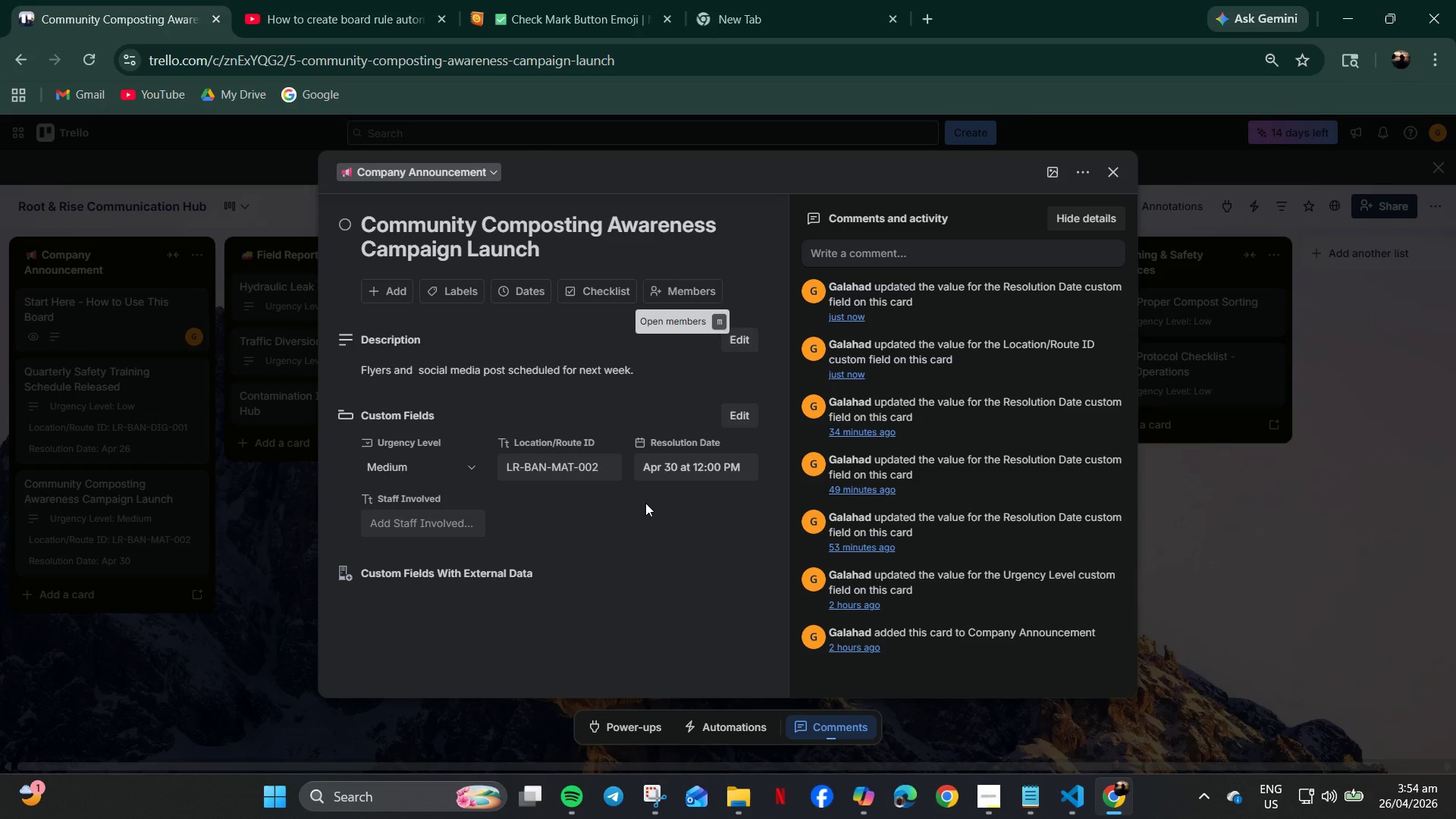 
left_click([645, 503])
 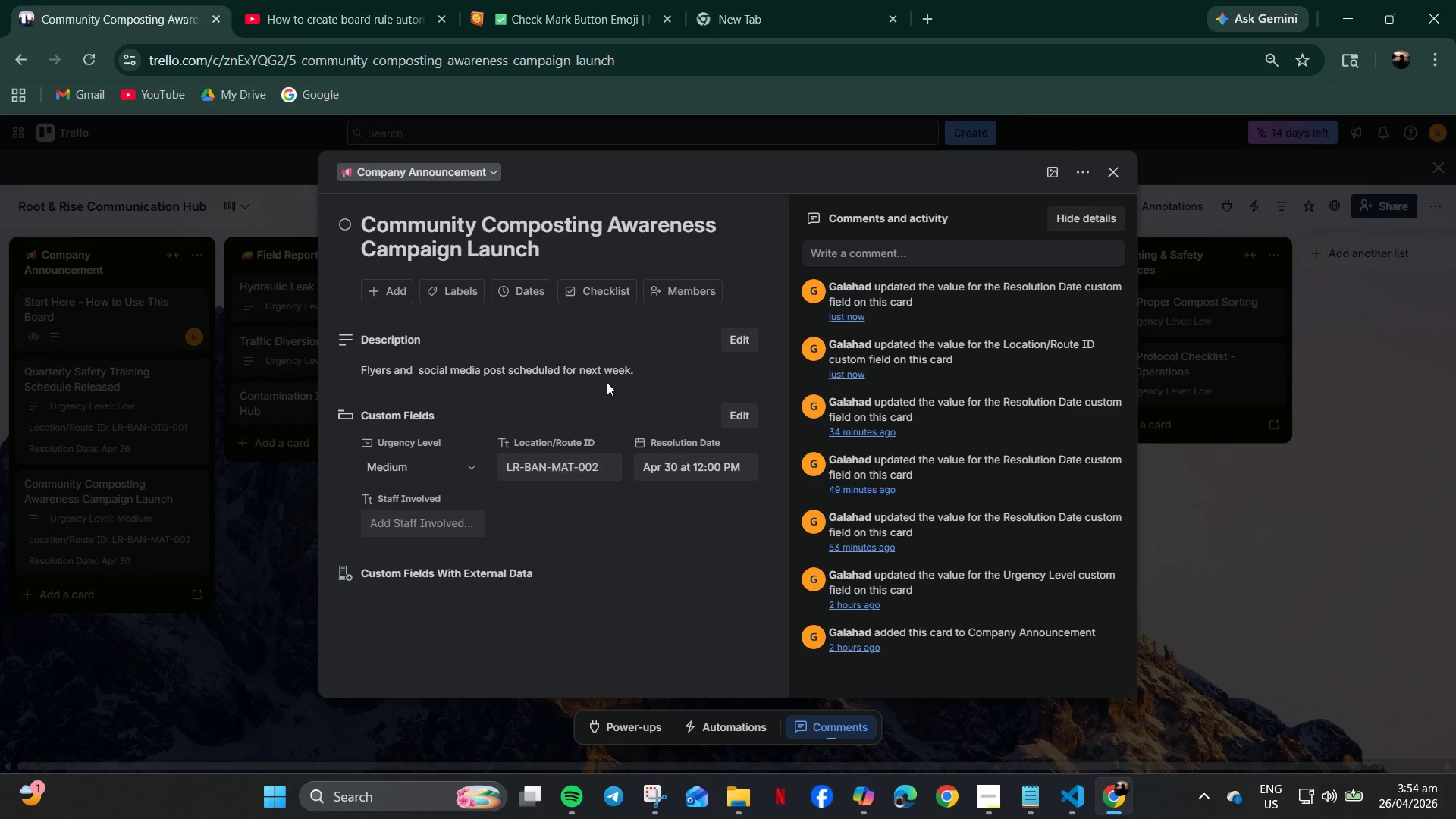 
wait(5.48)
 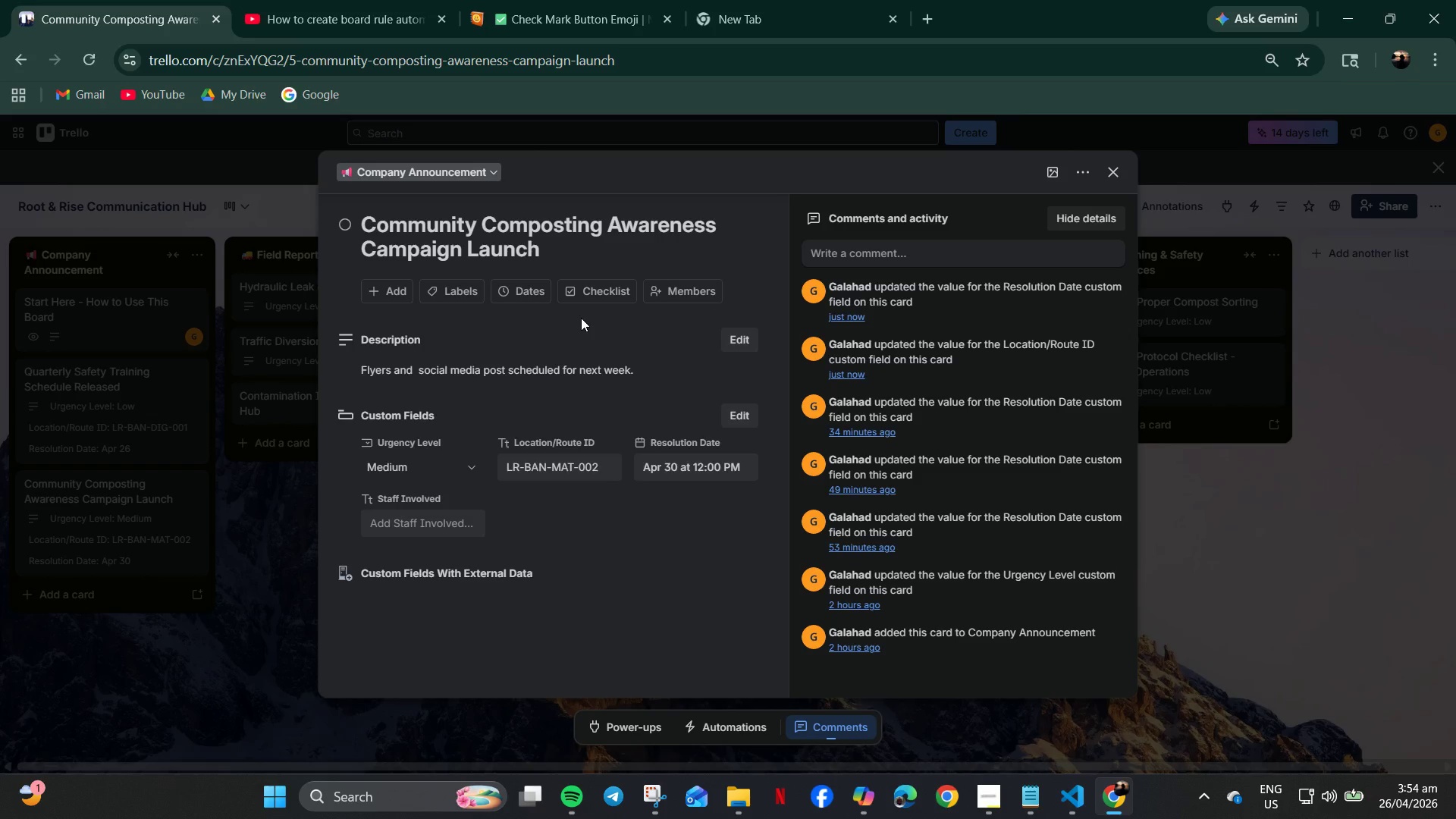 
left_click([1114, 170])
 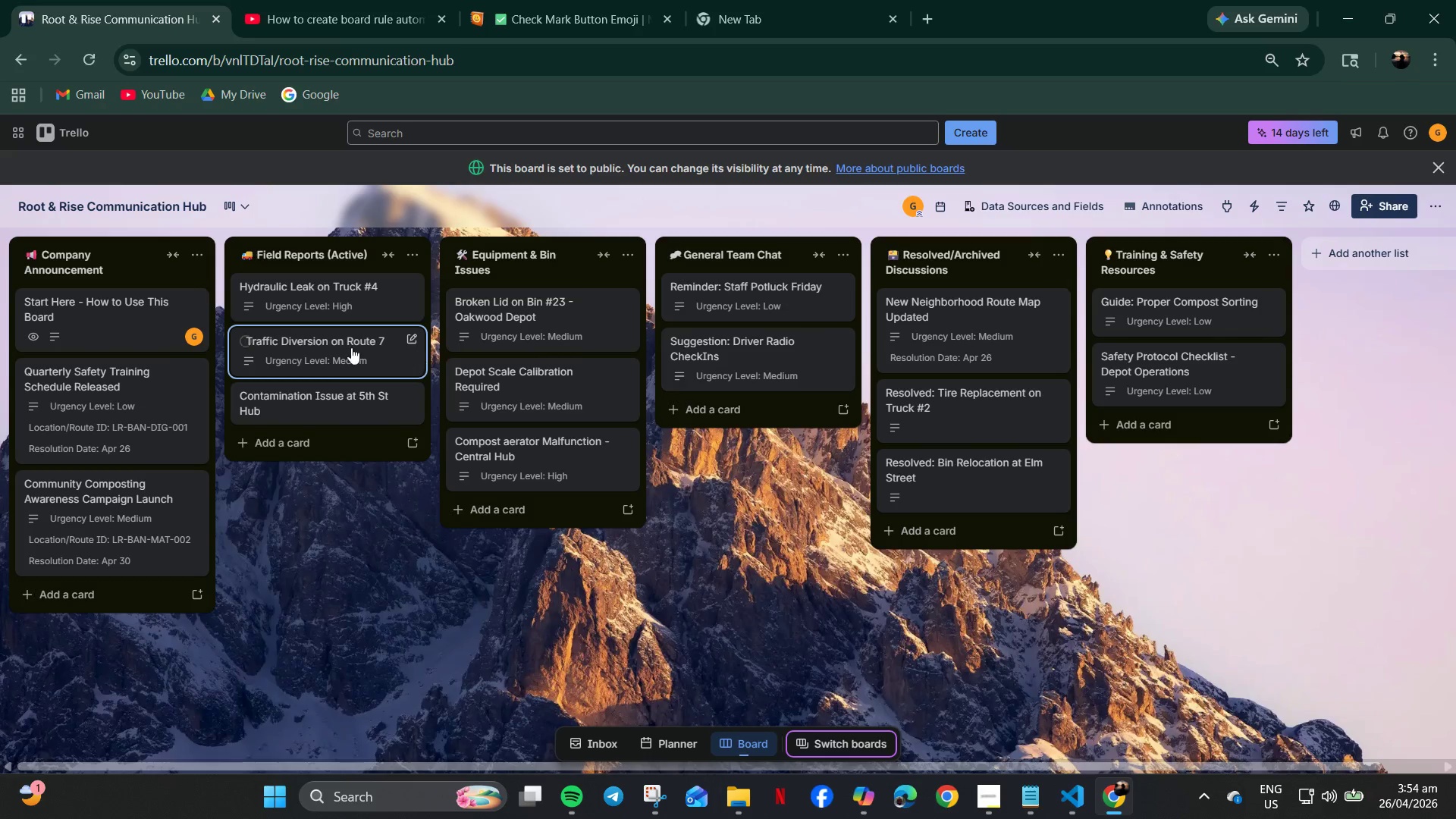 
left_click([340, 302])
 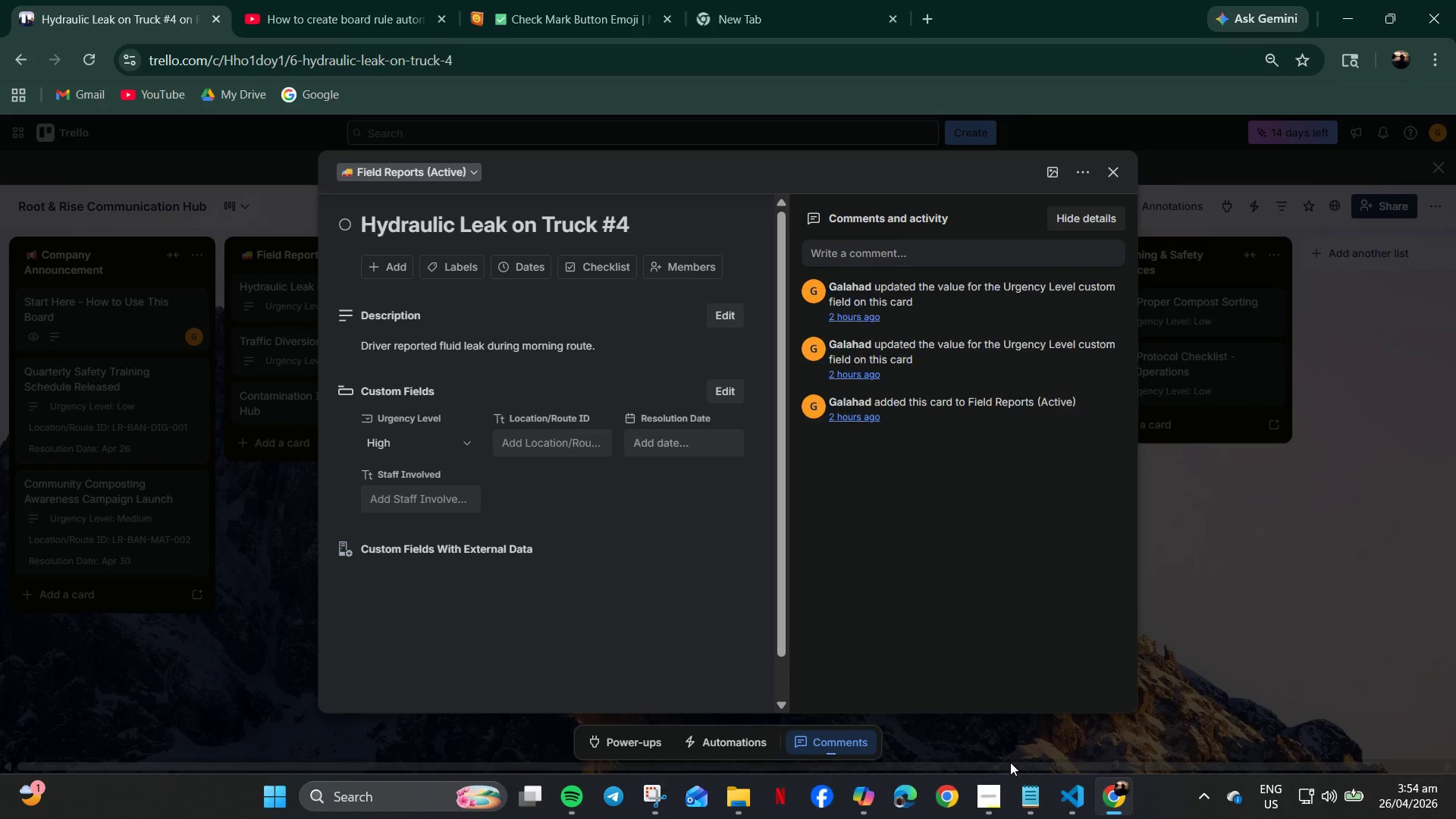 
left_click([1025, 795])
 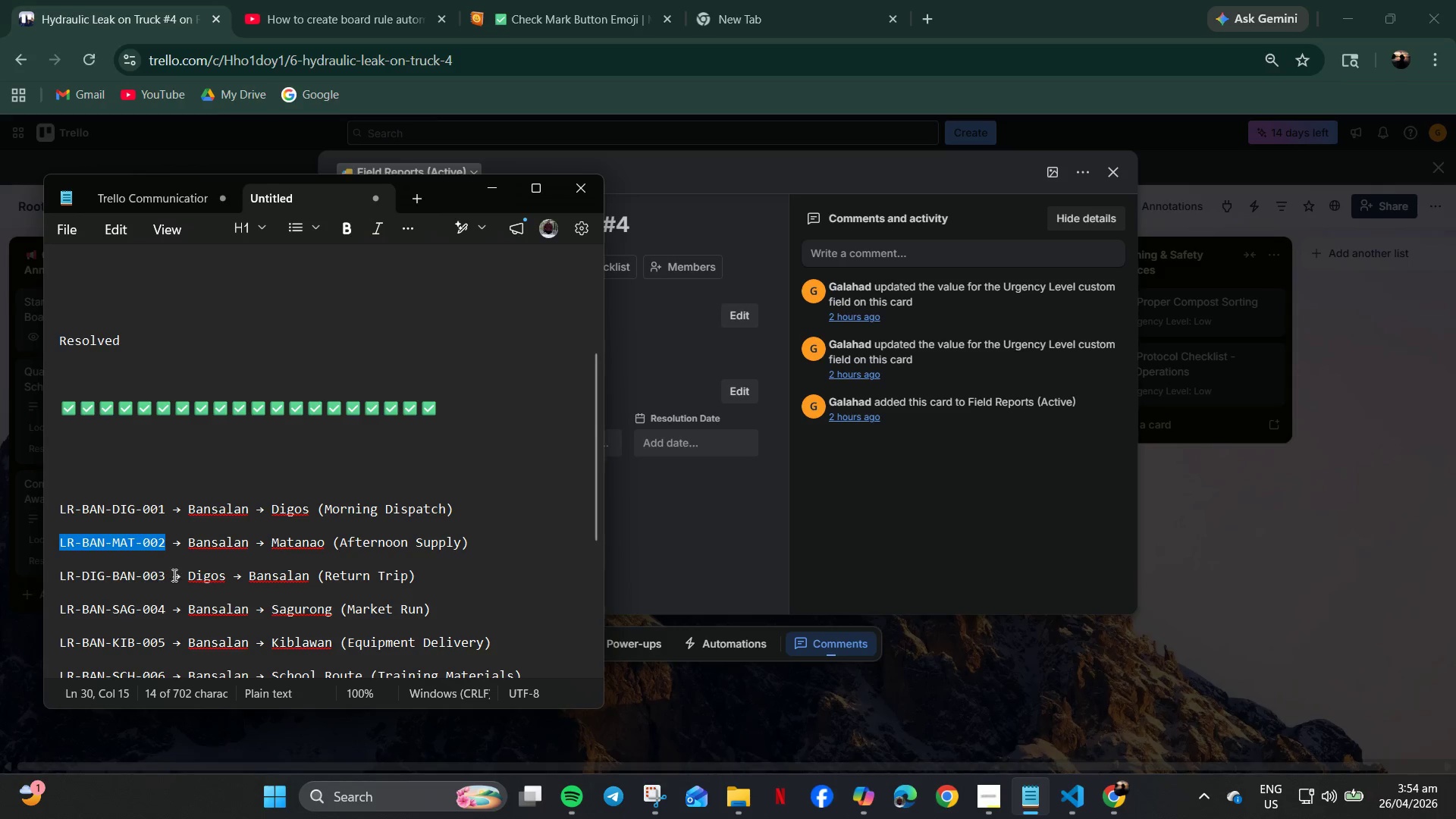 
left_click_drag(start_coordinate=[165, 576], to_coordinate=[37, 577])
 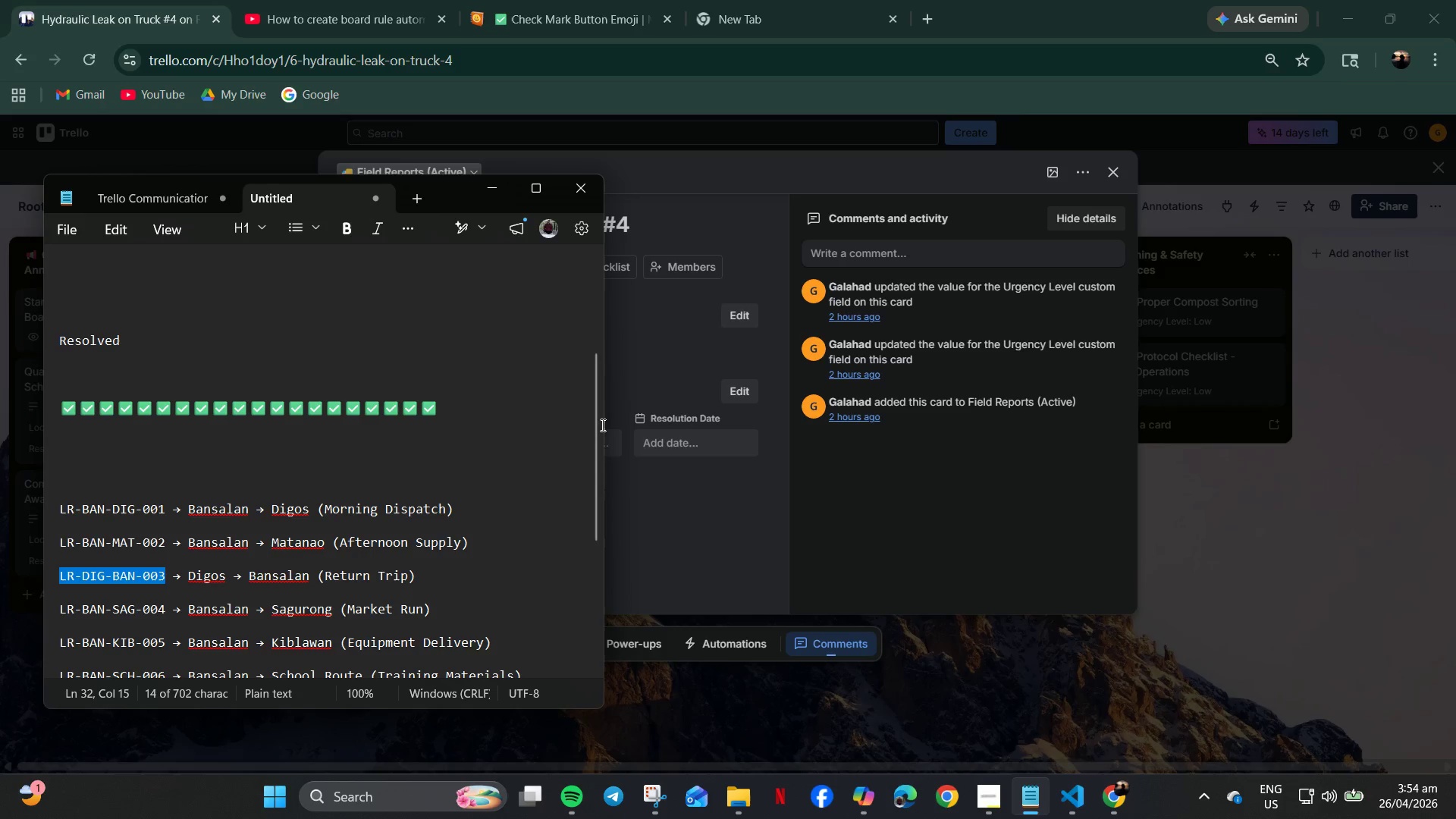 
key(Control+C)
 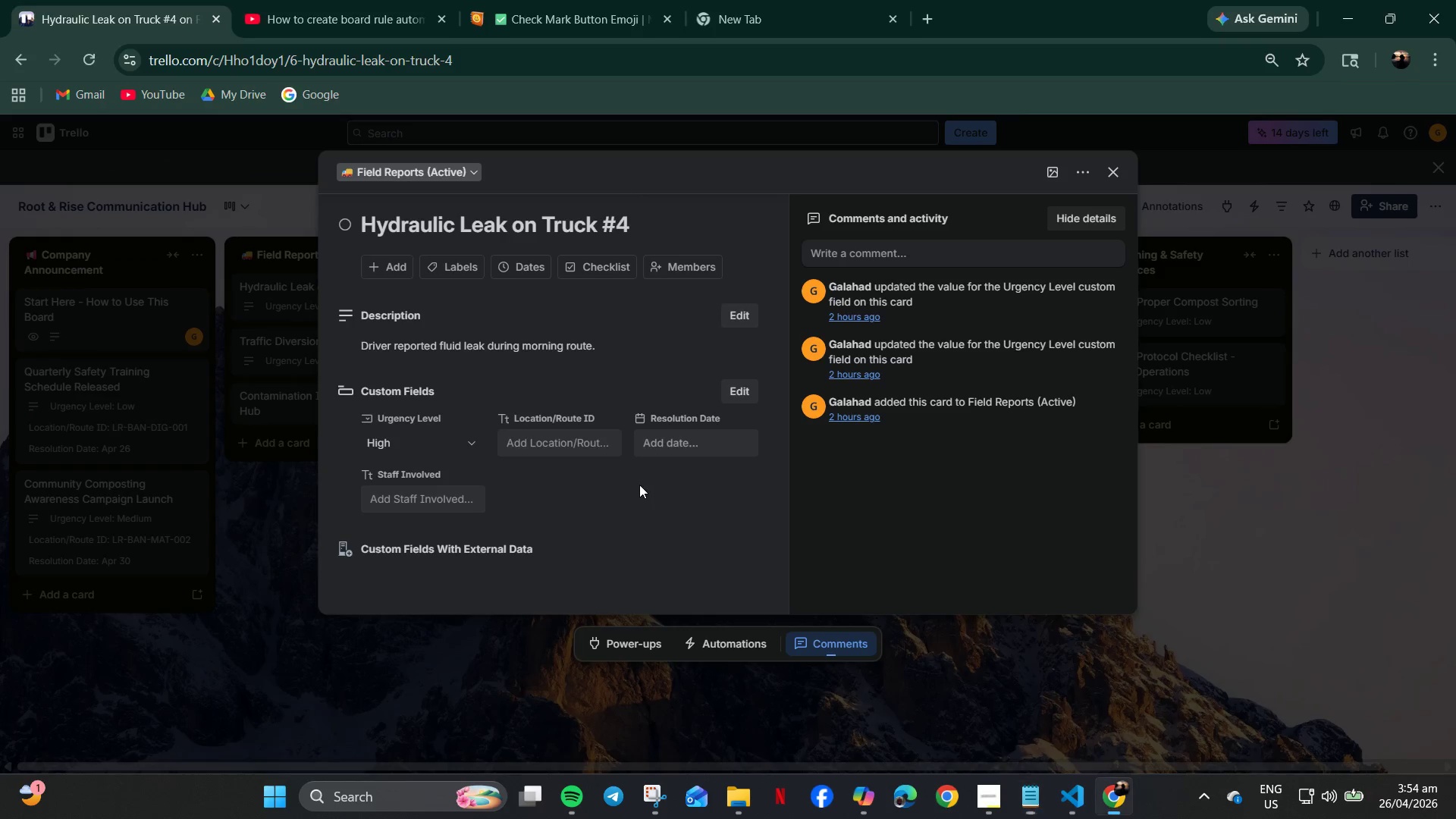 
double_click([551, 447])
 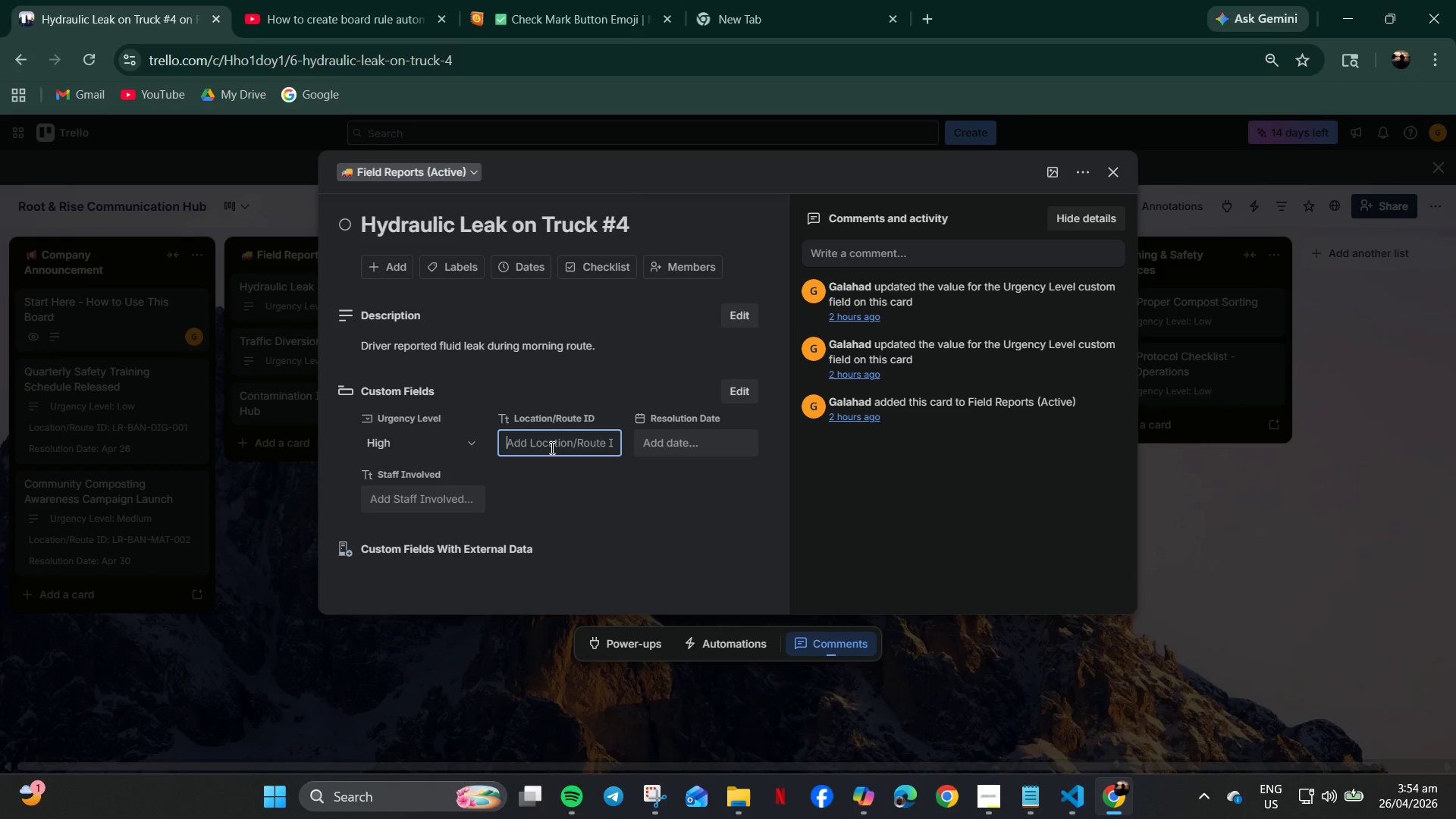 
key(Control+V)
 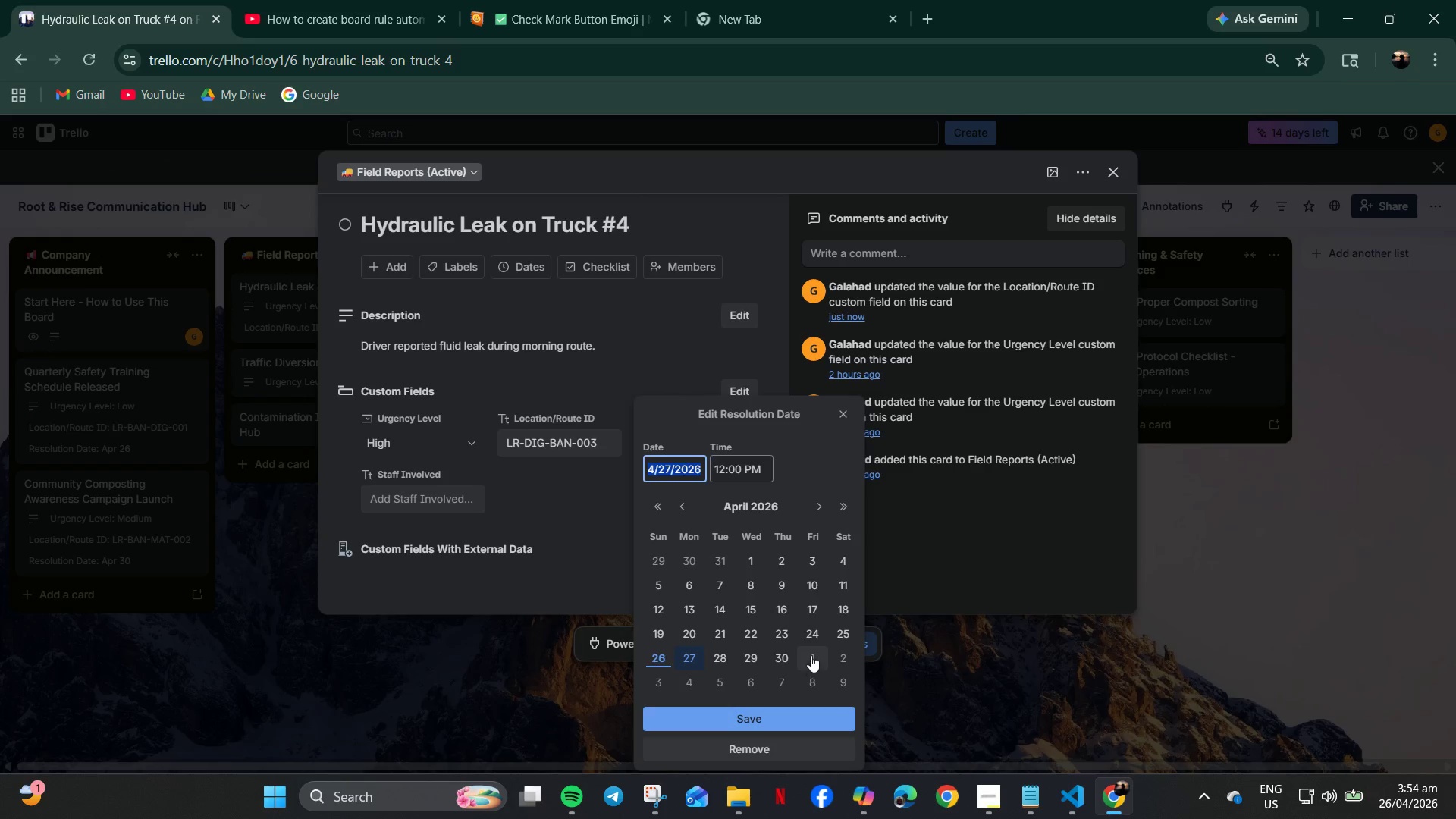 
left_click([785, 661])
 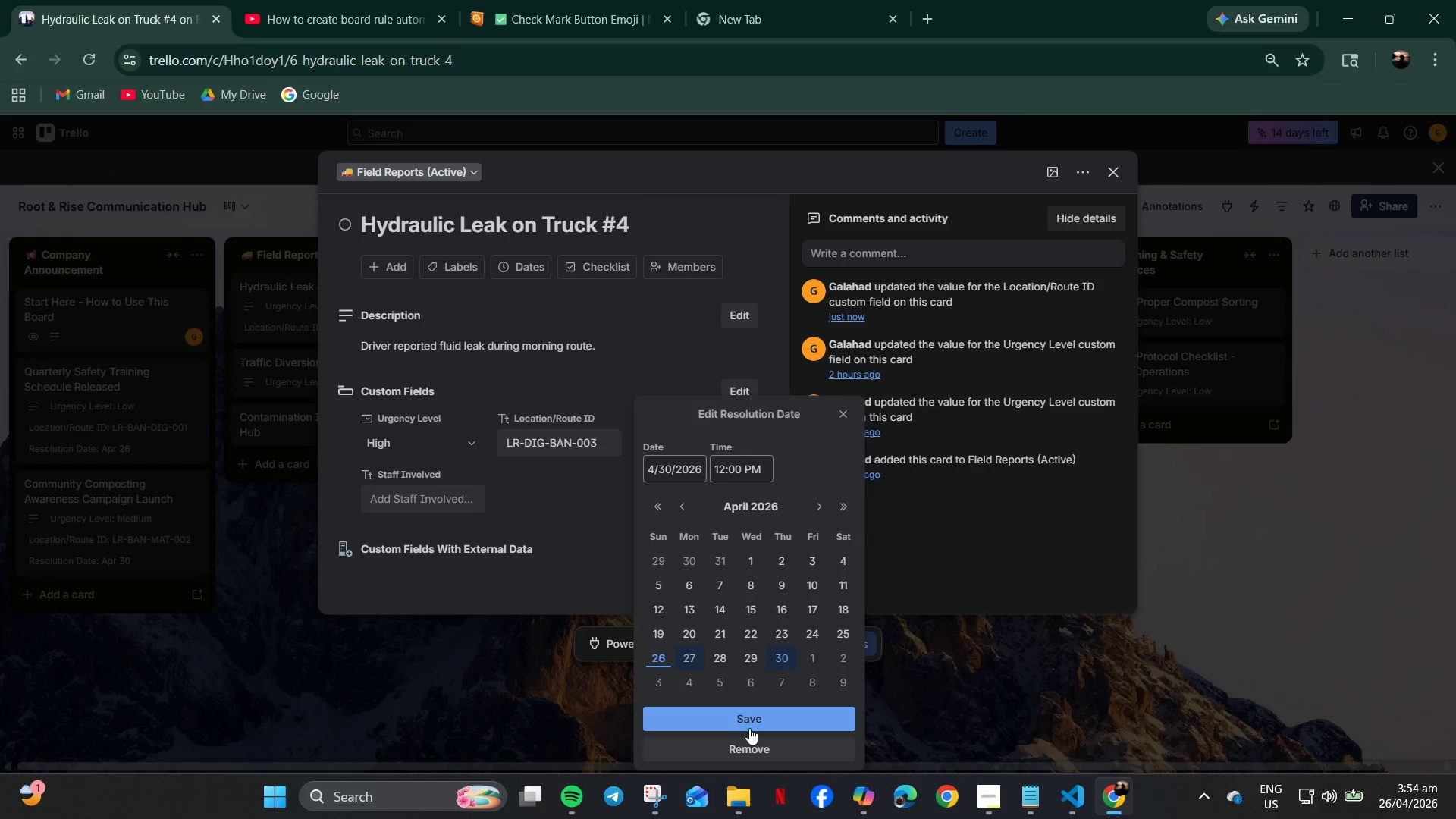 
left_click([752, 723])
 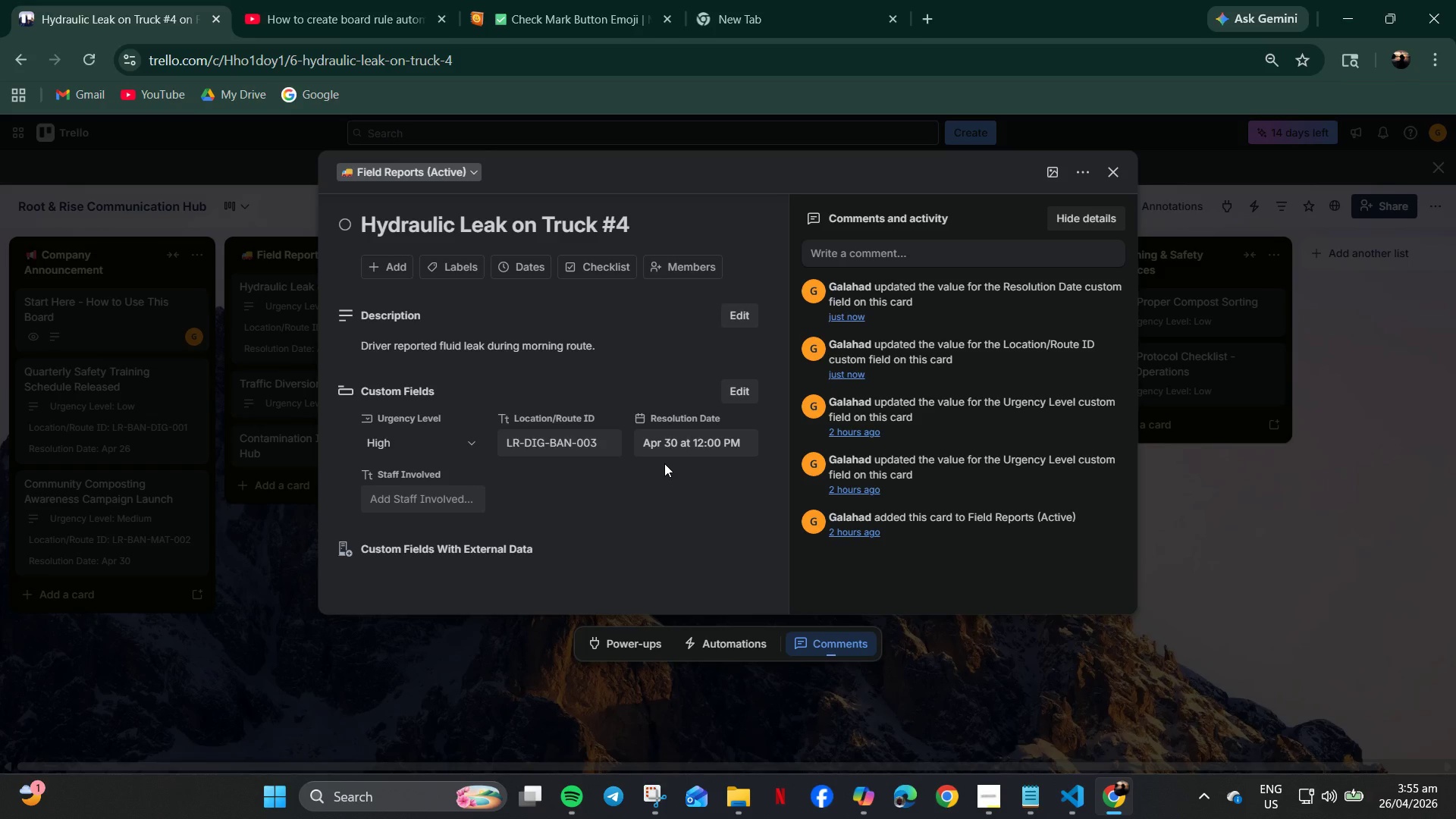 
wait(9.16)
 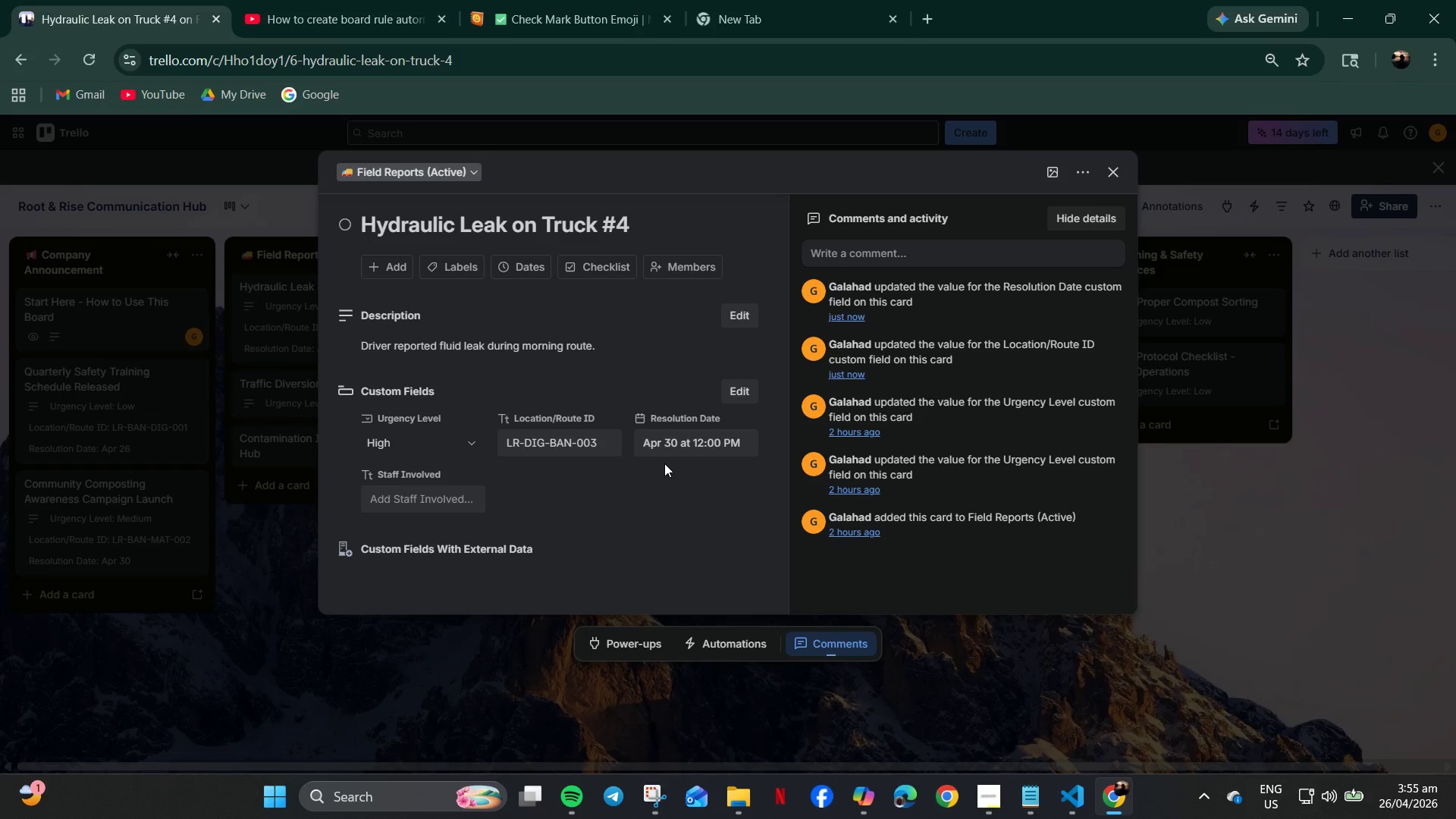 
left_click([518, 263])
 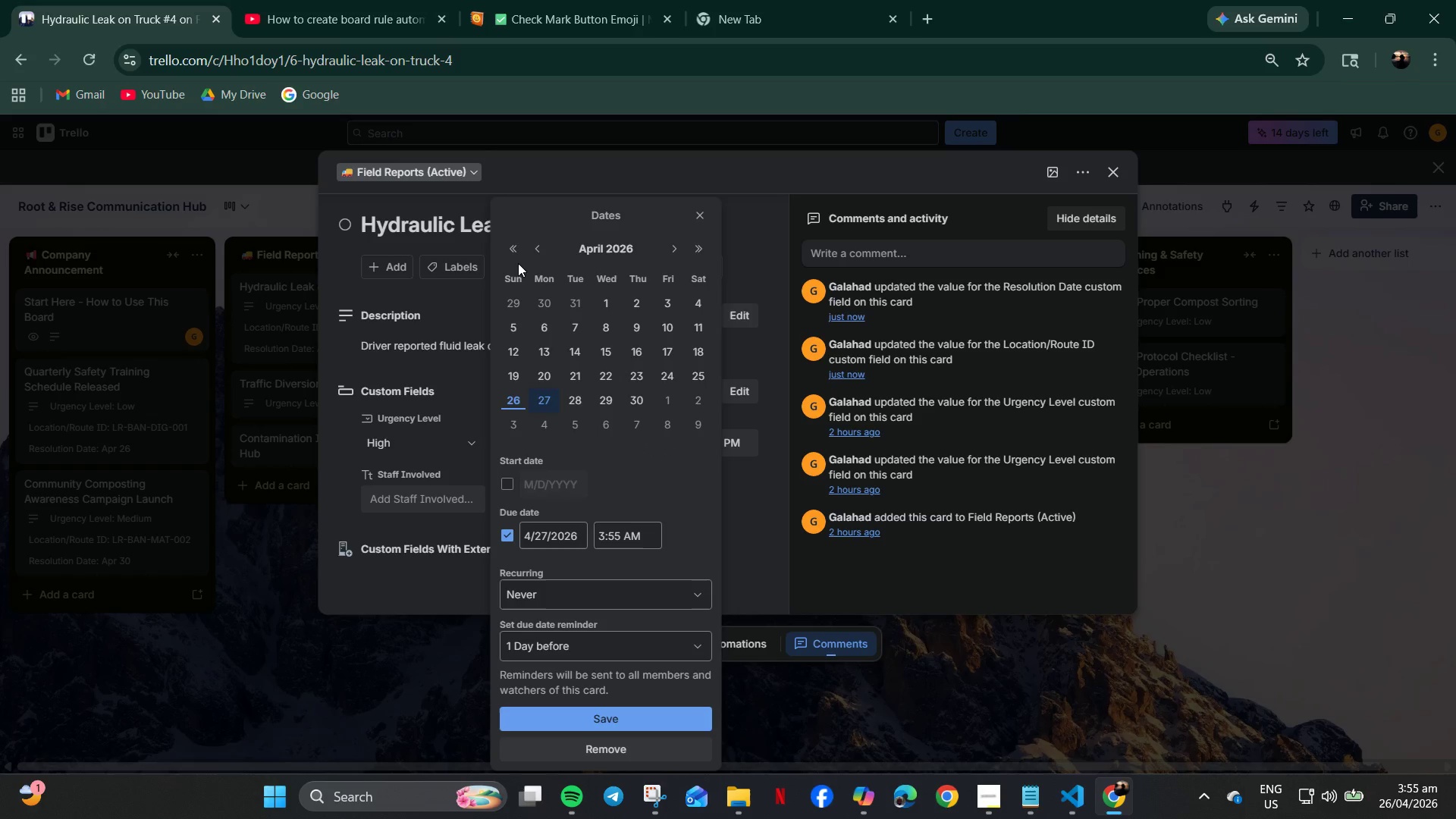 
wait(5.09)
 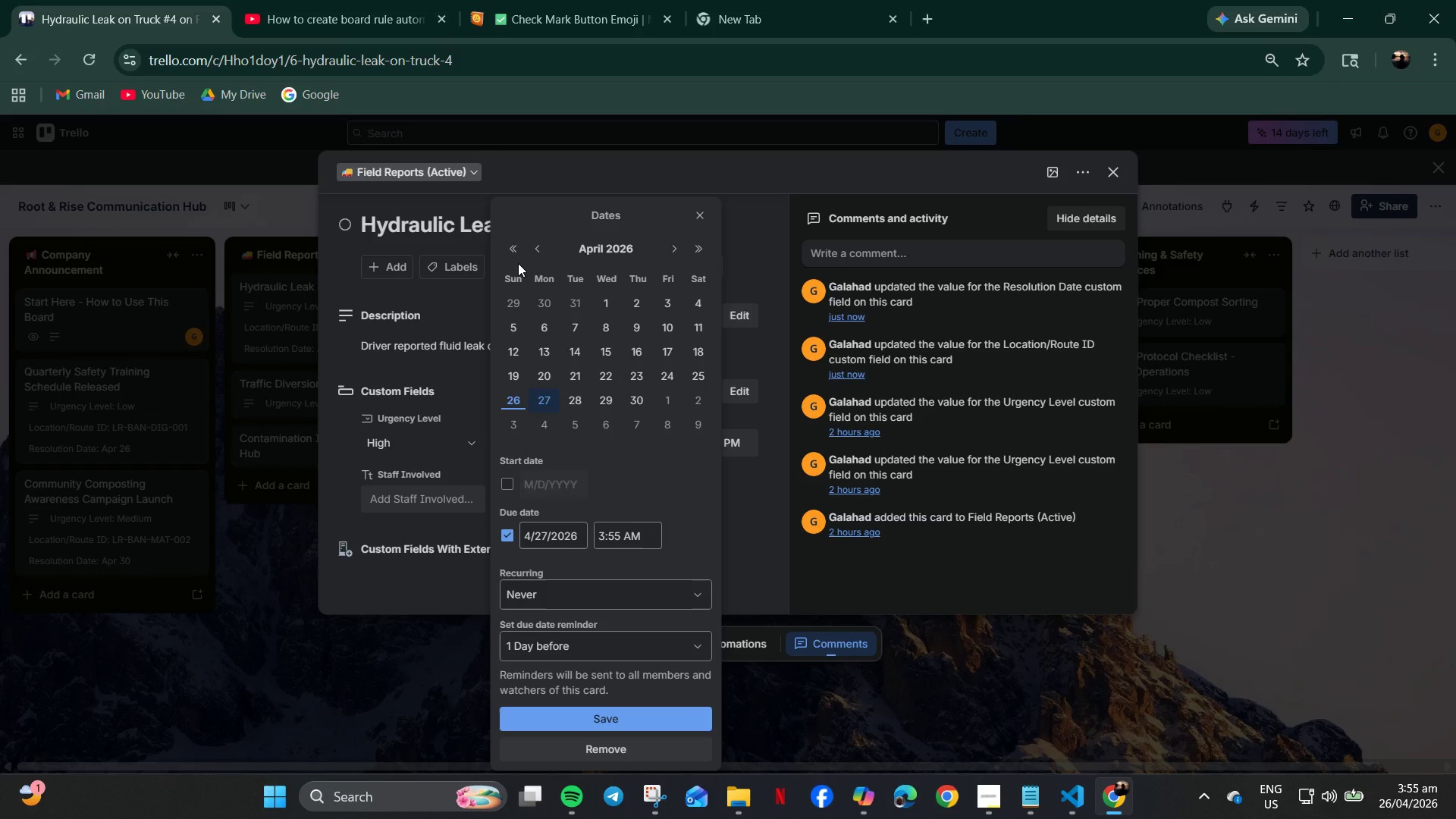 
left_click([1118, 170])
 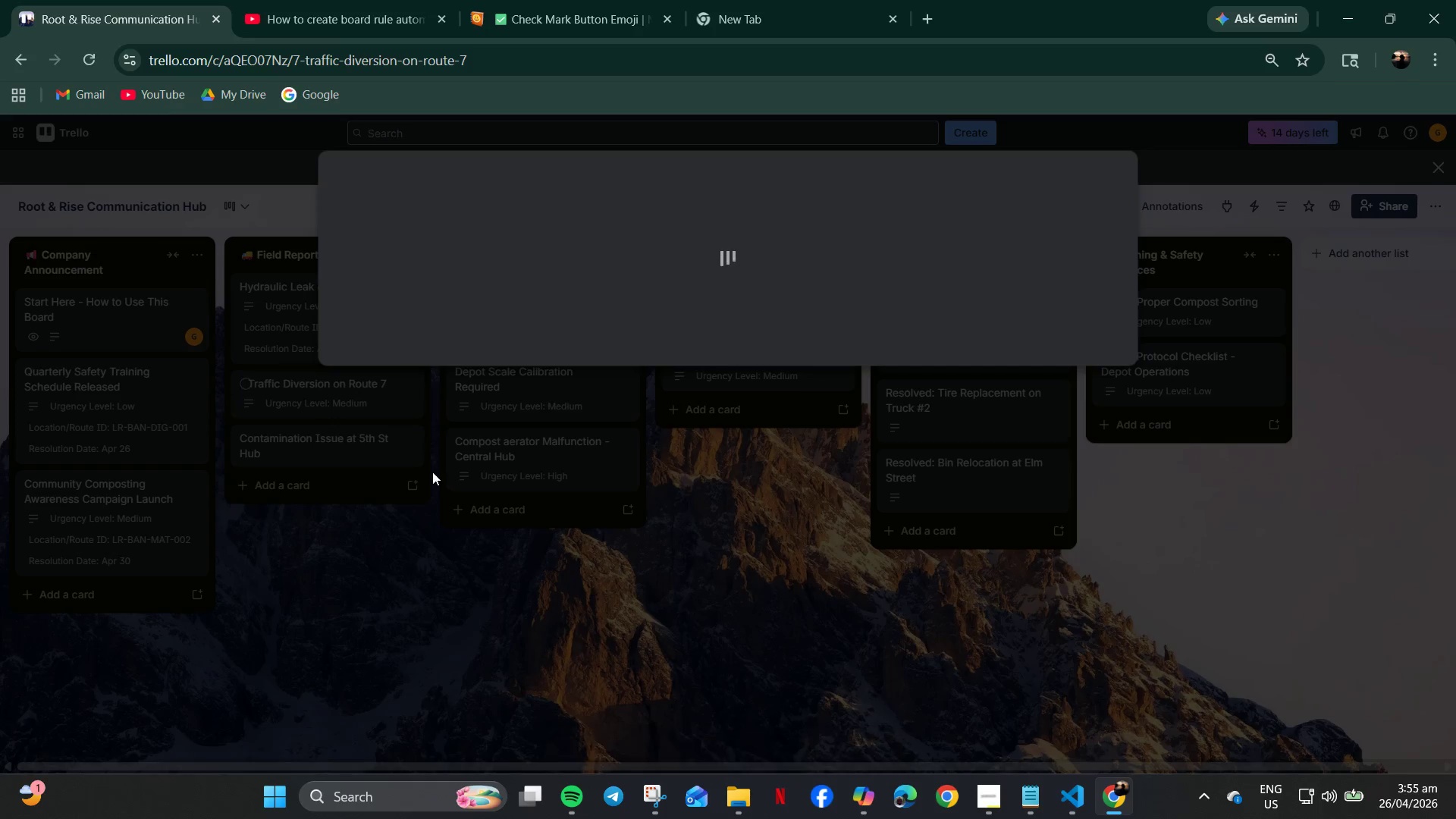 
left_click([1031, 798])
 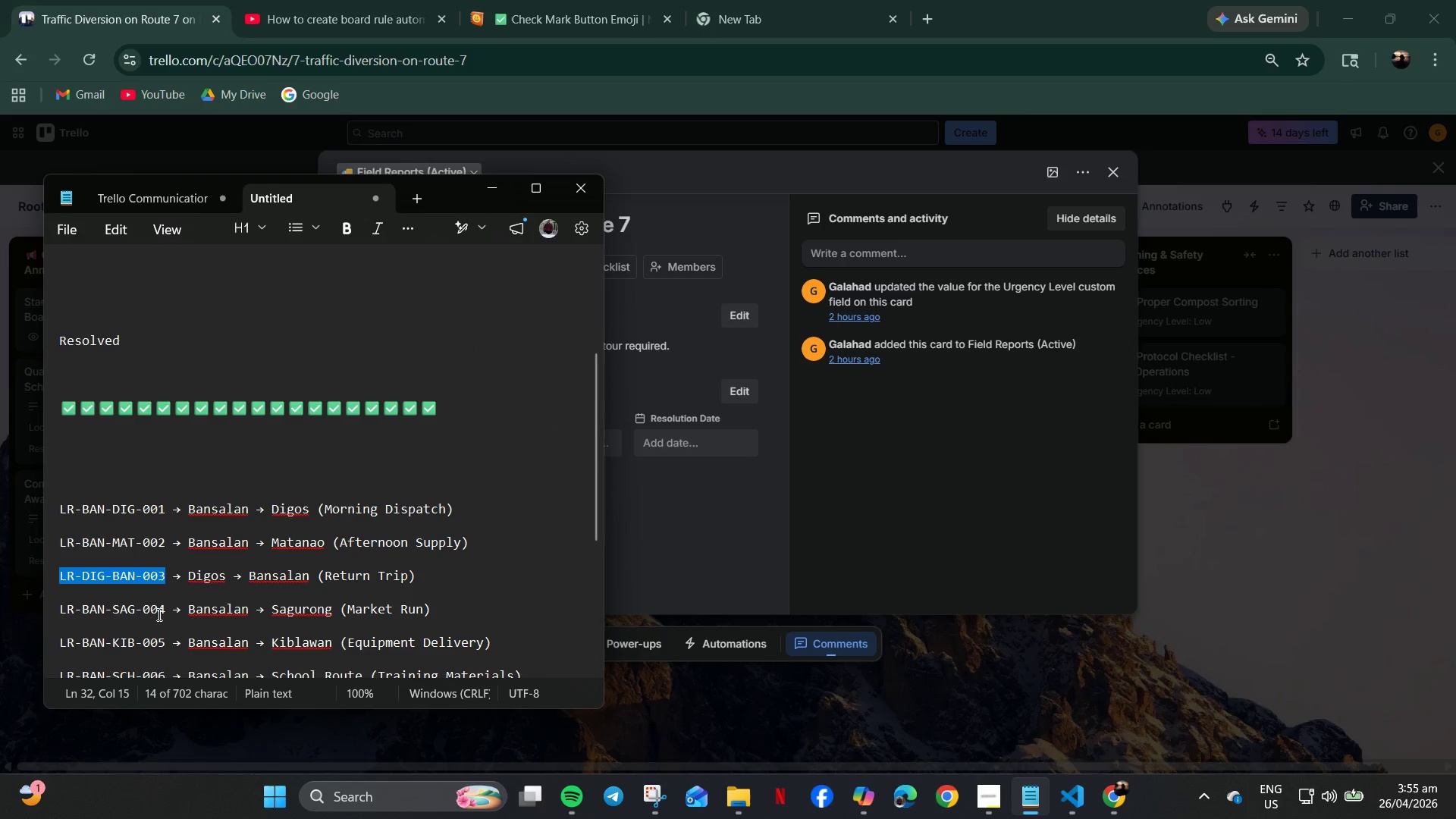 
left_click_drag(start_coordinate=[162, 614], to_coordinate=[55, 617])
 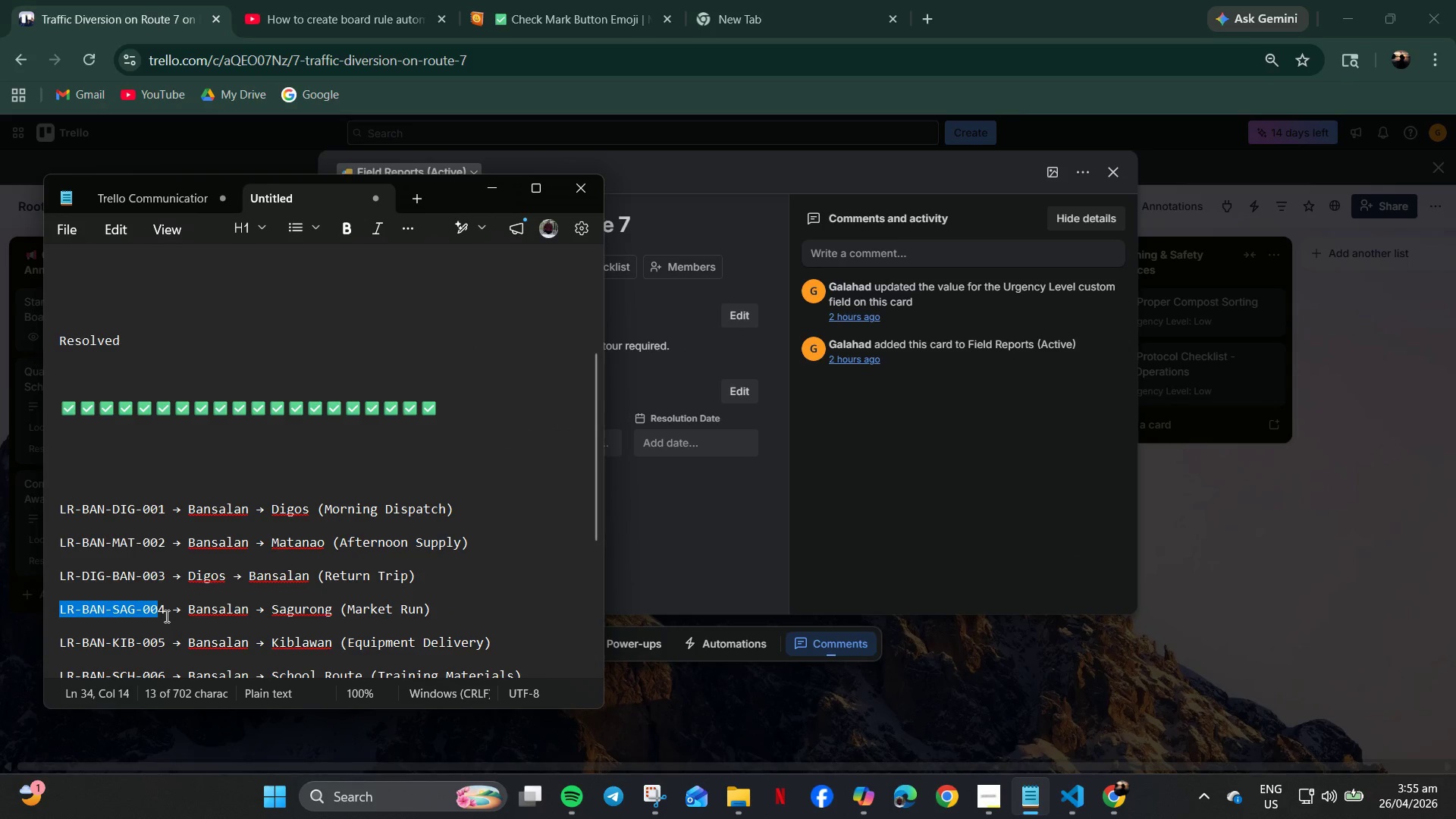 
left_click_drag(start_coordinate=[165, 616], to_coordinate=[16, 613])
 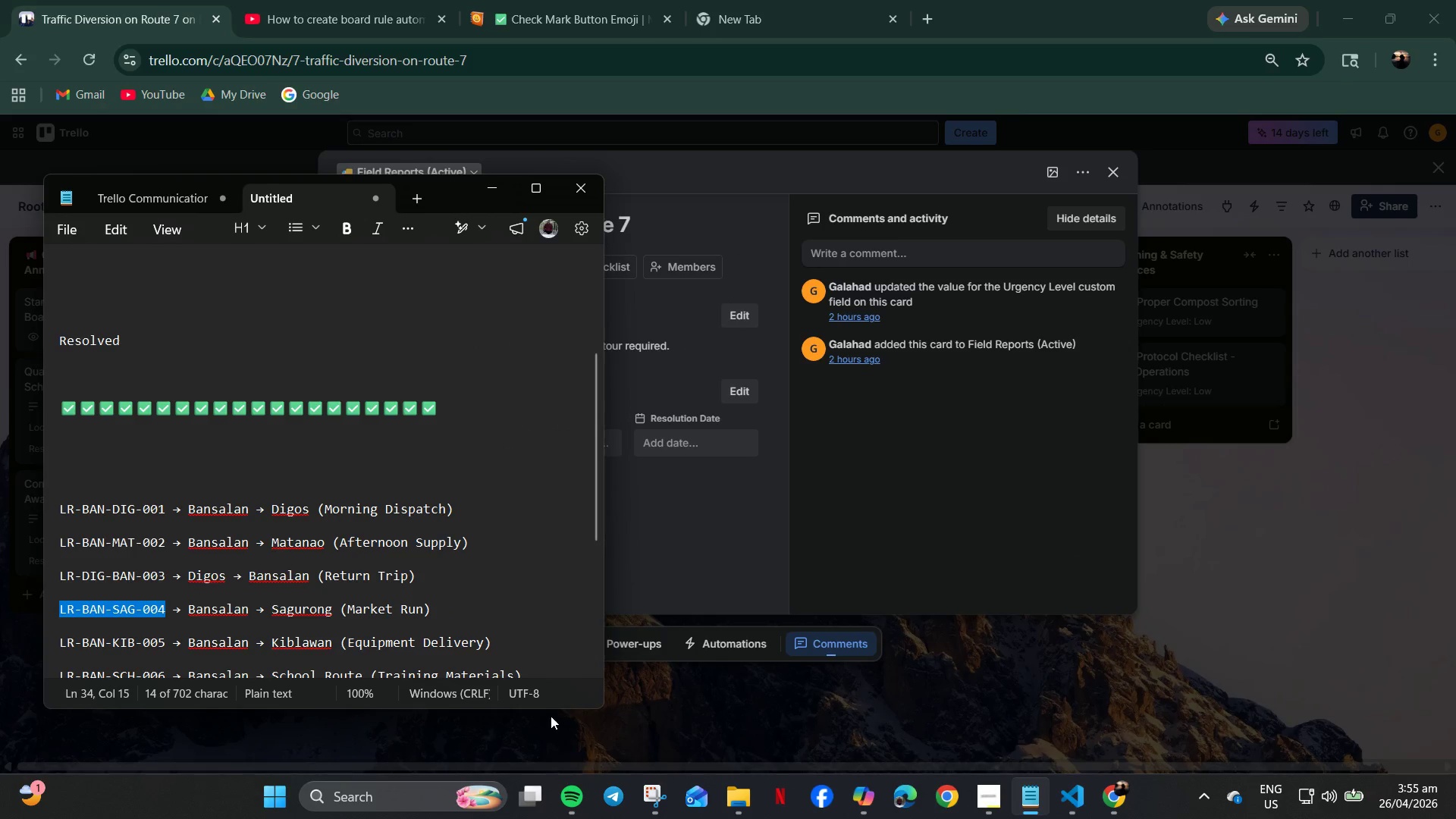 
key(Control+C)
 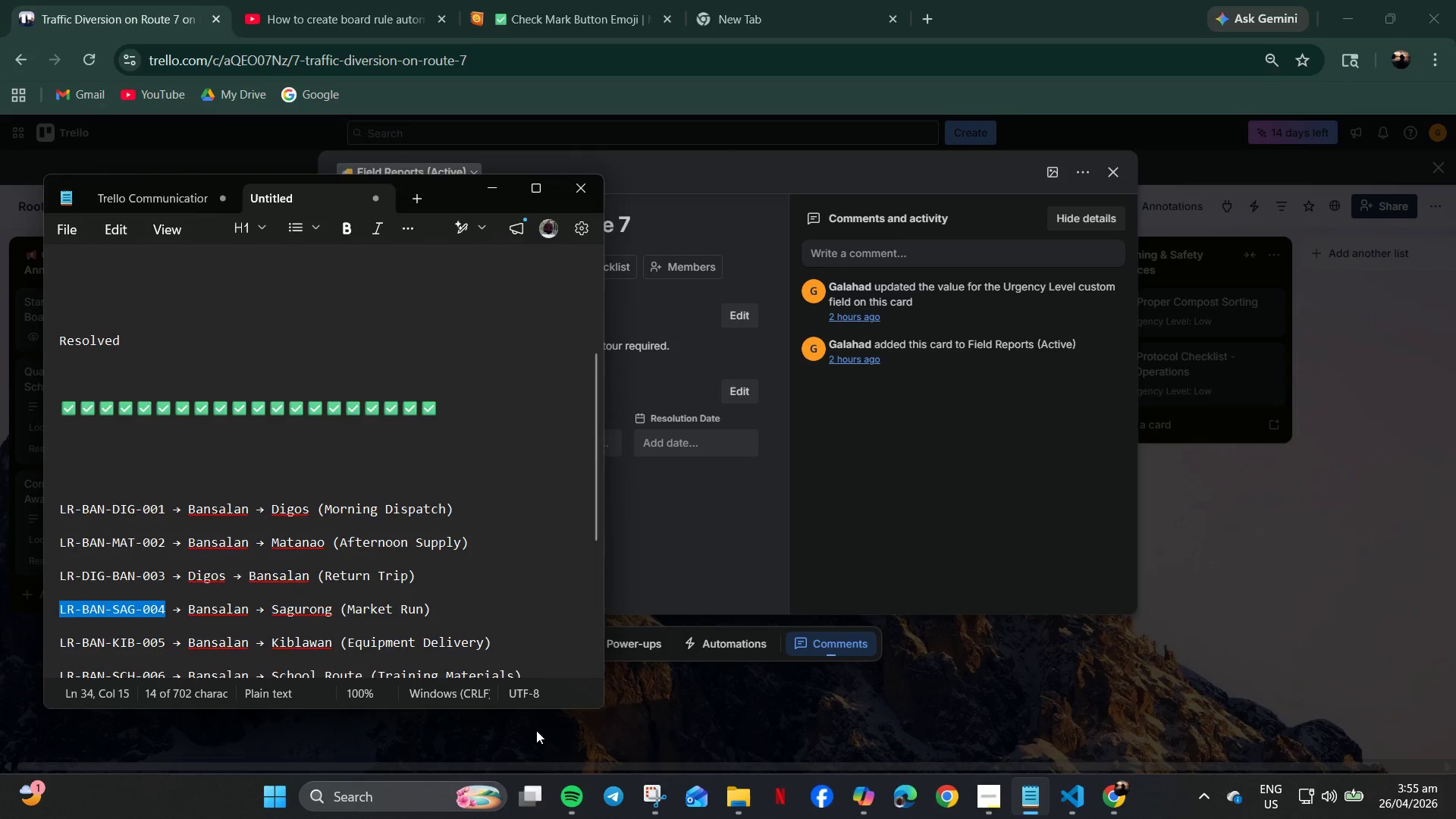 
left_click([623, 733])
 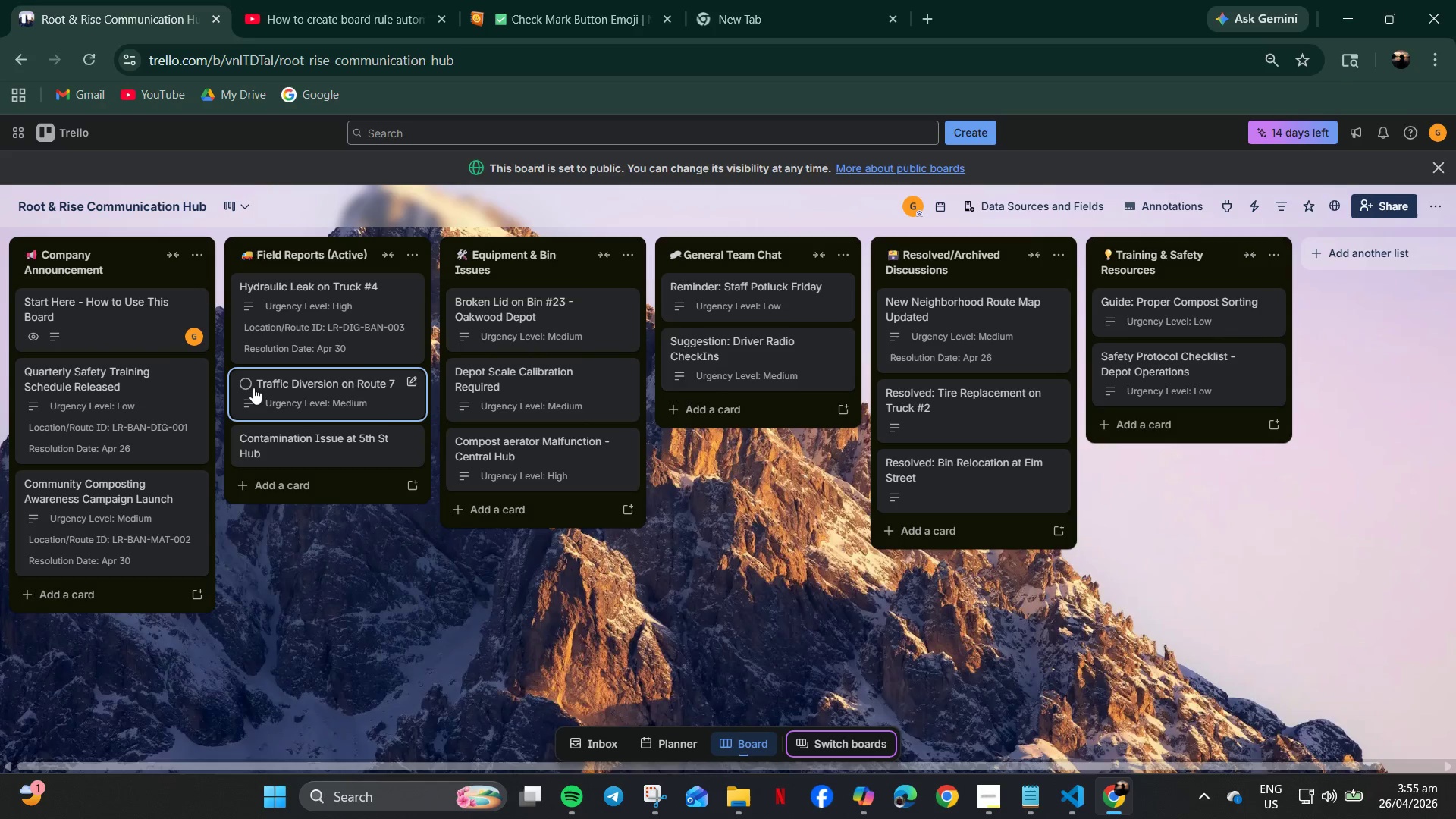 
left_click([306, 386])
 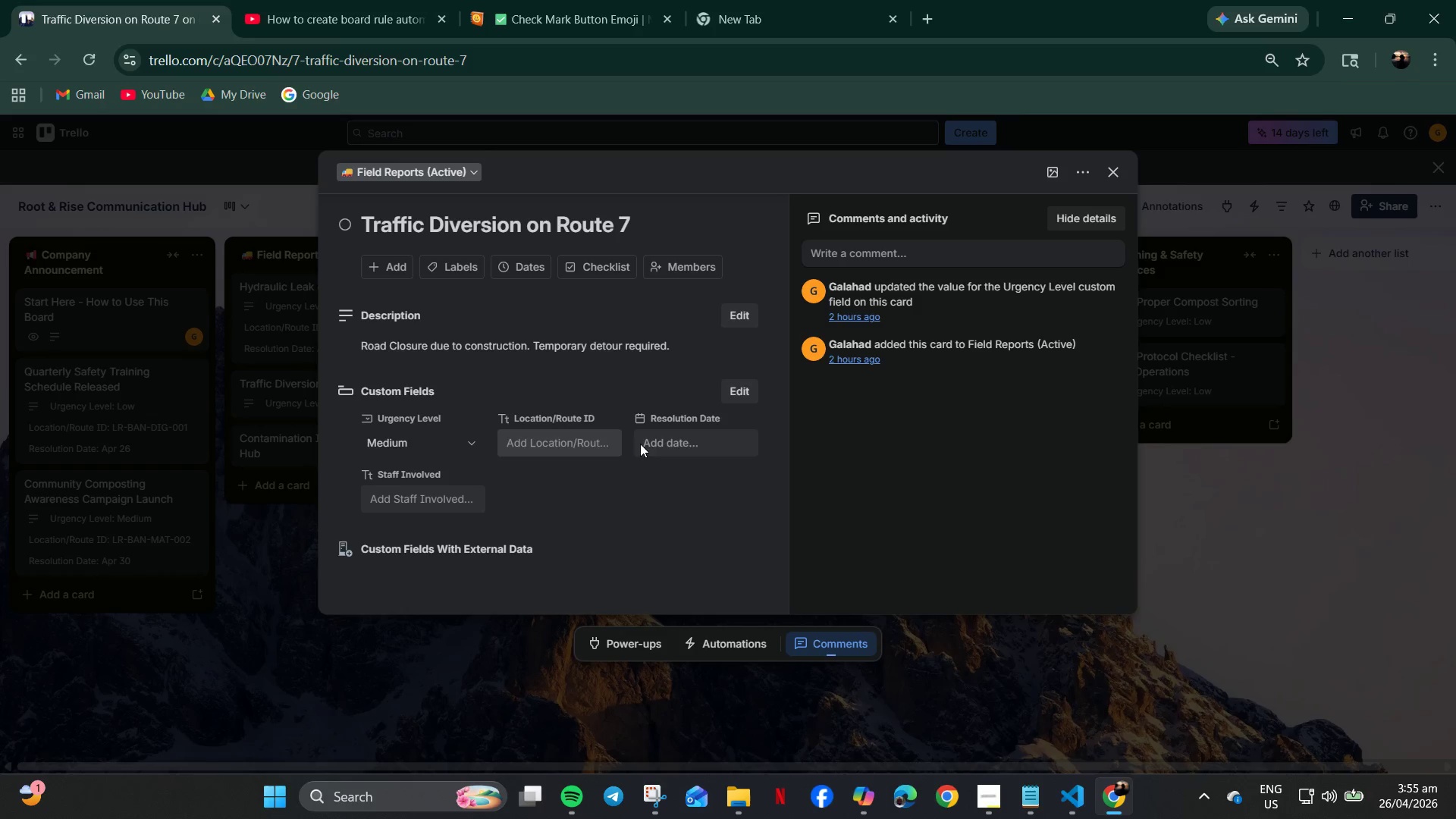 
wait(8.81)
 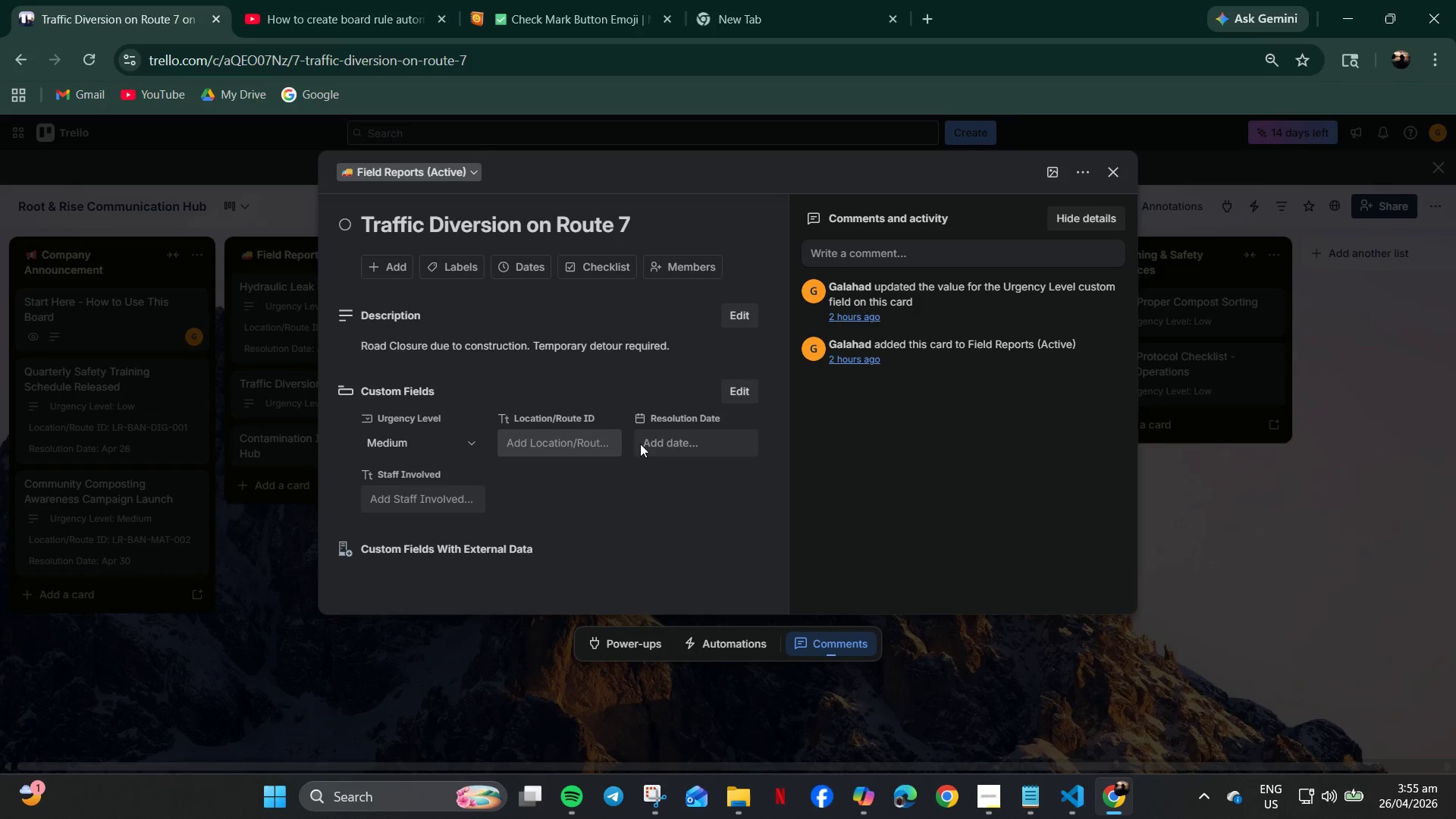 
left_click([534, 435])
 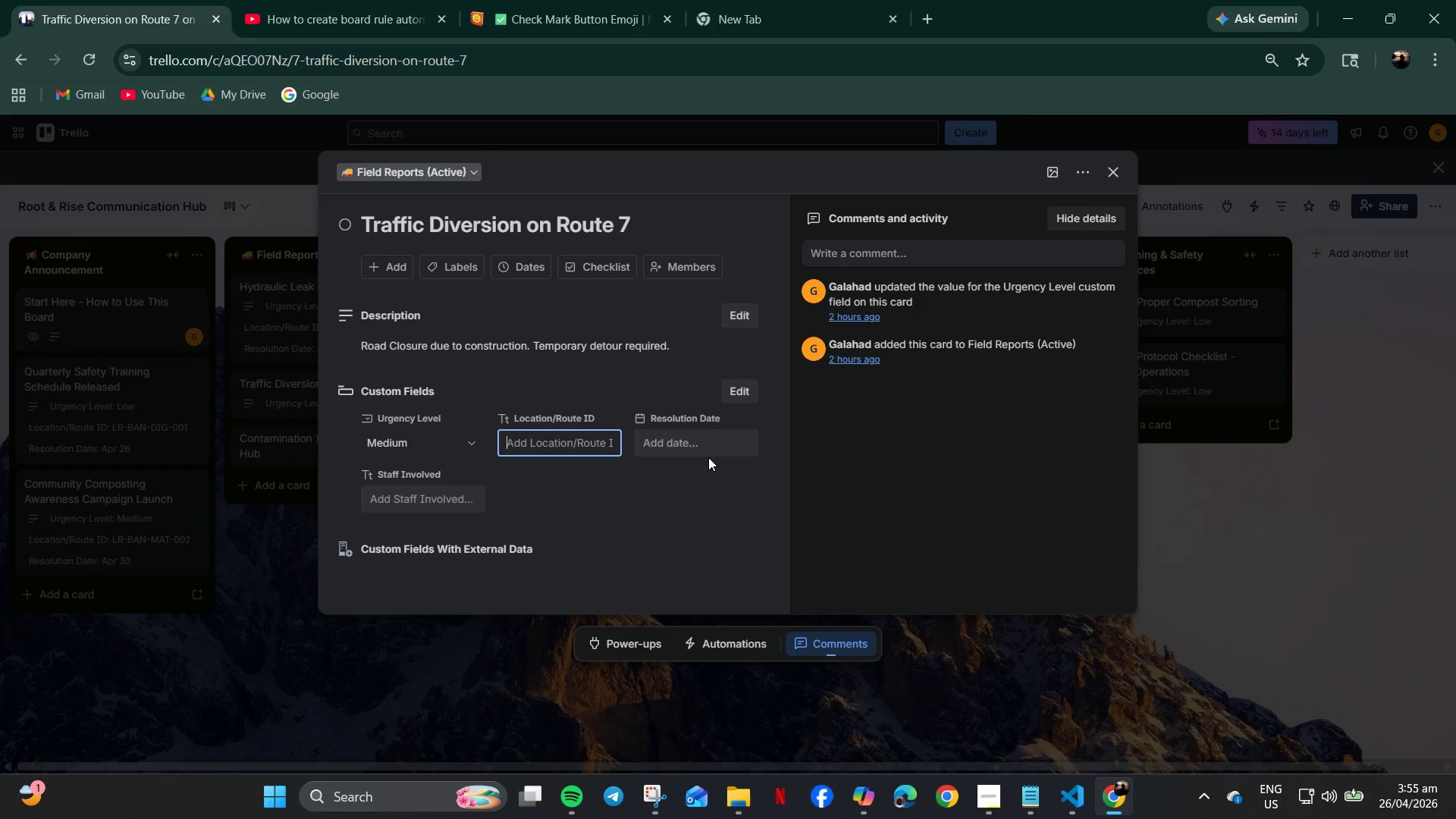 
key(Control+V)
 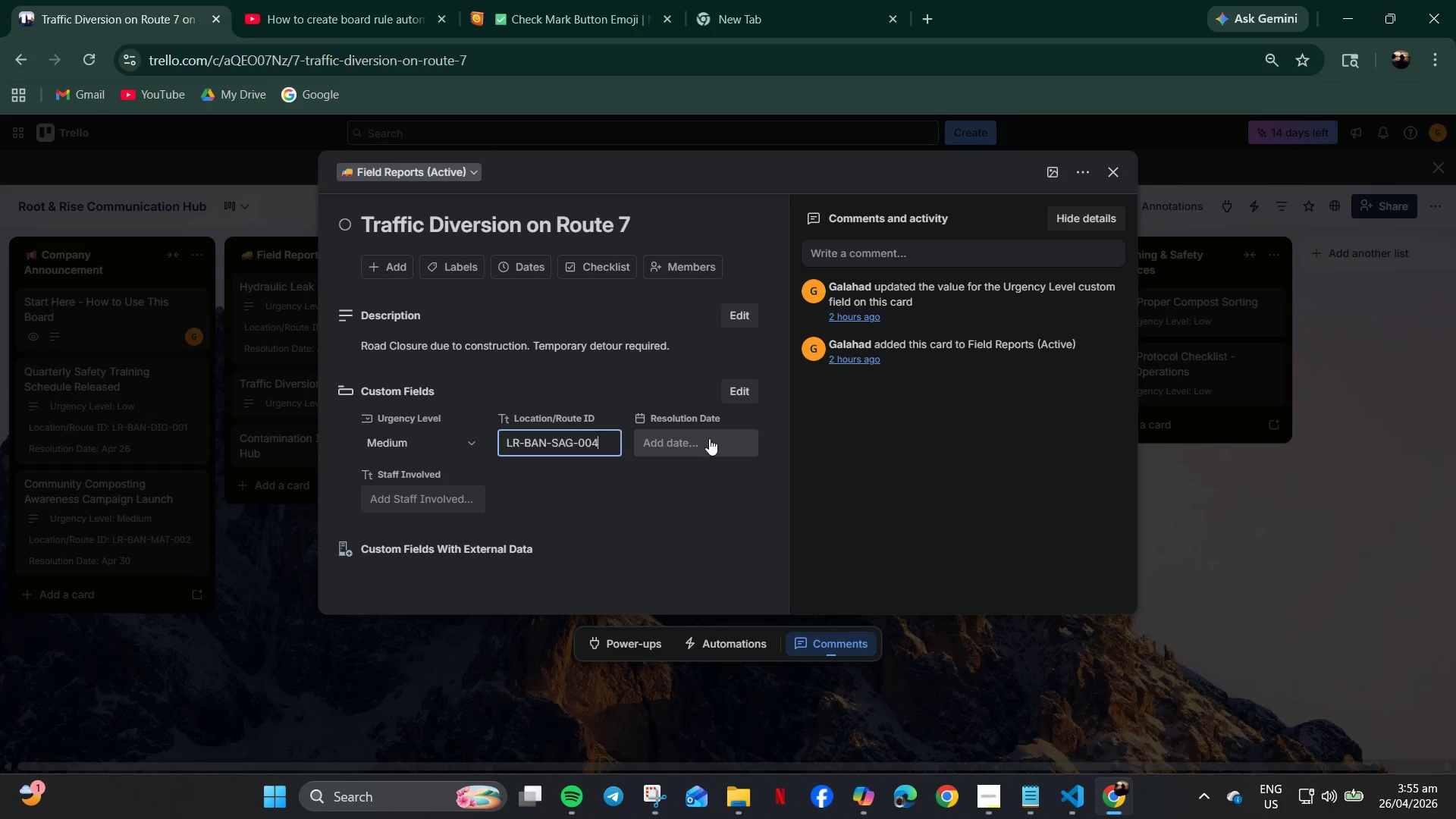 
left_click([709, 438])
 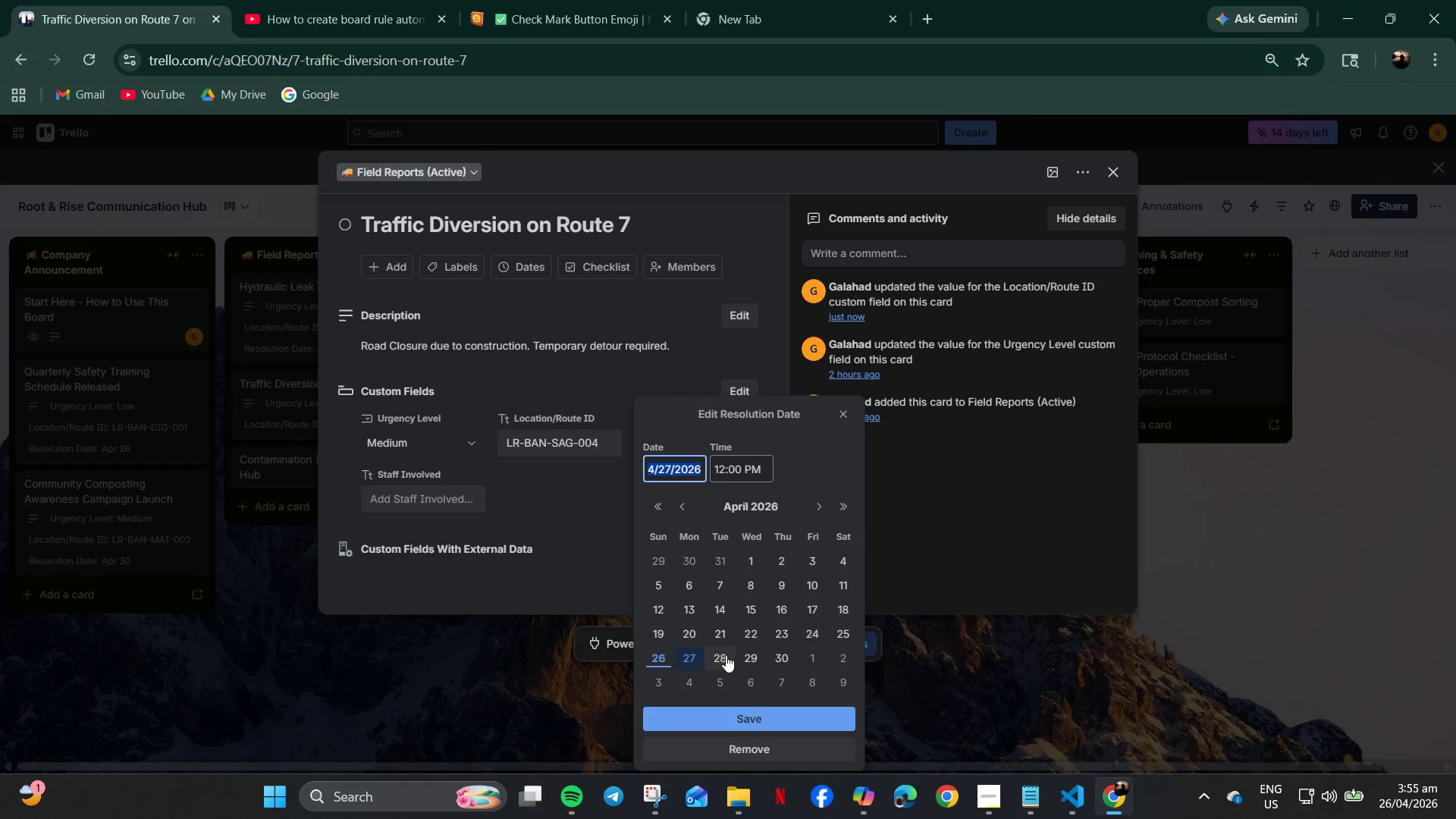 
left_click([723, 657])
 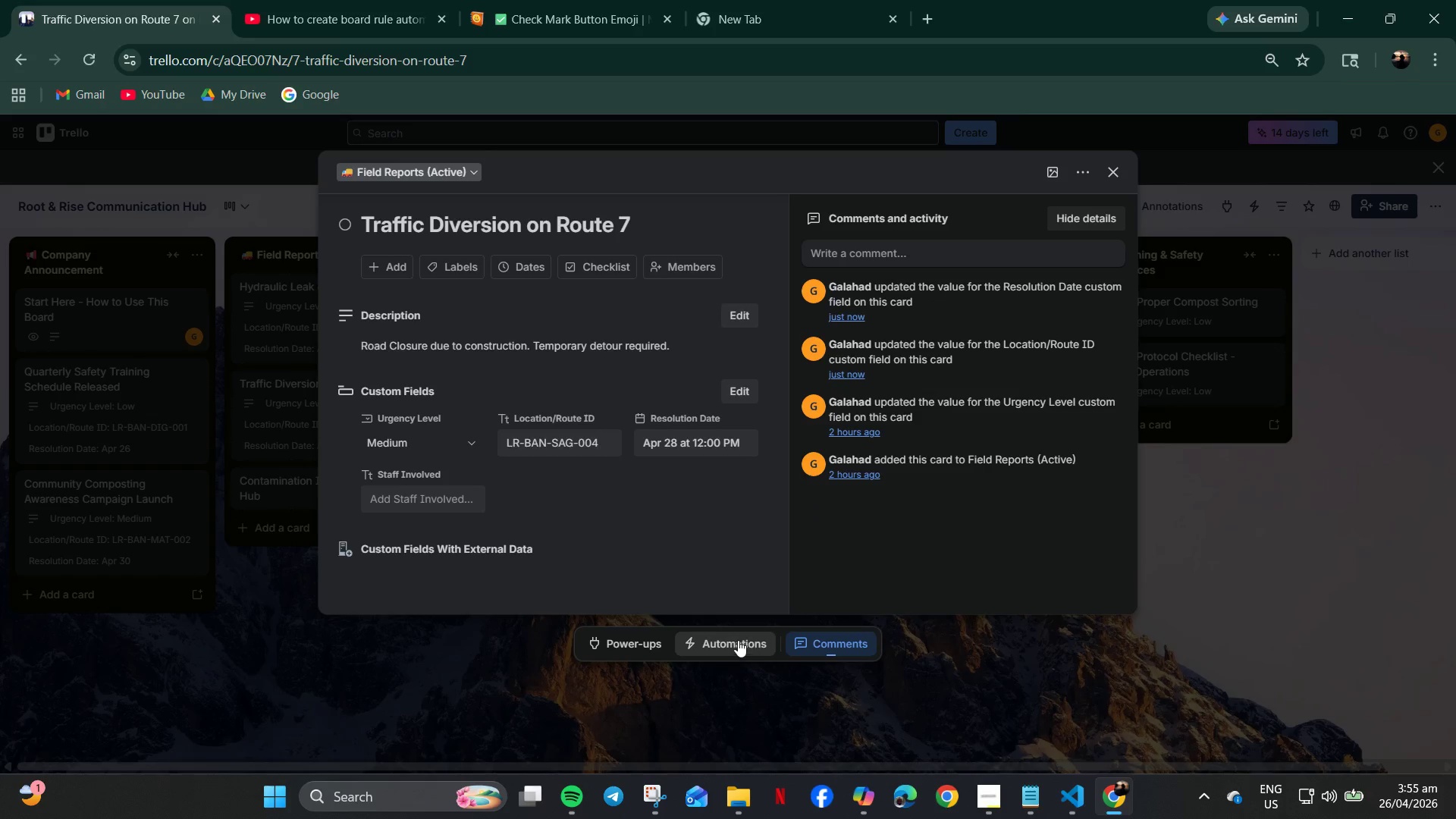 
left_click_drag(start_coordinate=[1111, 165], to_coordinate=[1103, 171])
 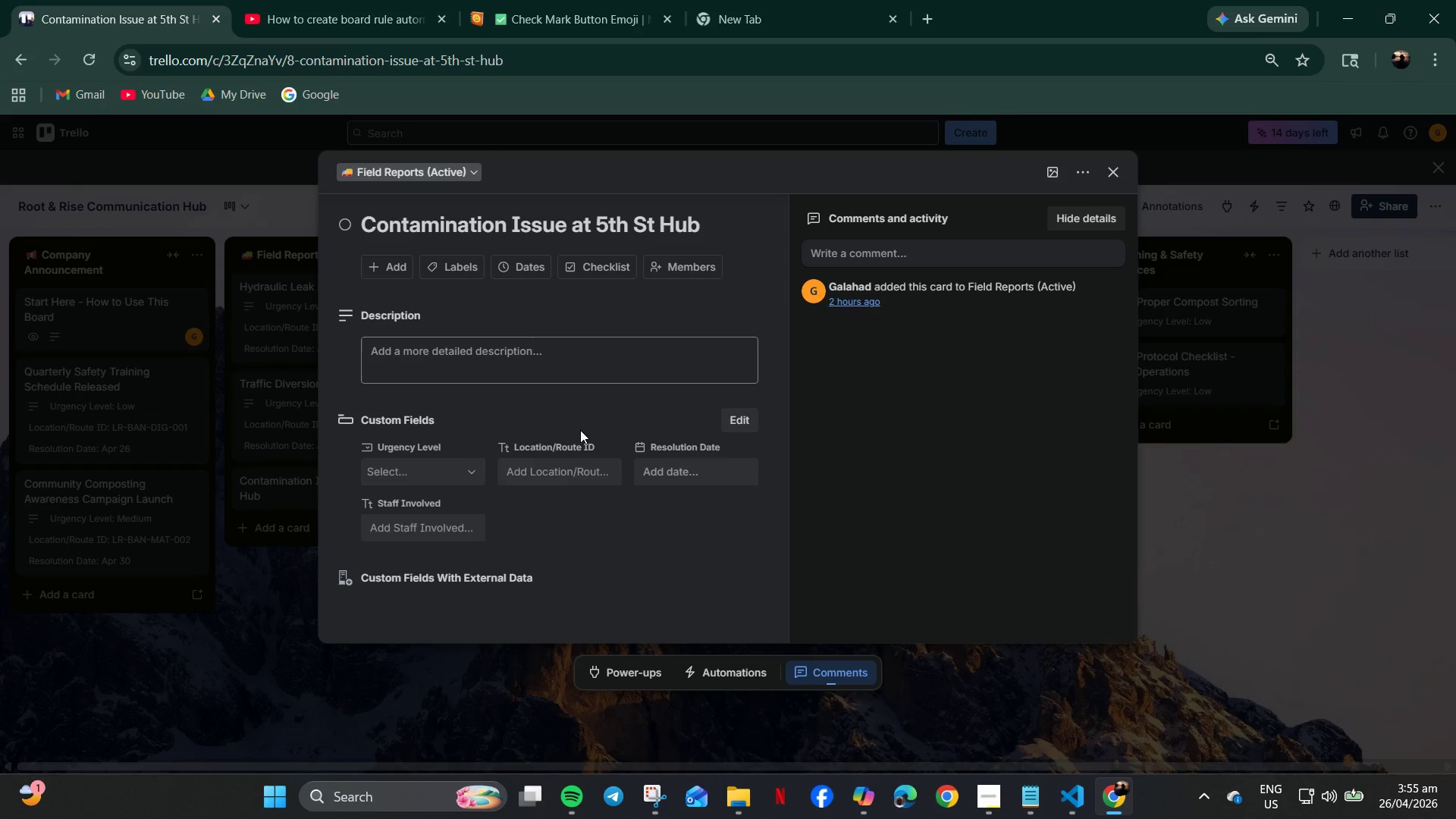 
wait(8.88)
 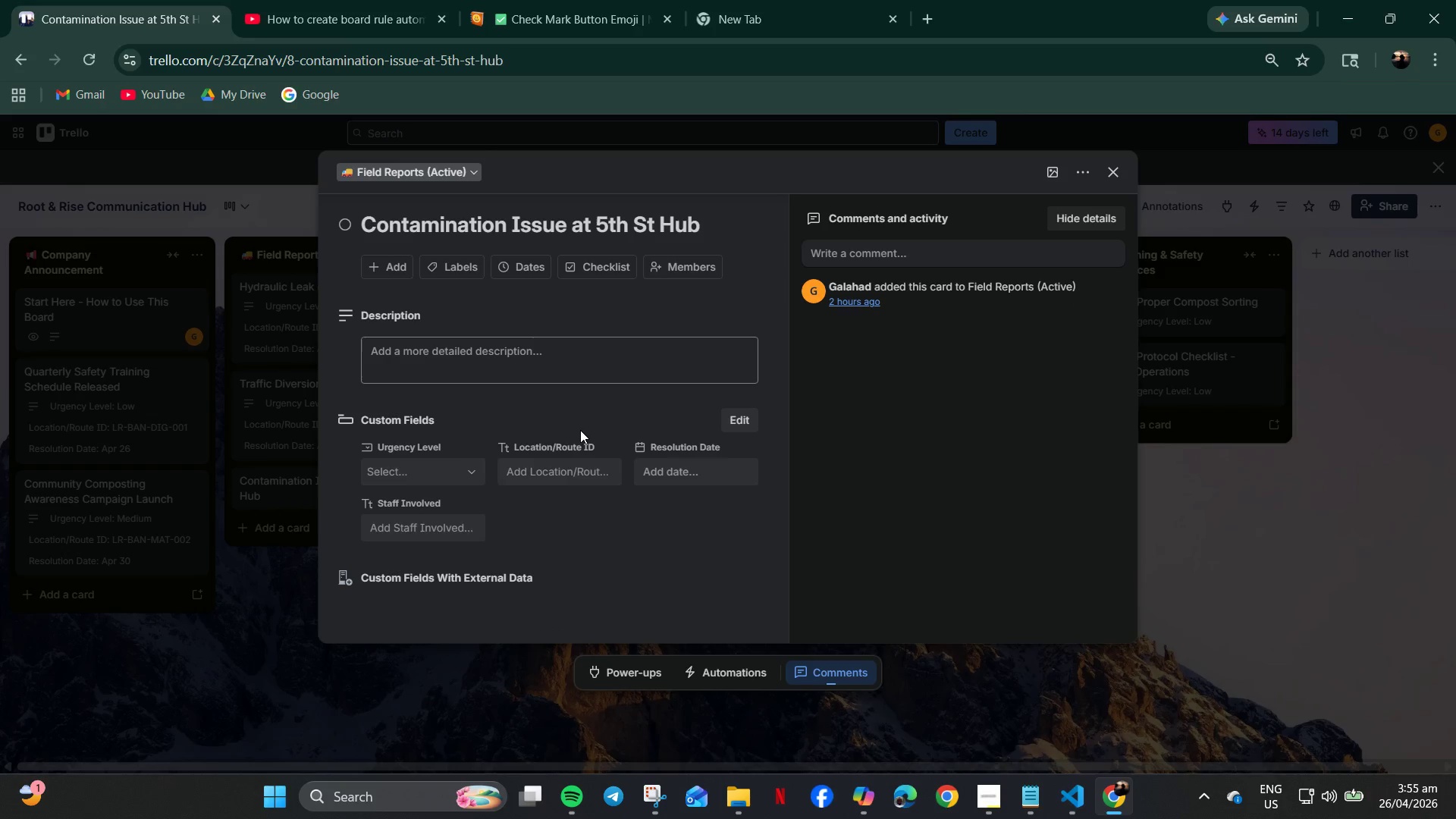 
left_click([465, 372])
 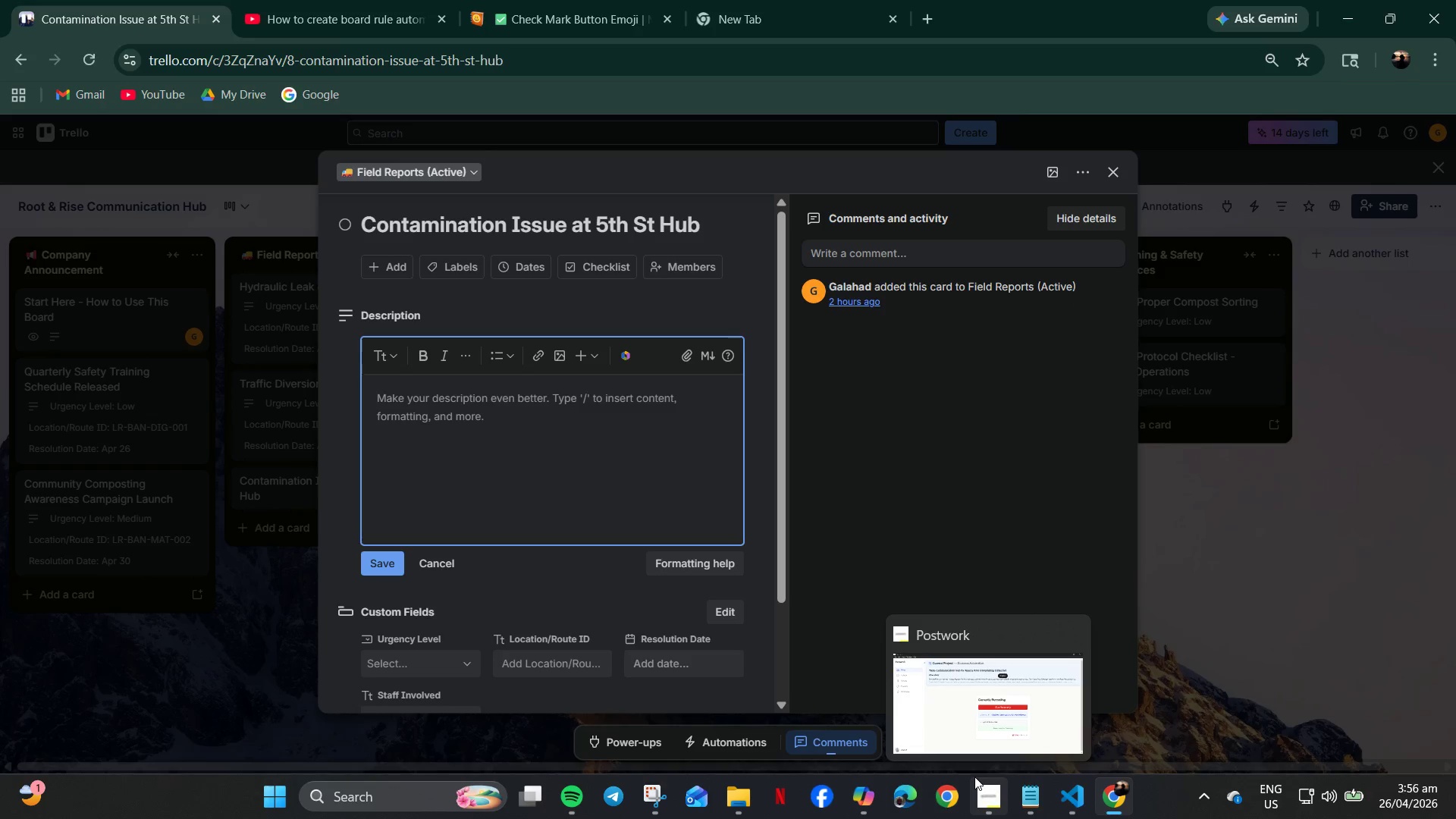 
wait(60.61)
 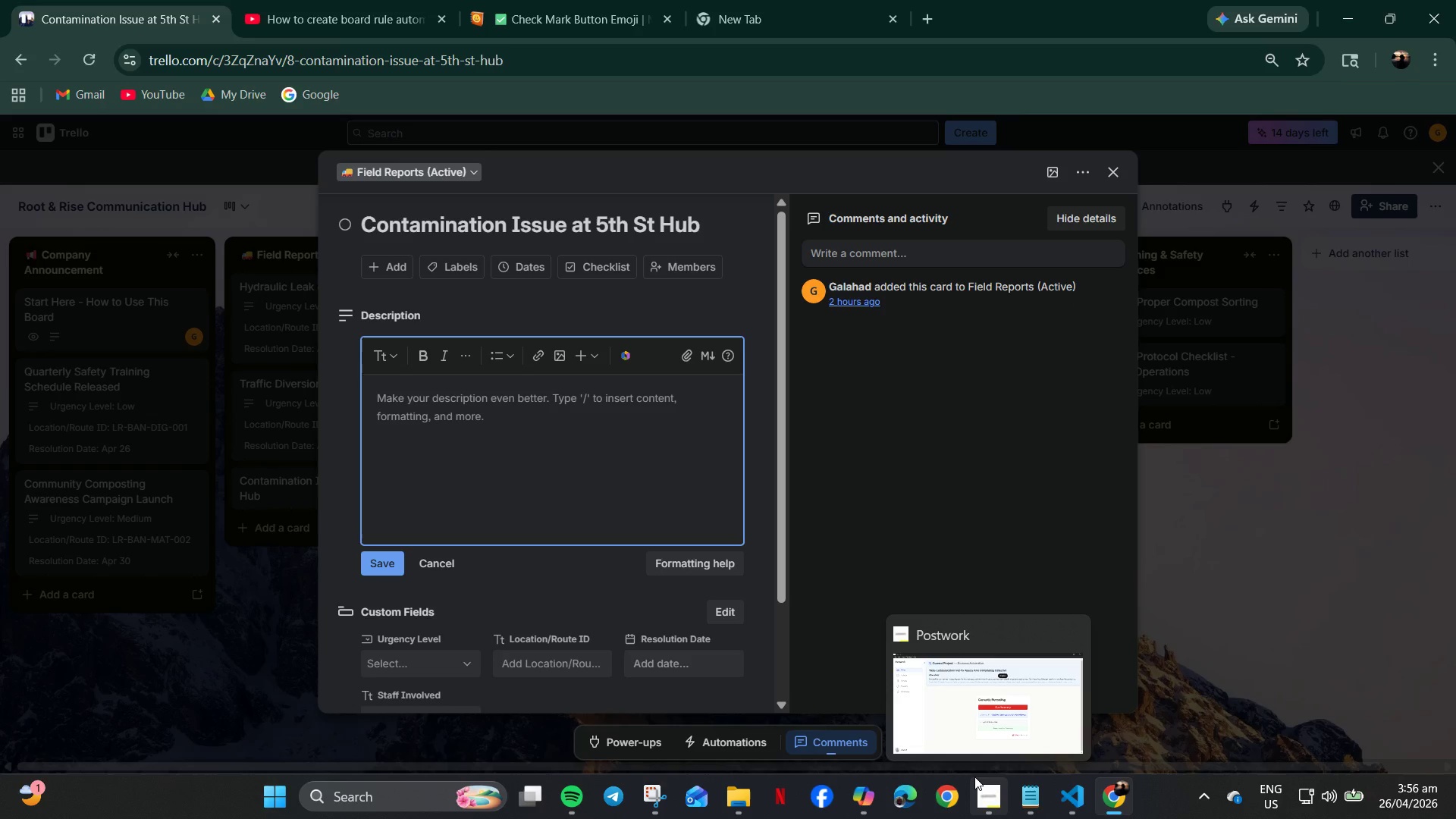 
key(Shift+N)
 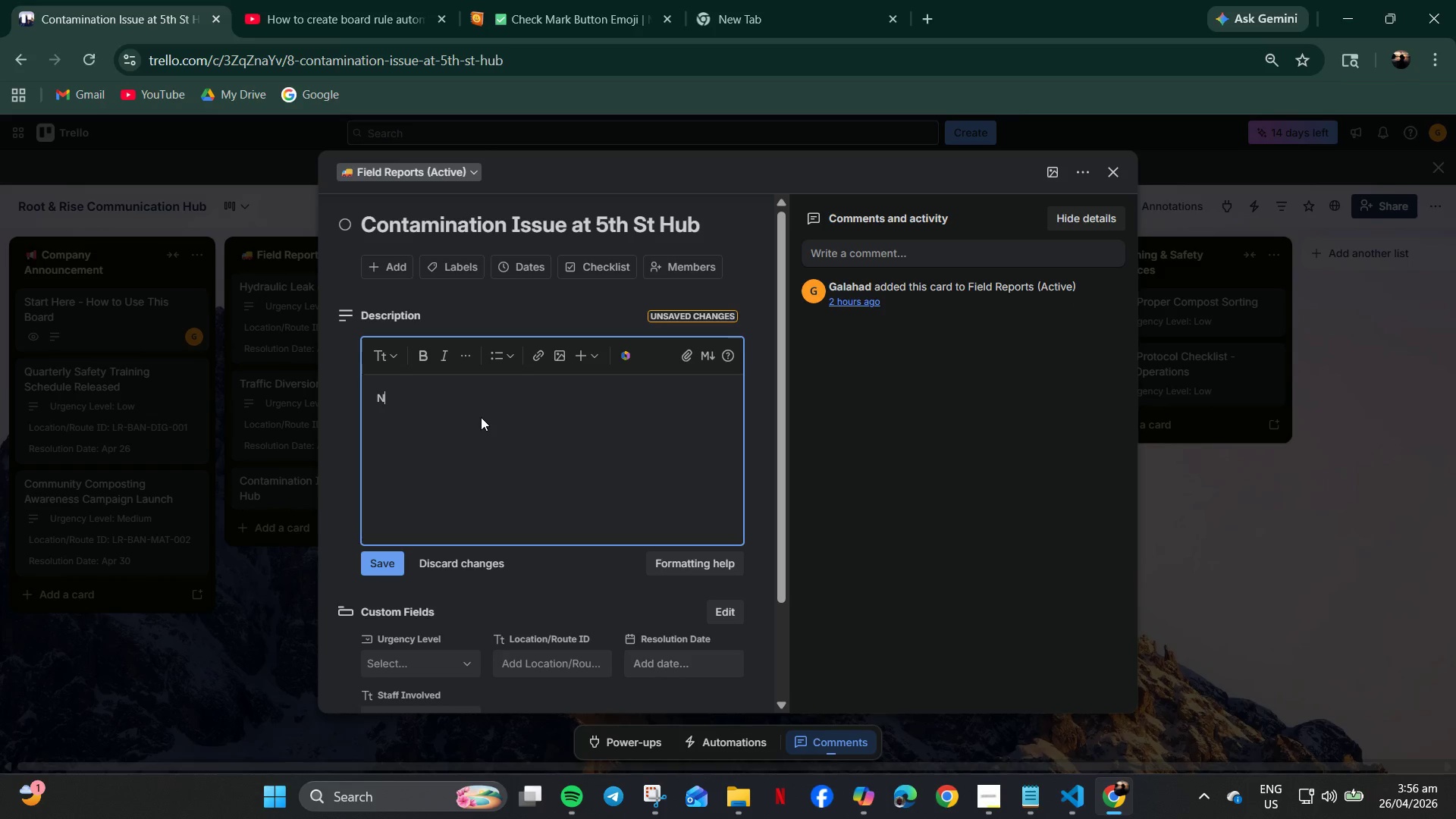 
type(onorganic waste fiund in buns. Staff notified for sorting and dispot)
key(Backspace)
type(sal.)
 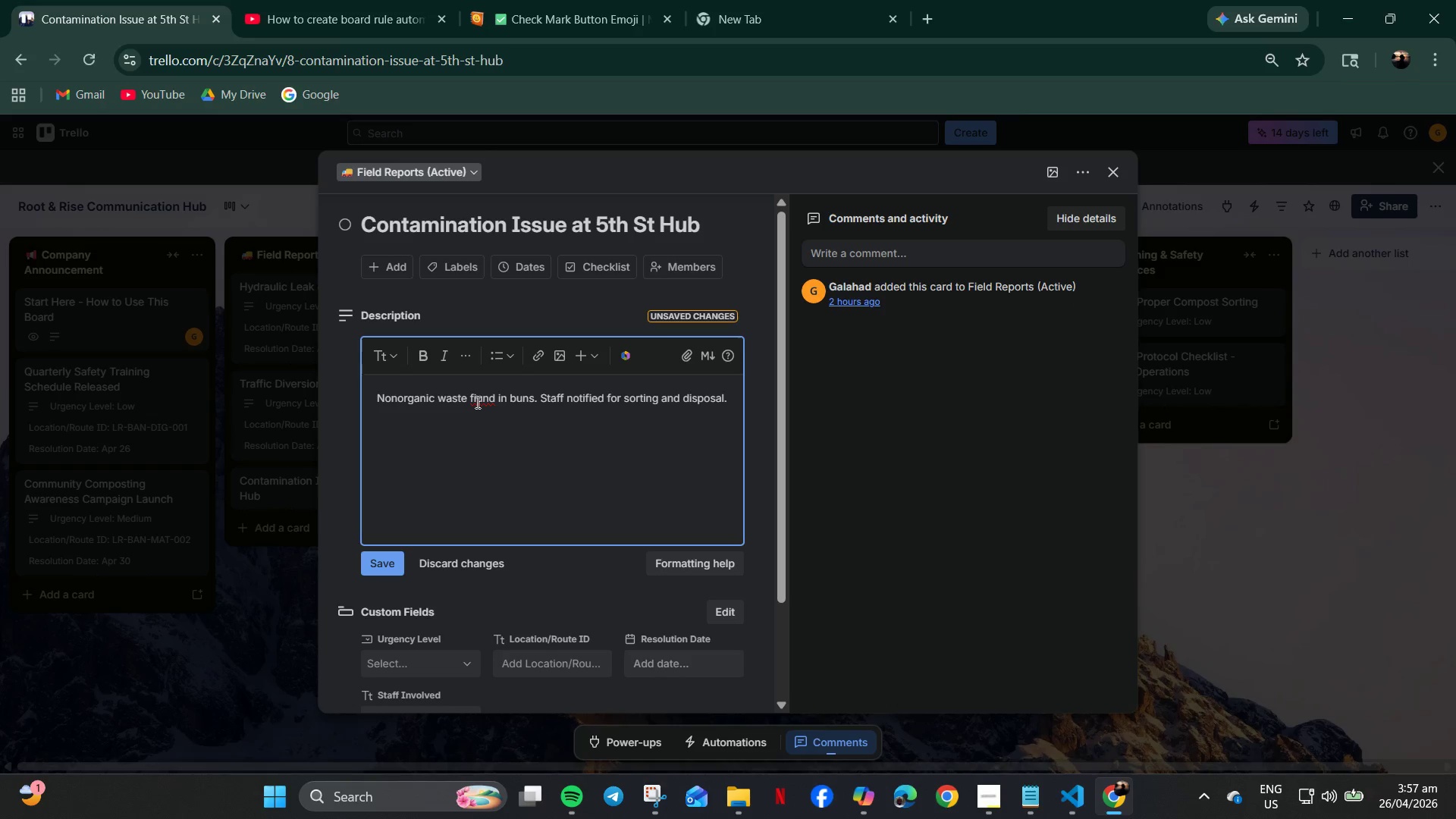 
left_click([483, 393])
 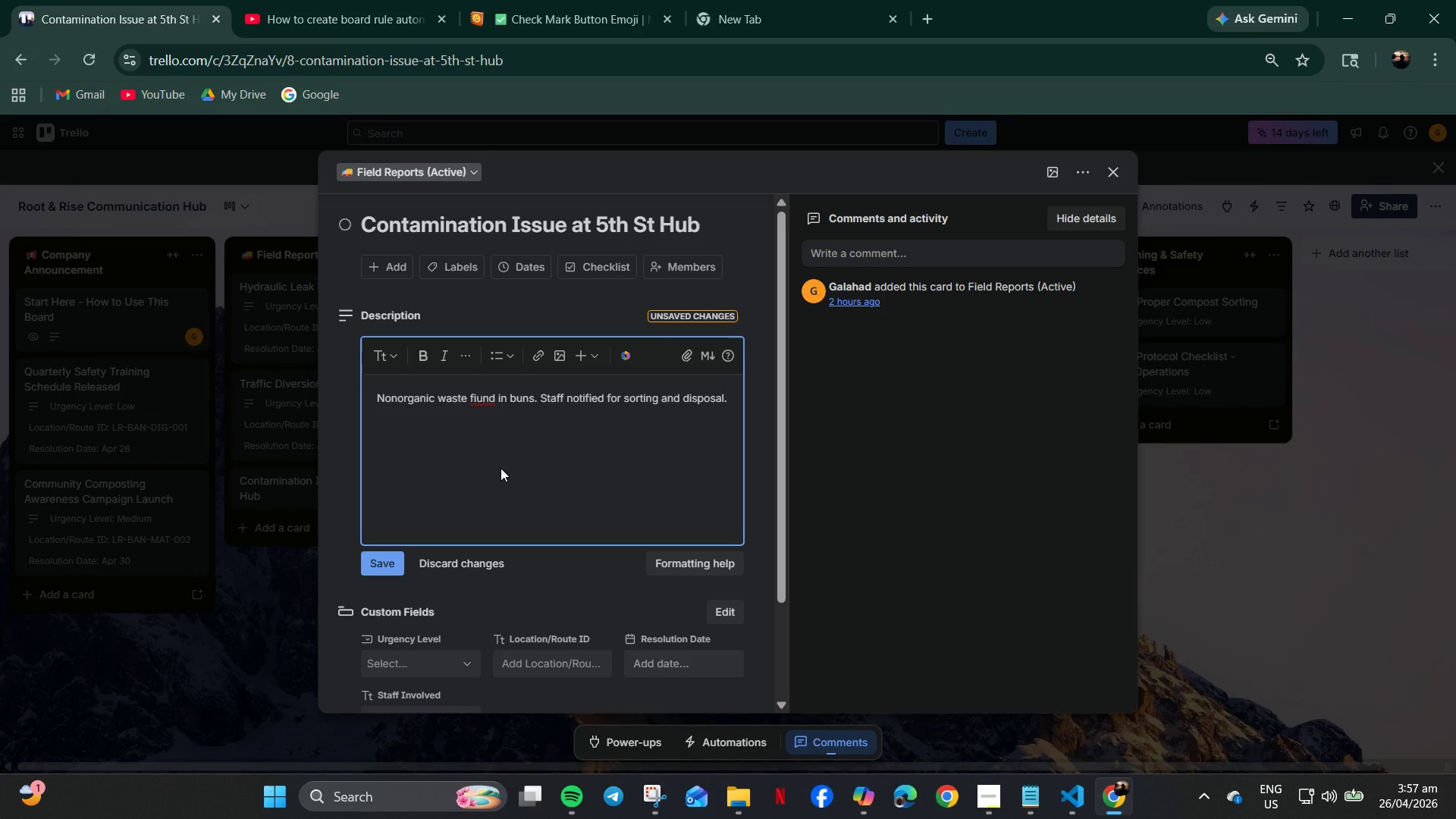 
key(ArrowLeft)
 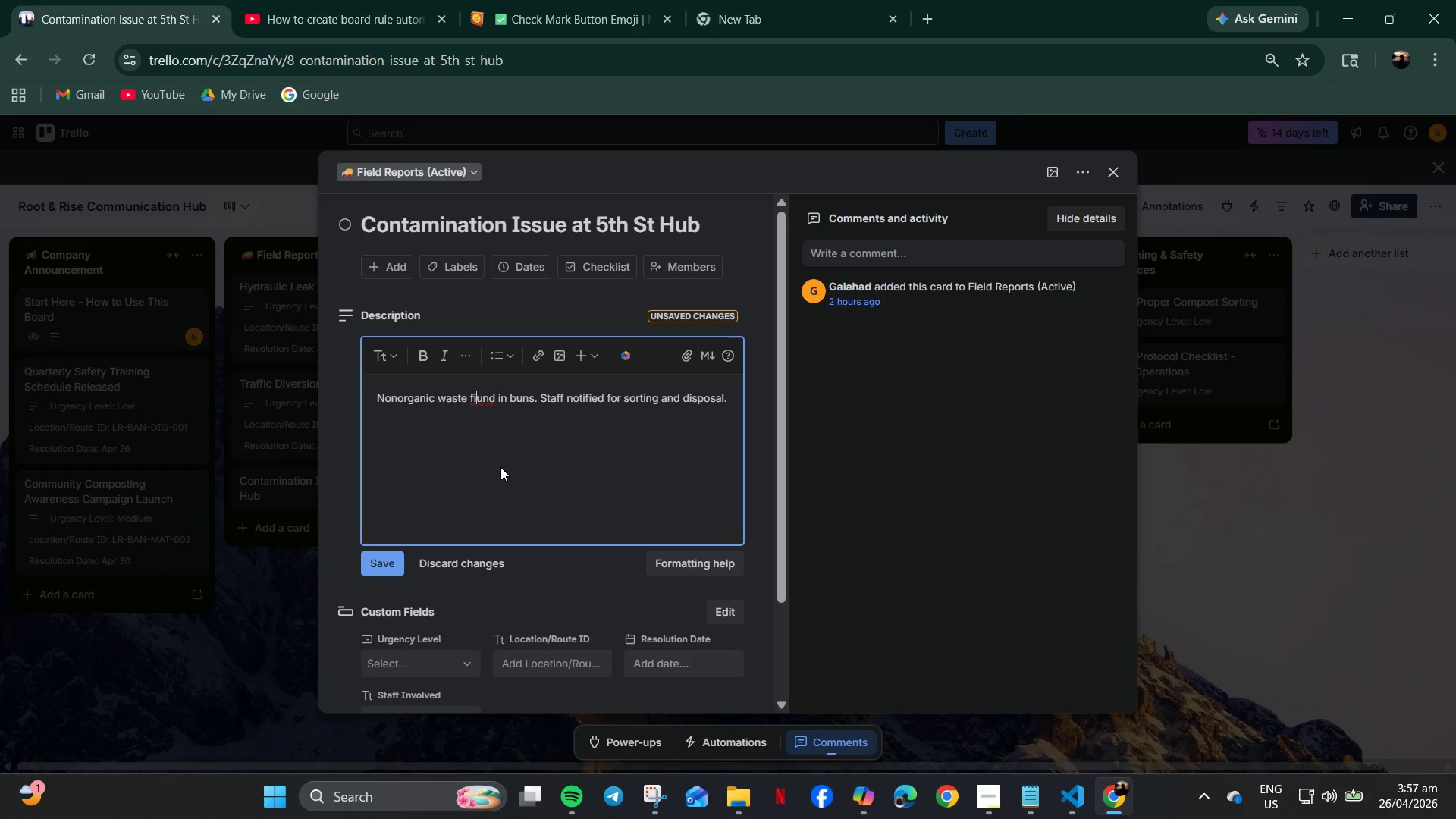 
wait(5.64)
 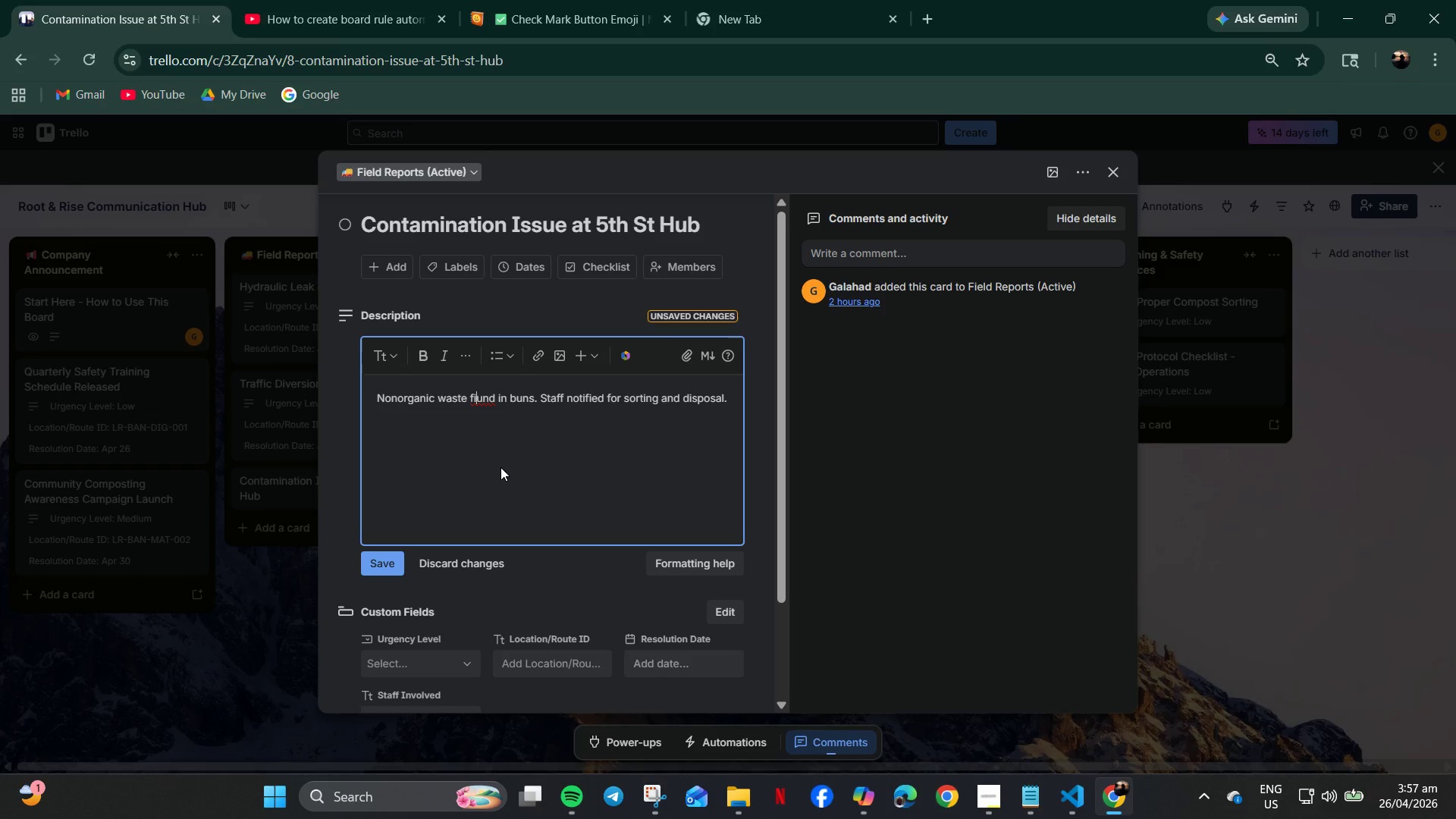 
key(Backspace)
 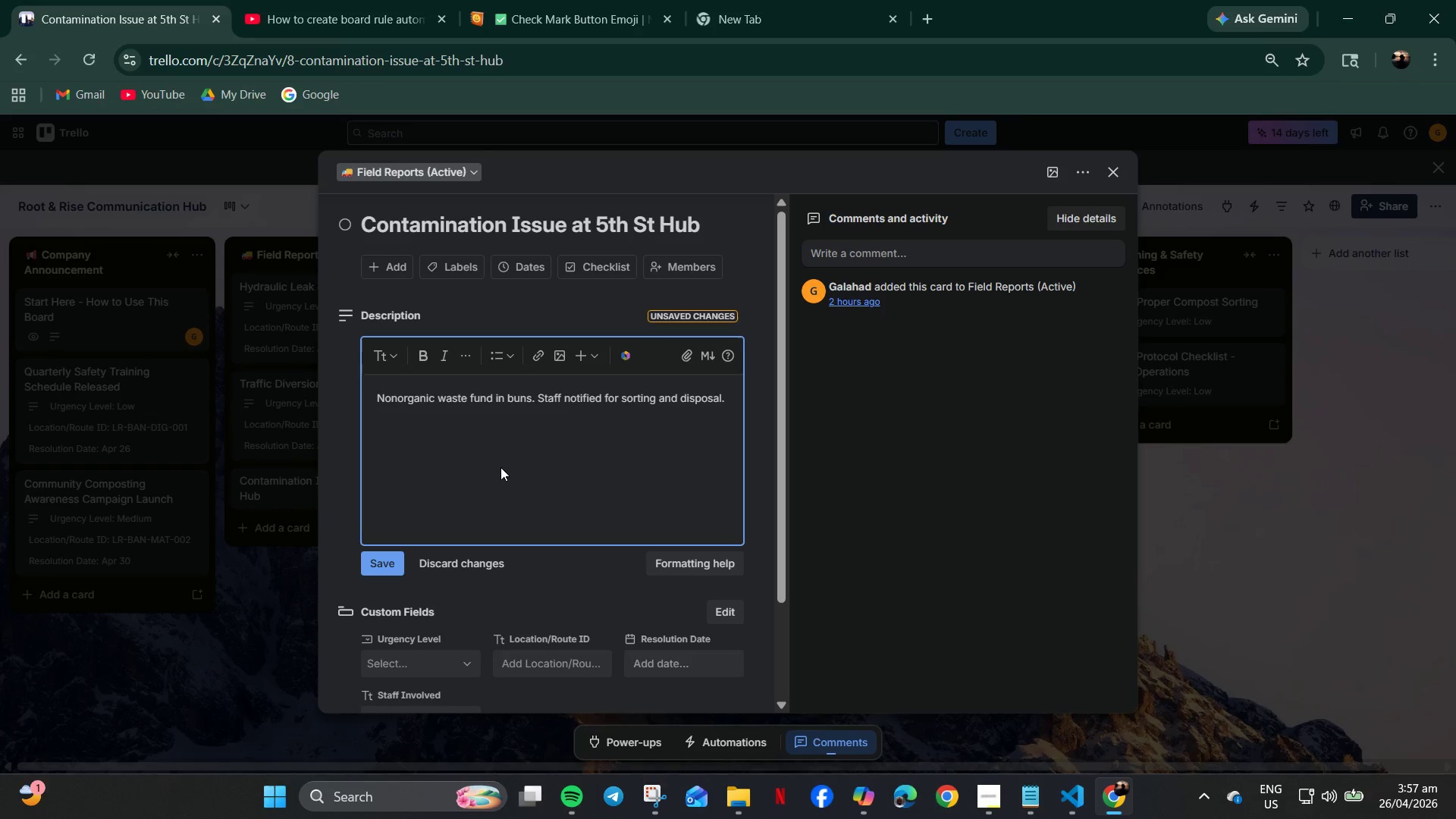 
key(O)
 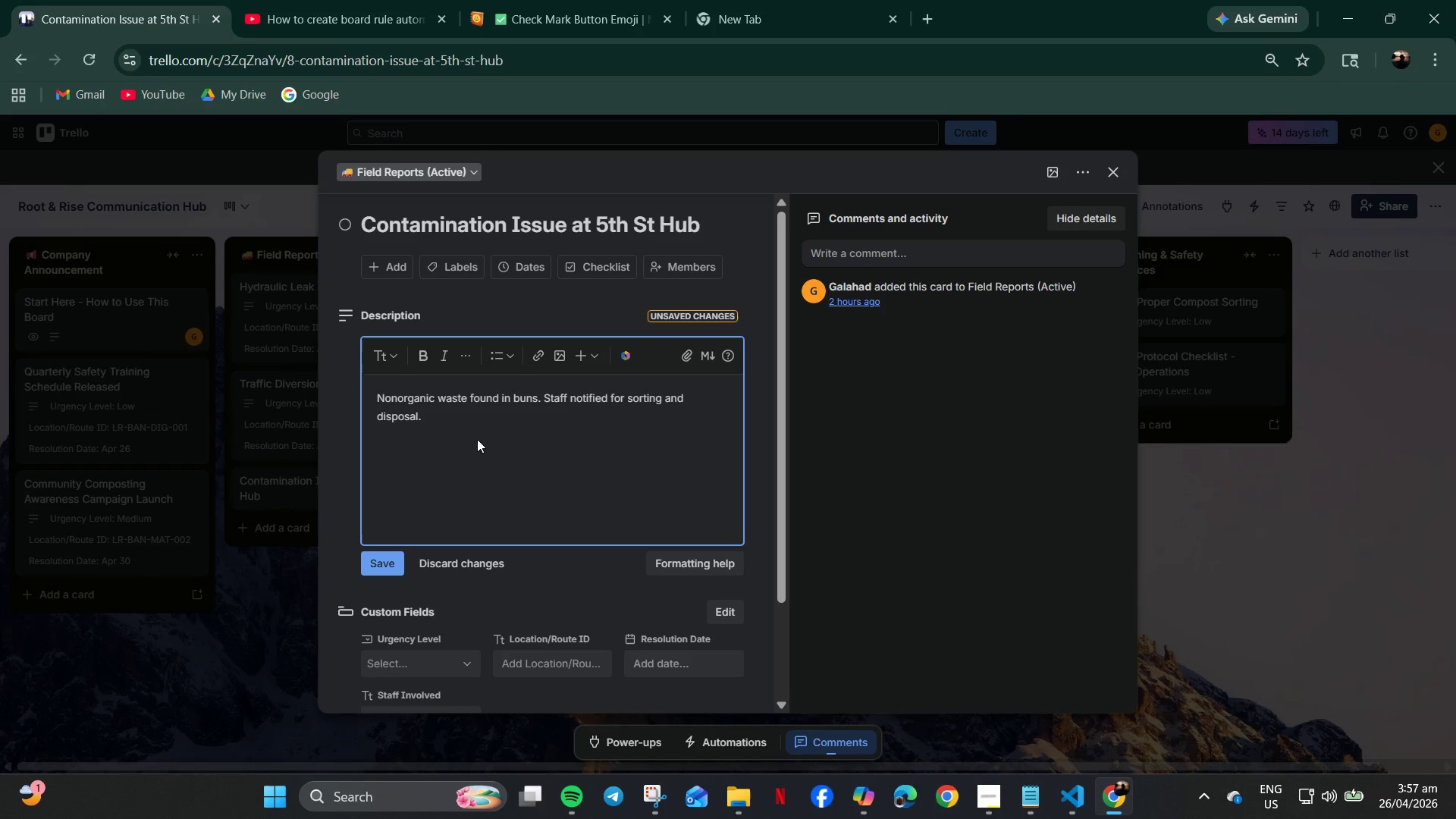 
left_click([476, 422])
 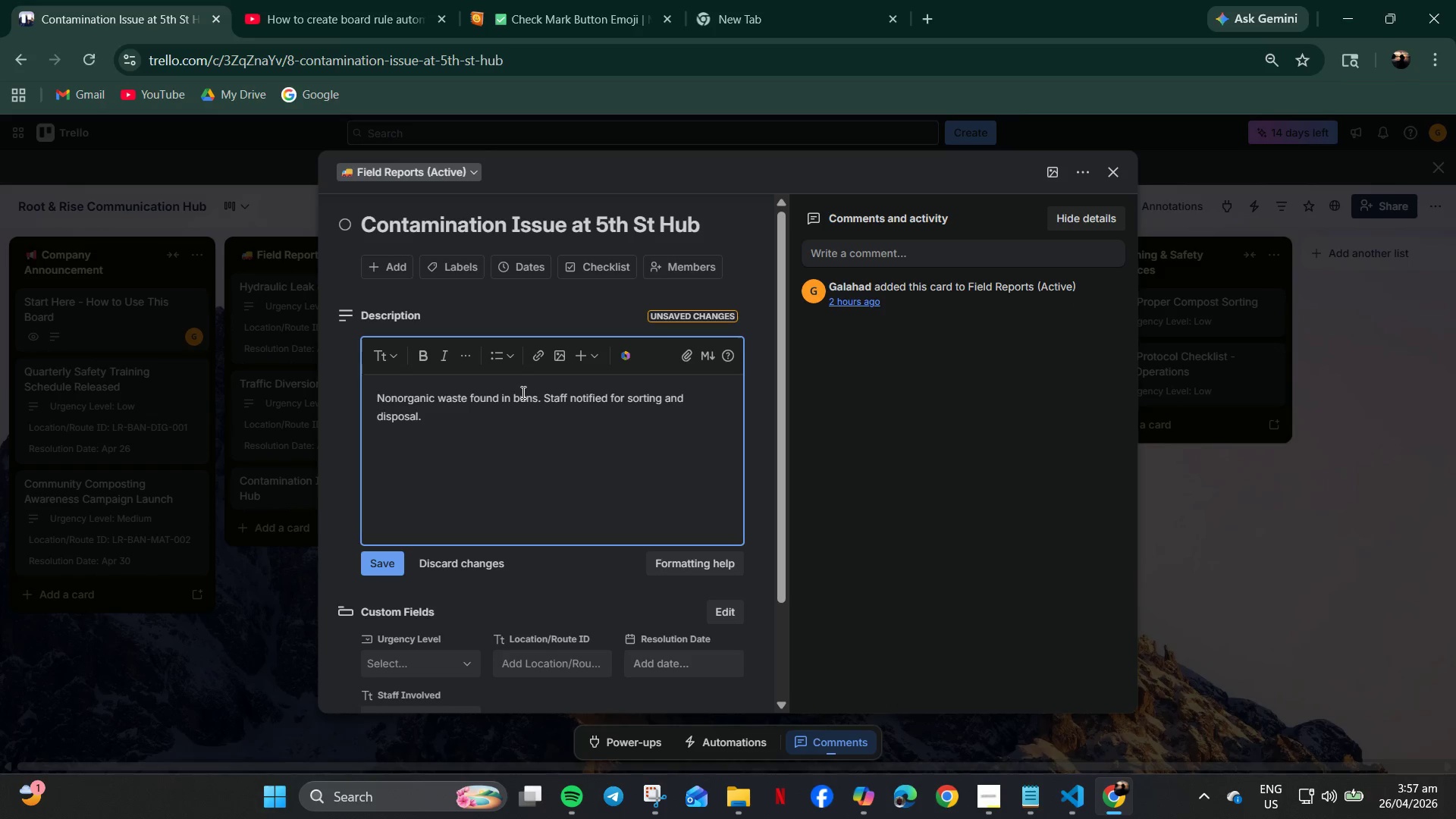 
wait(5.36)
 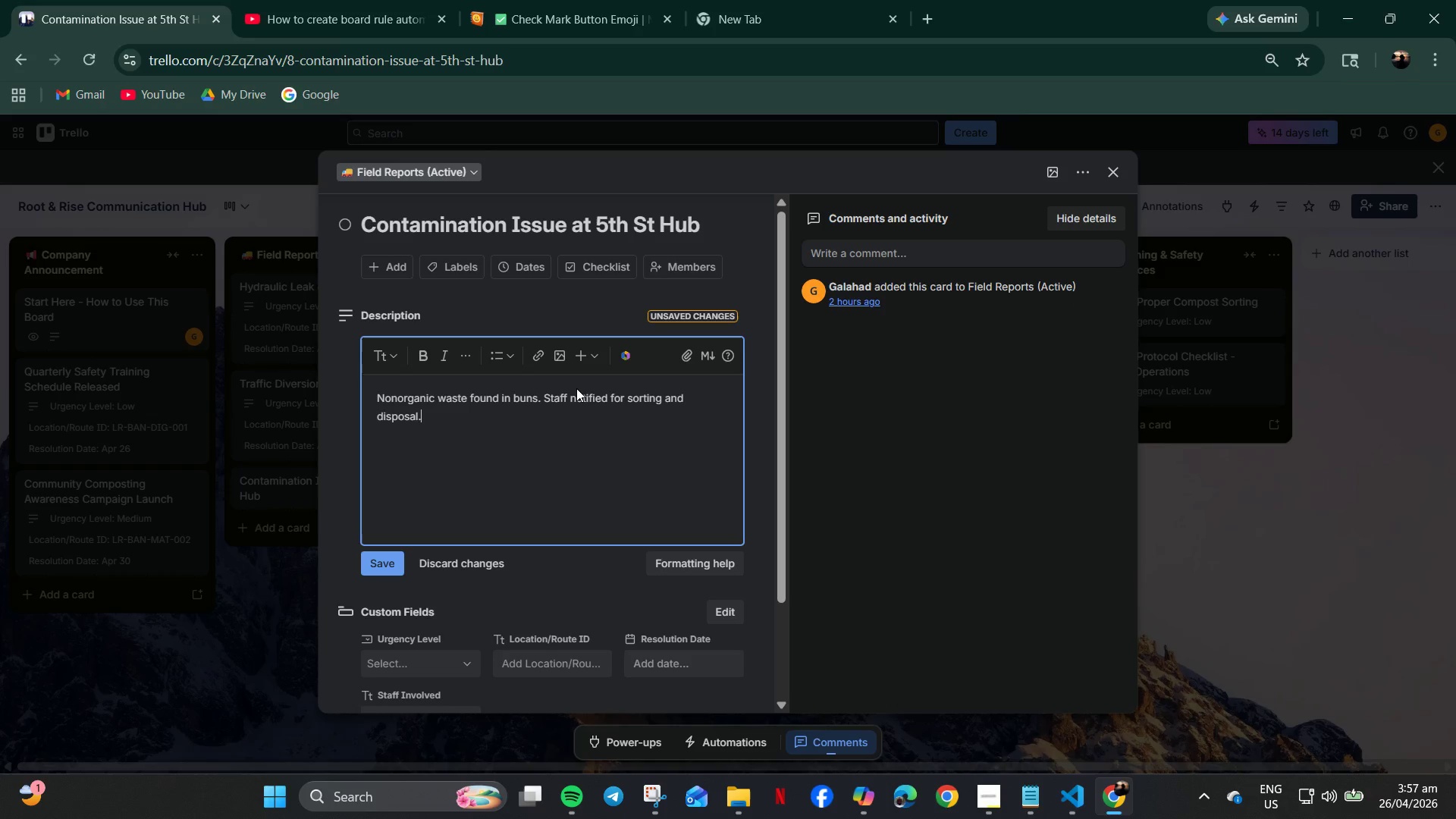 
key(I)
 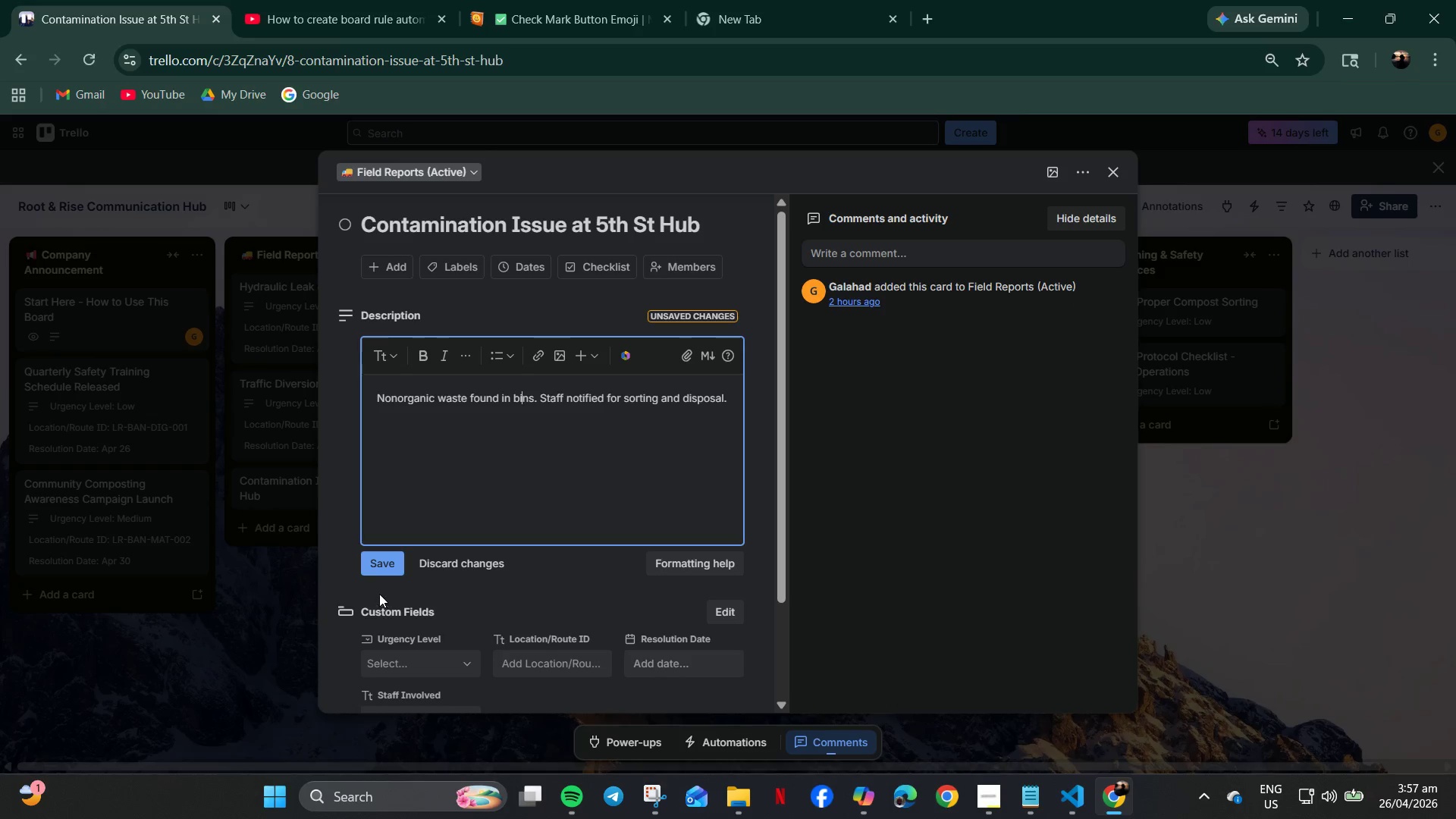 
left_click([373, 565])
 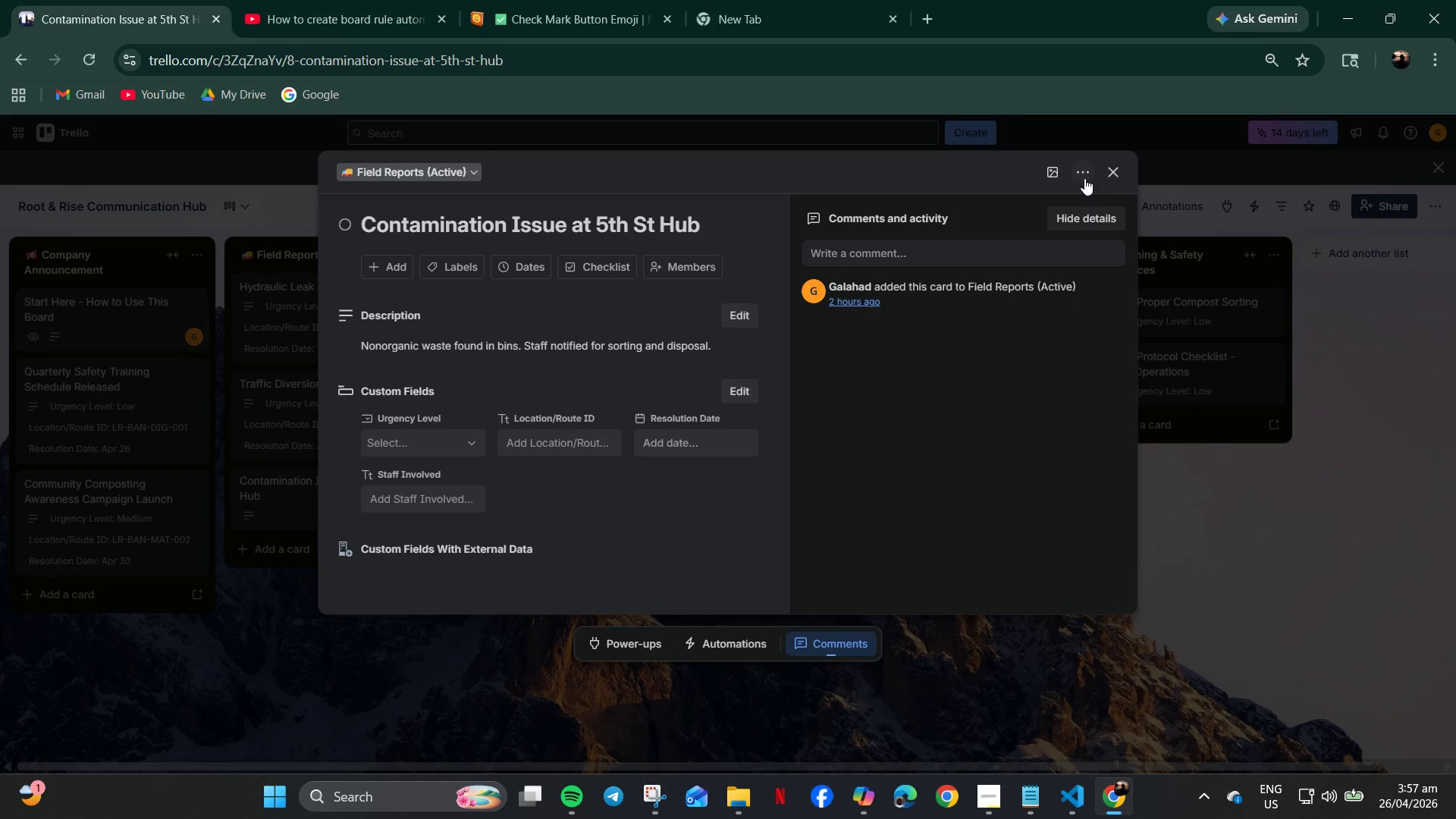 
left_click_drag(start_coordinate=[1100, 175], to_coordinate=[1111, 174])
 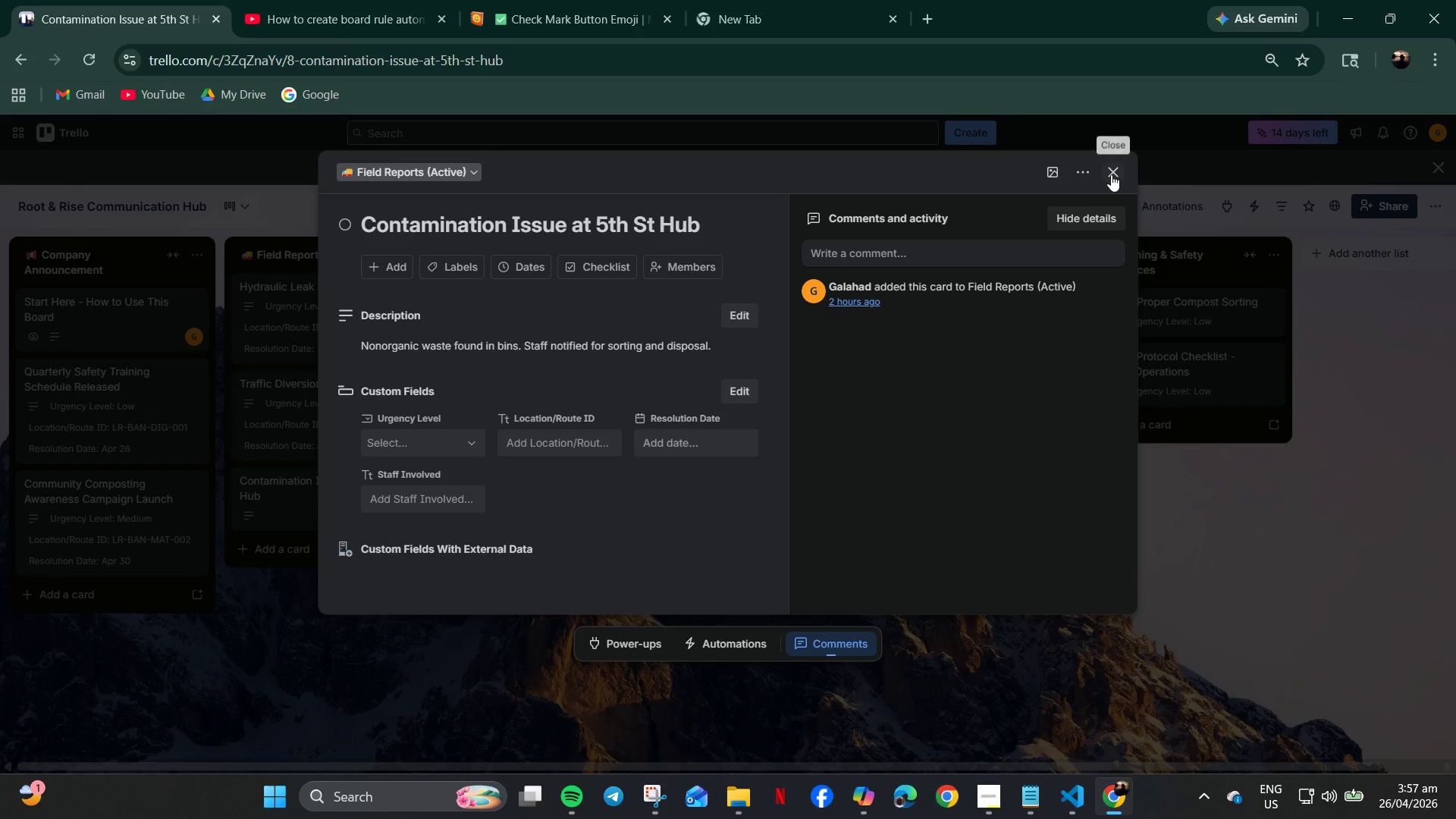 
left_click([1111, 174])
 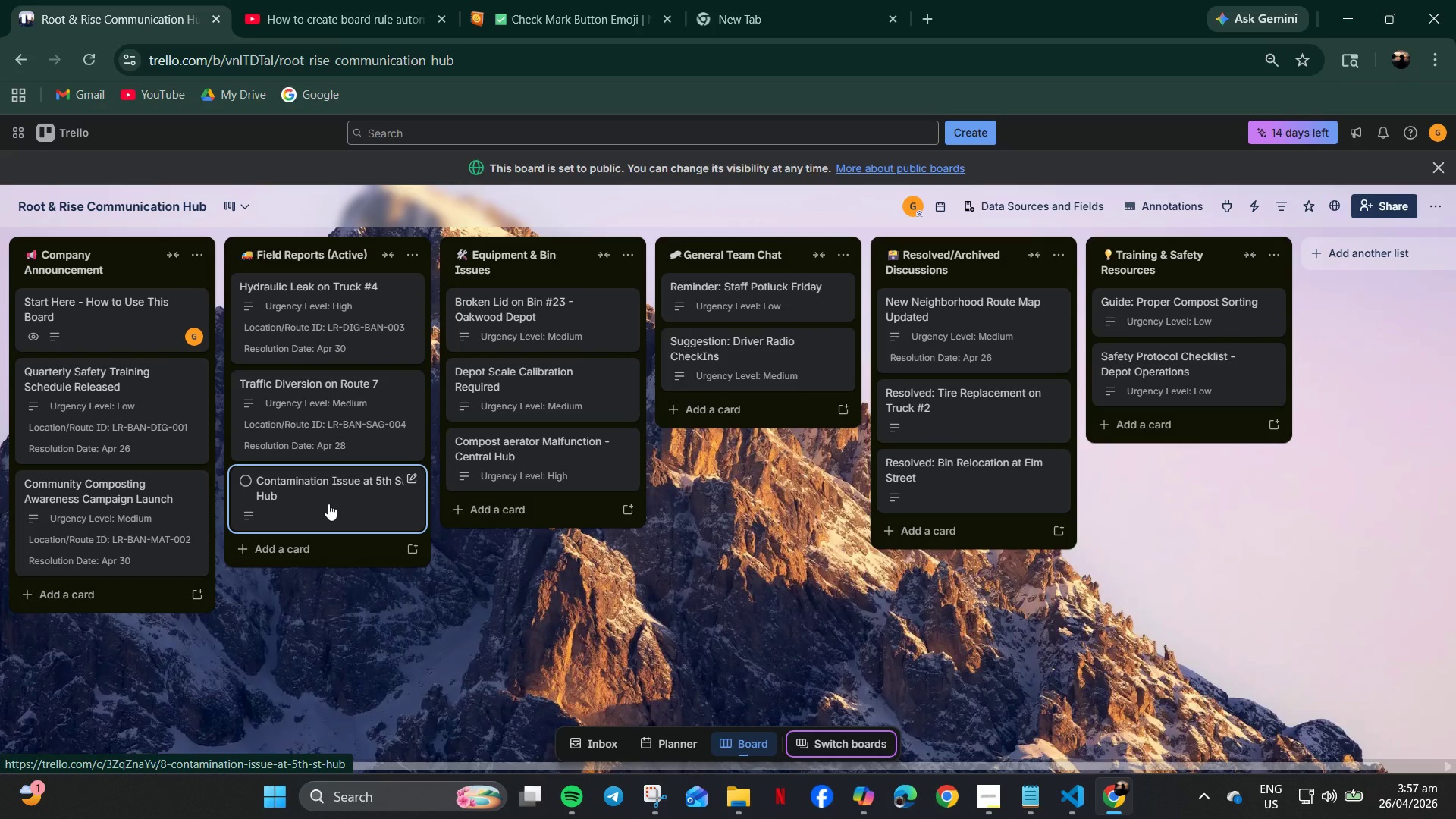 
left_click([328, 504])
 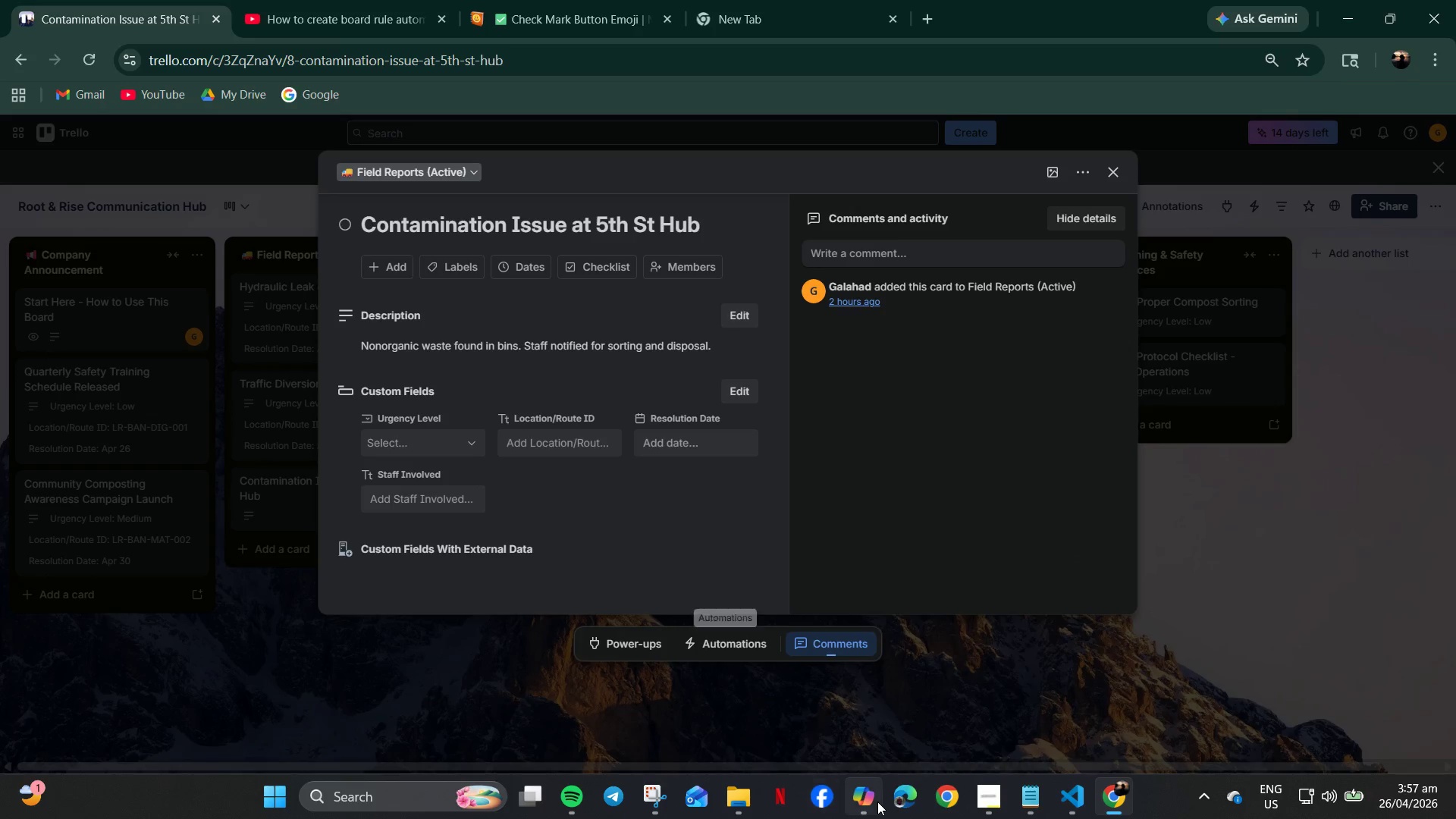 
left_click([1047, 799])
 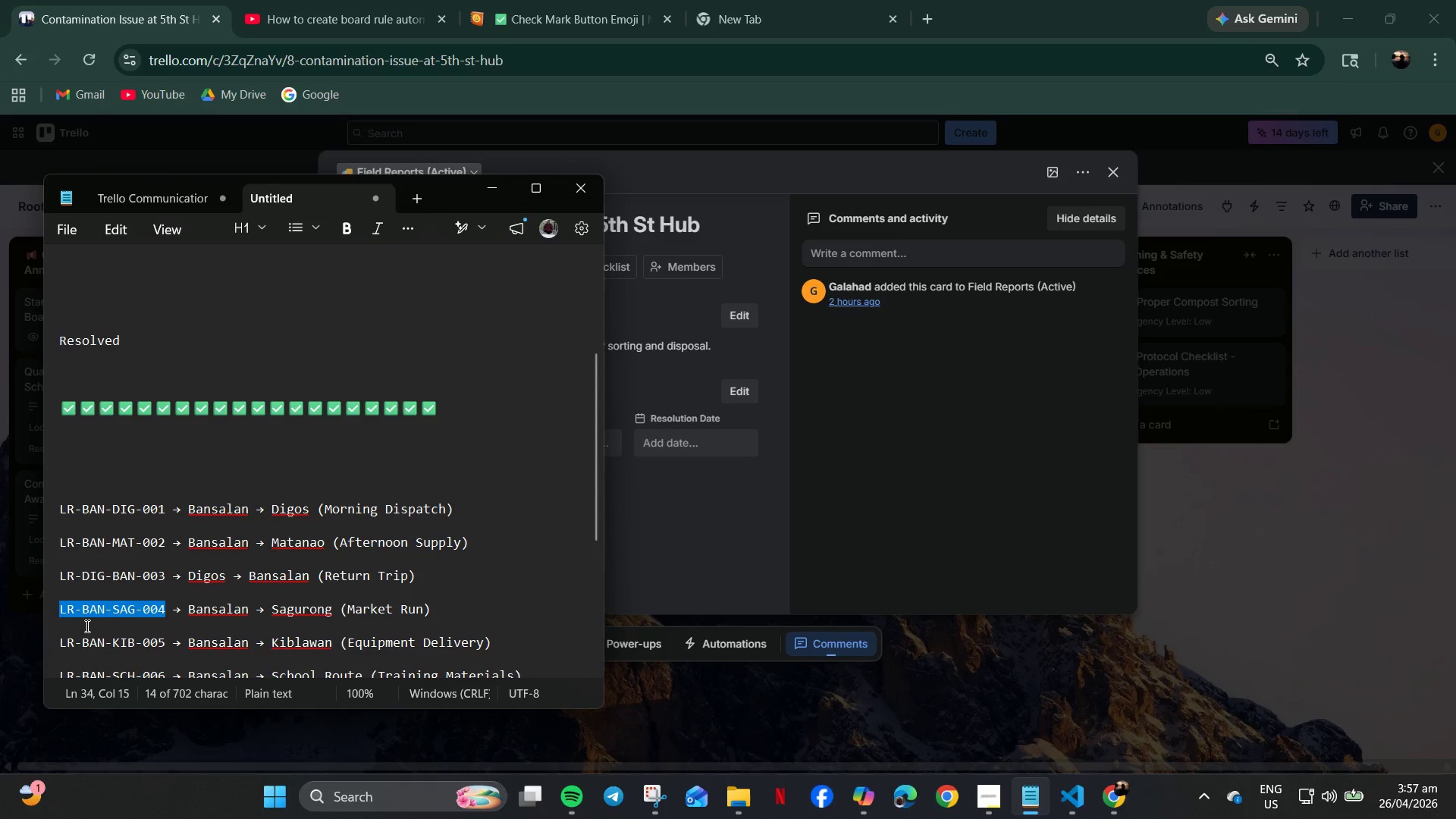 
left_click([46, 642])
 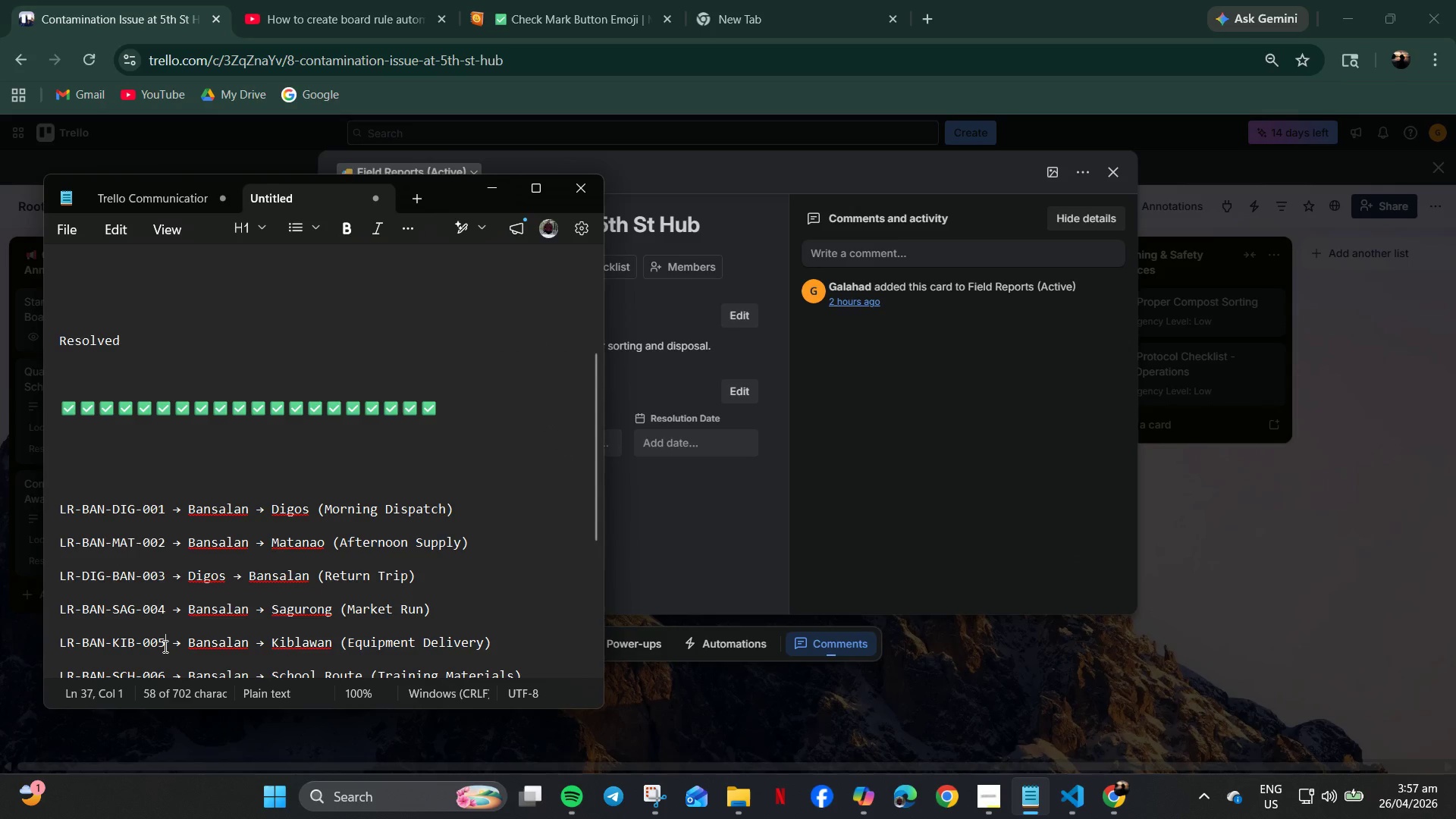 
double_click([164, 646])
 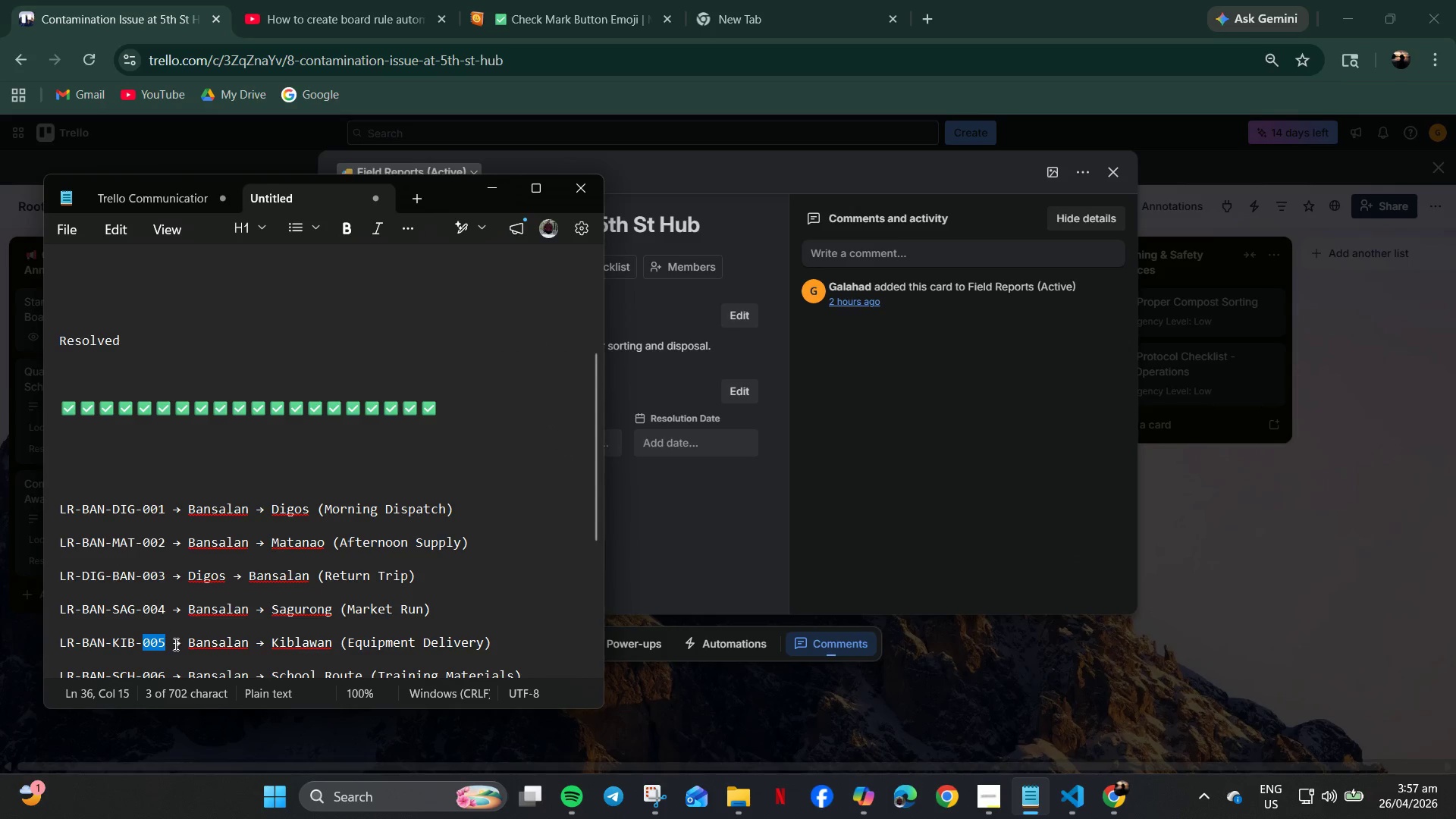 
left_click([174, 644])
 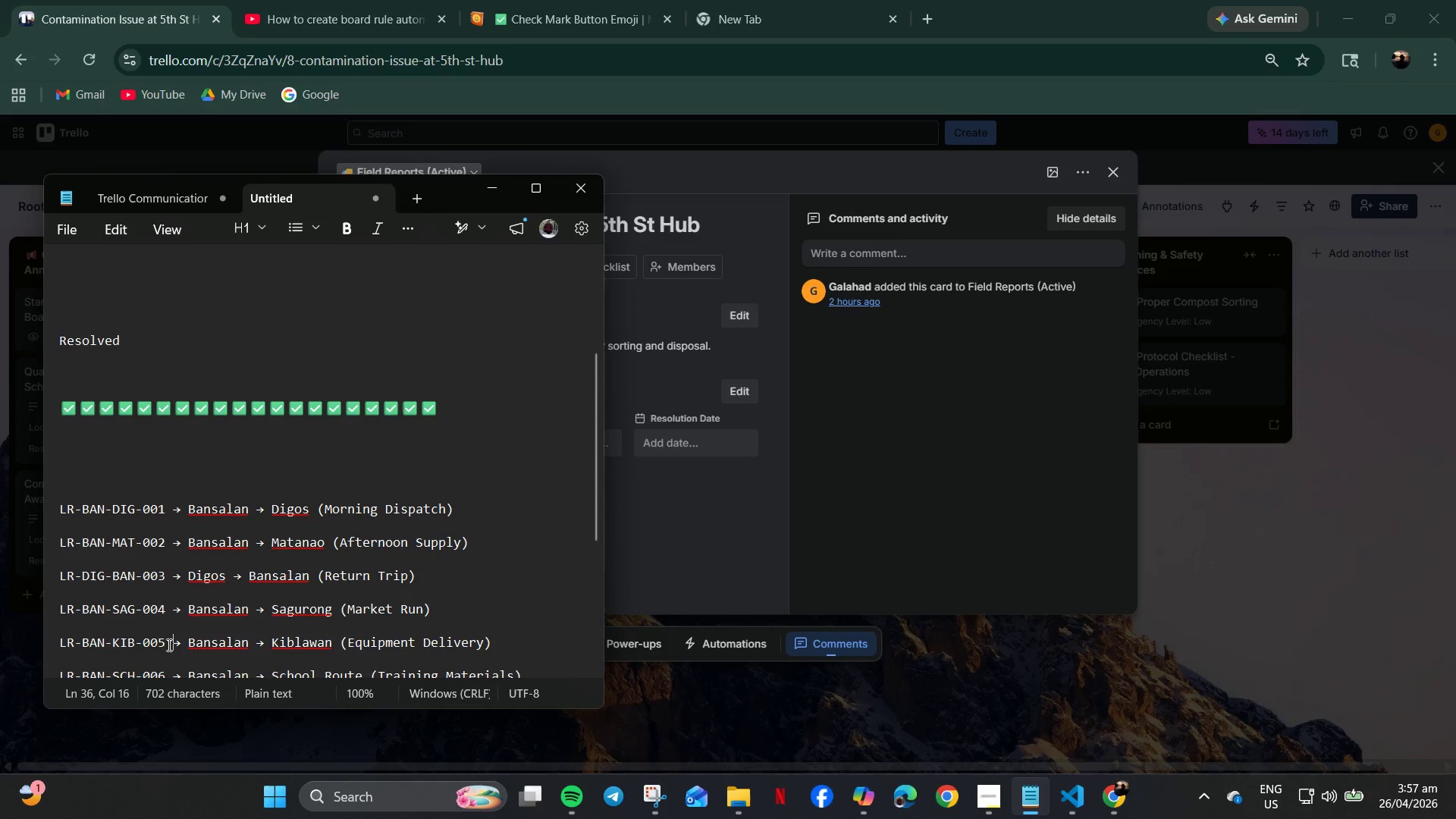 
left_click_drag(start_coordinate=[168, 645], to_coordinate=[5, 650])
 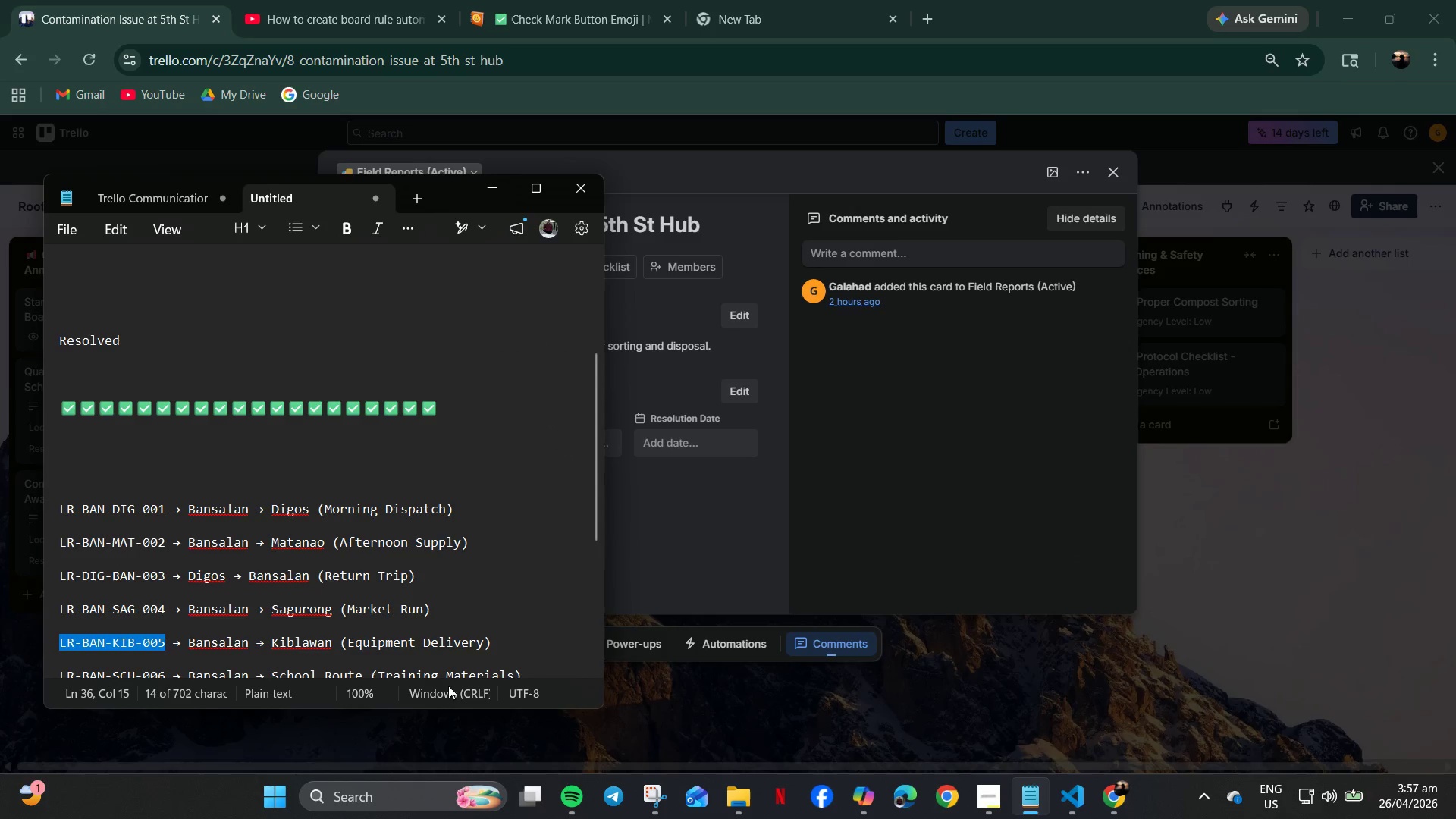 
key(Control+C)
 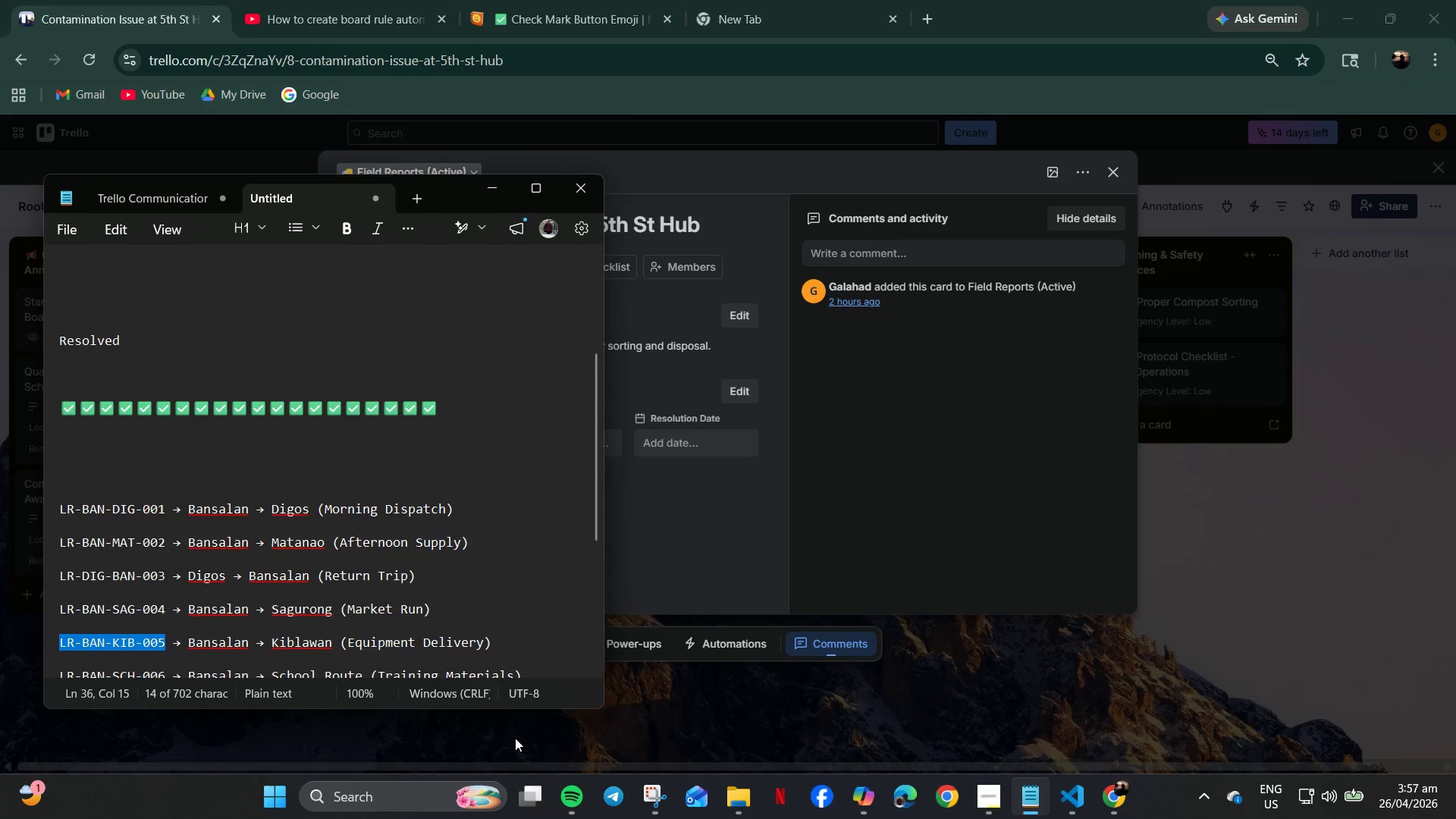 
left_click([518, 740])
 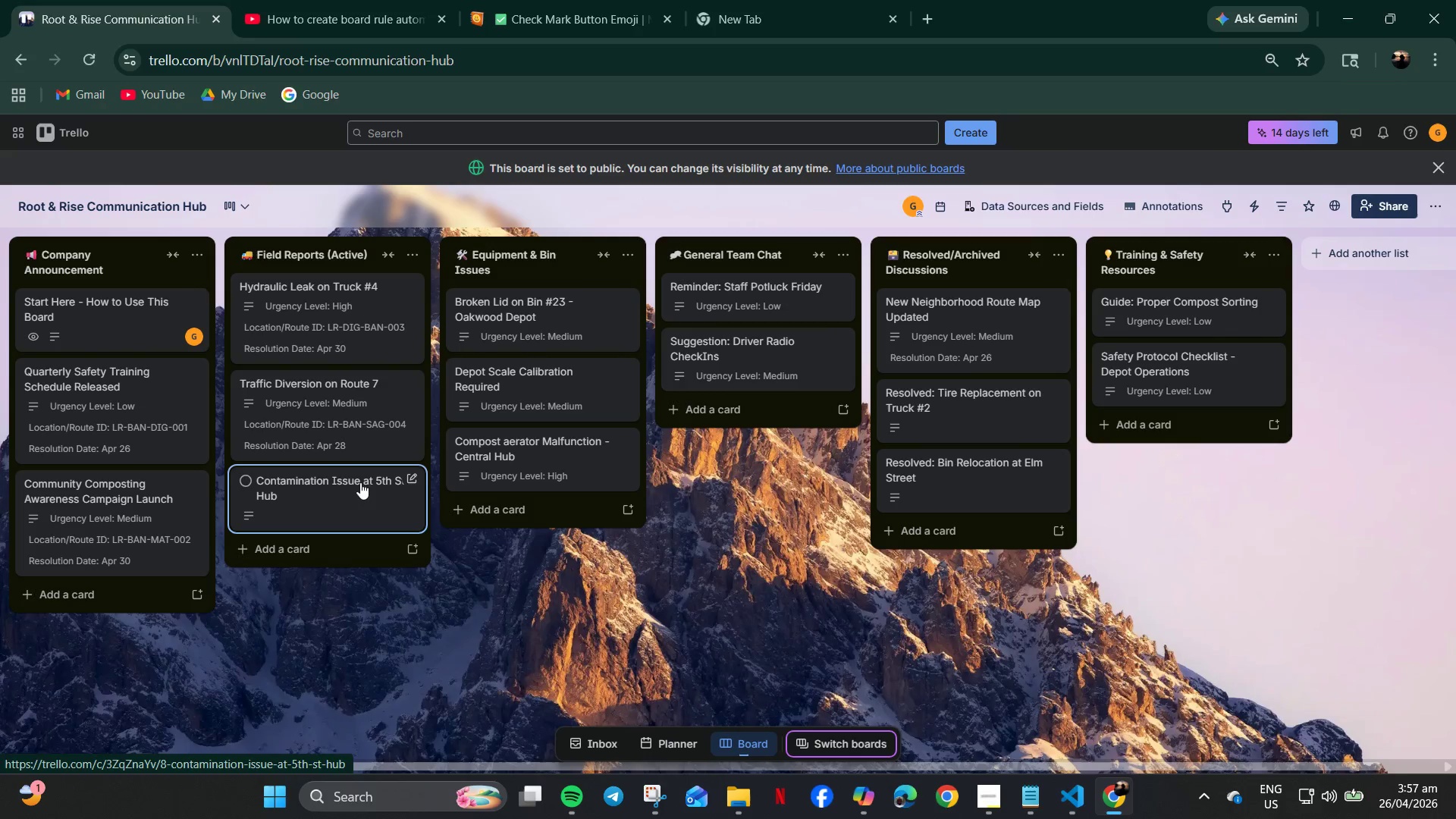 
left_click([357, 489])
 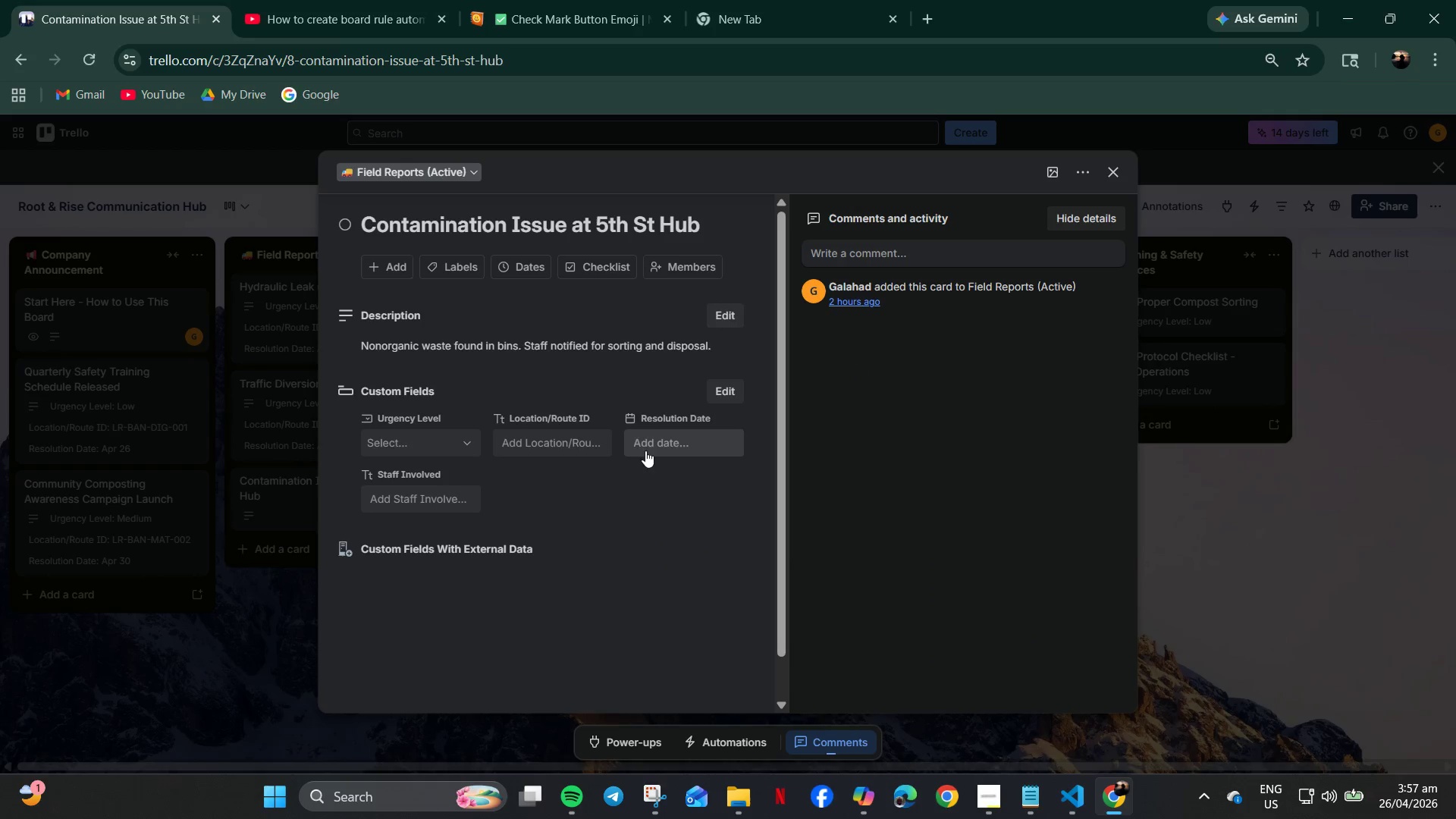 
left_click([563, 446])
 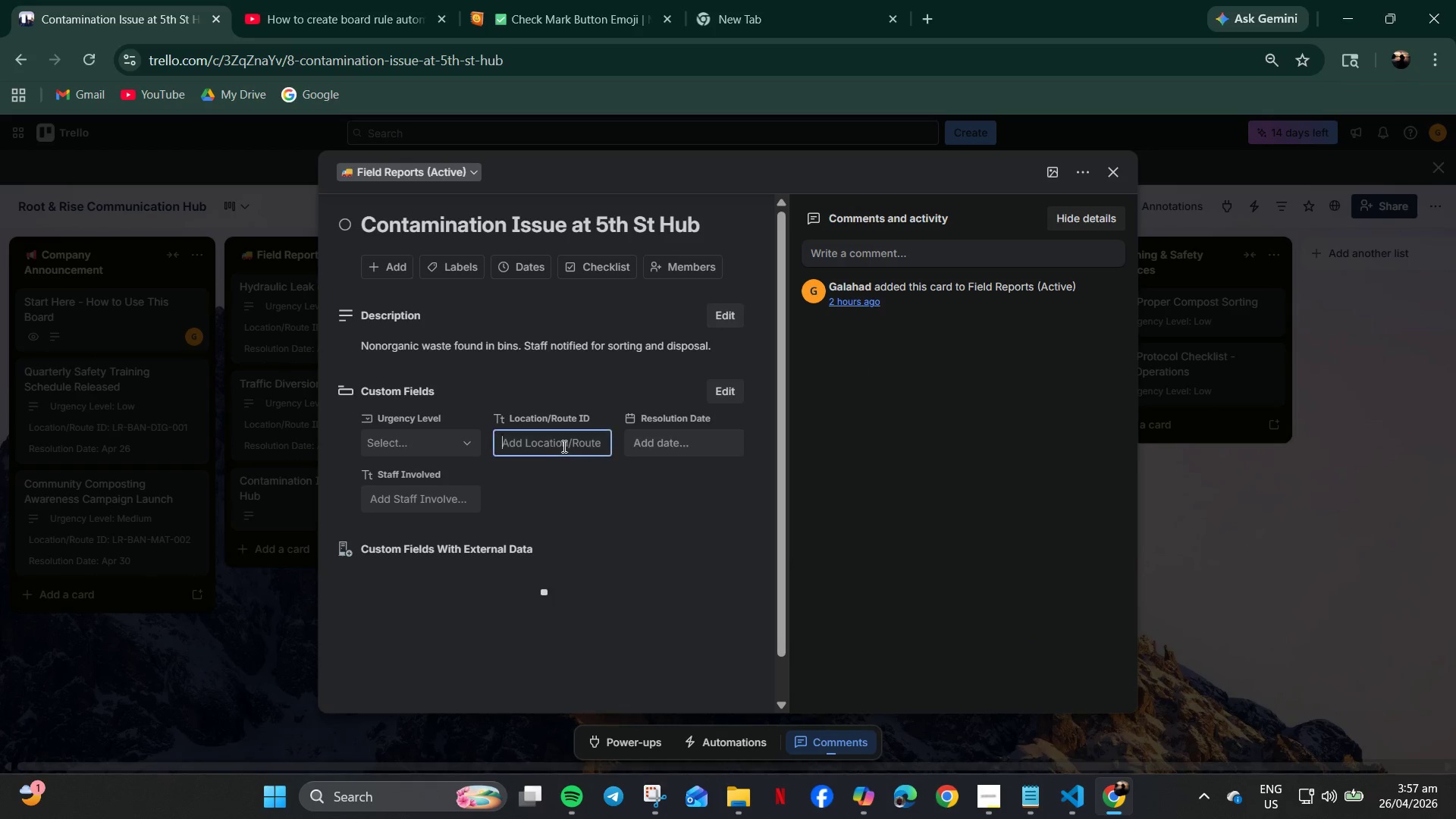 
key(Control+V)
 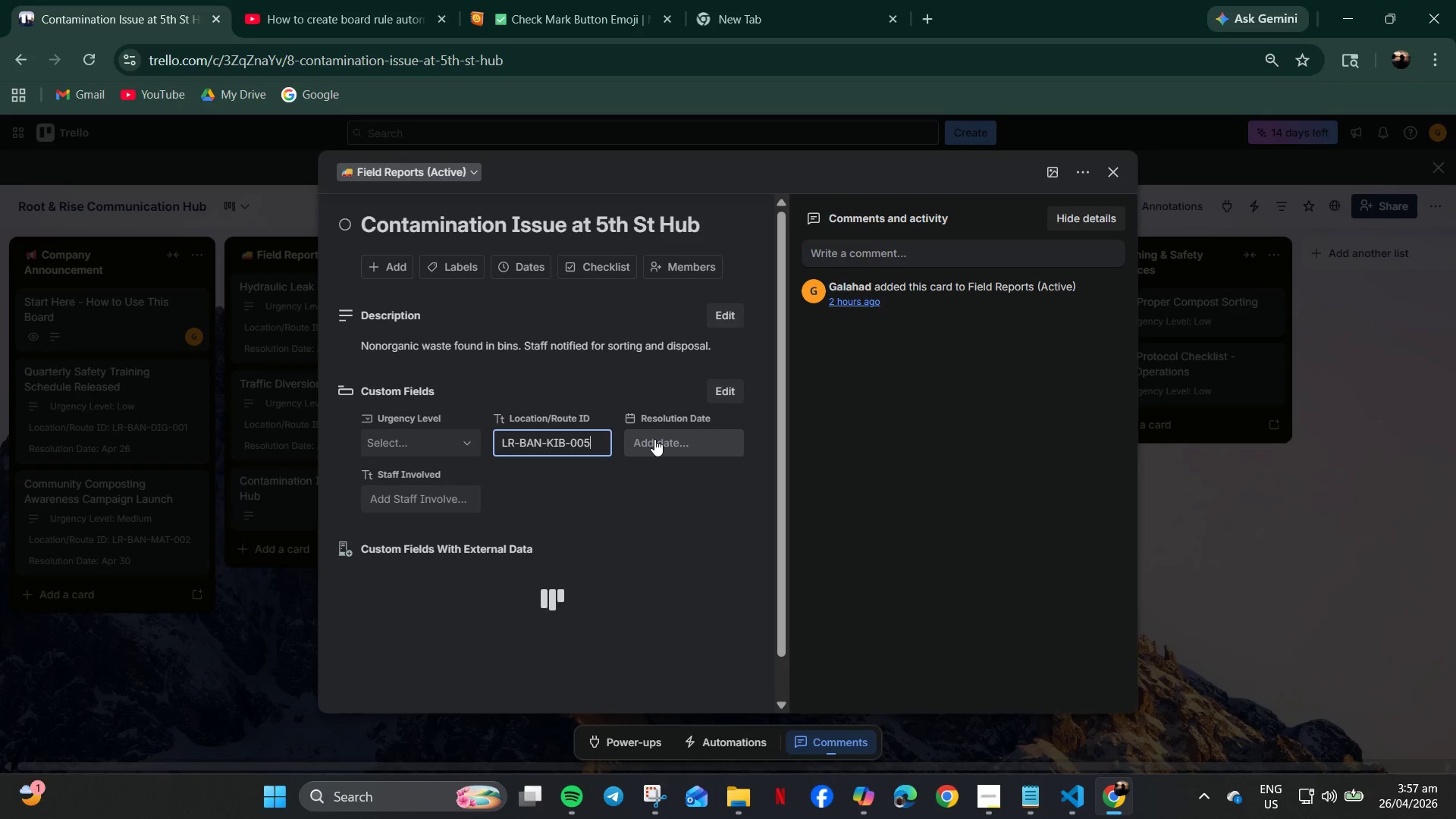 
left_click([654, 439])
 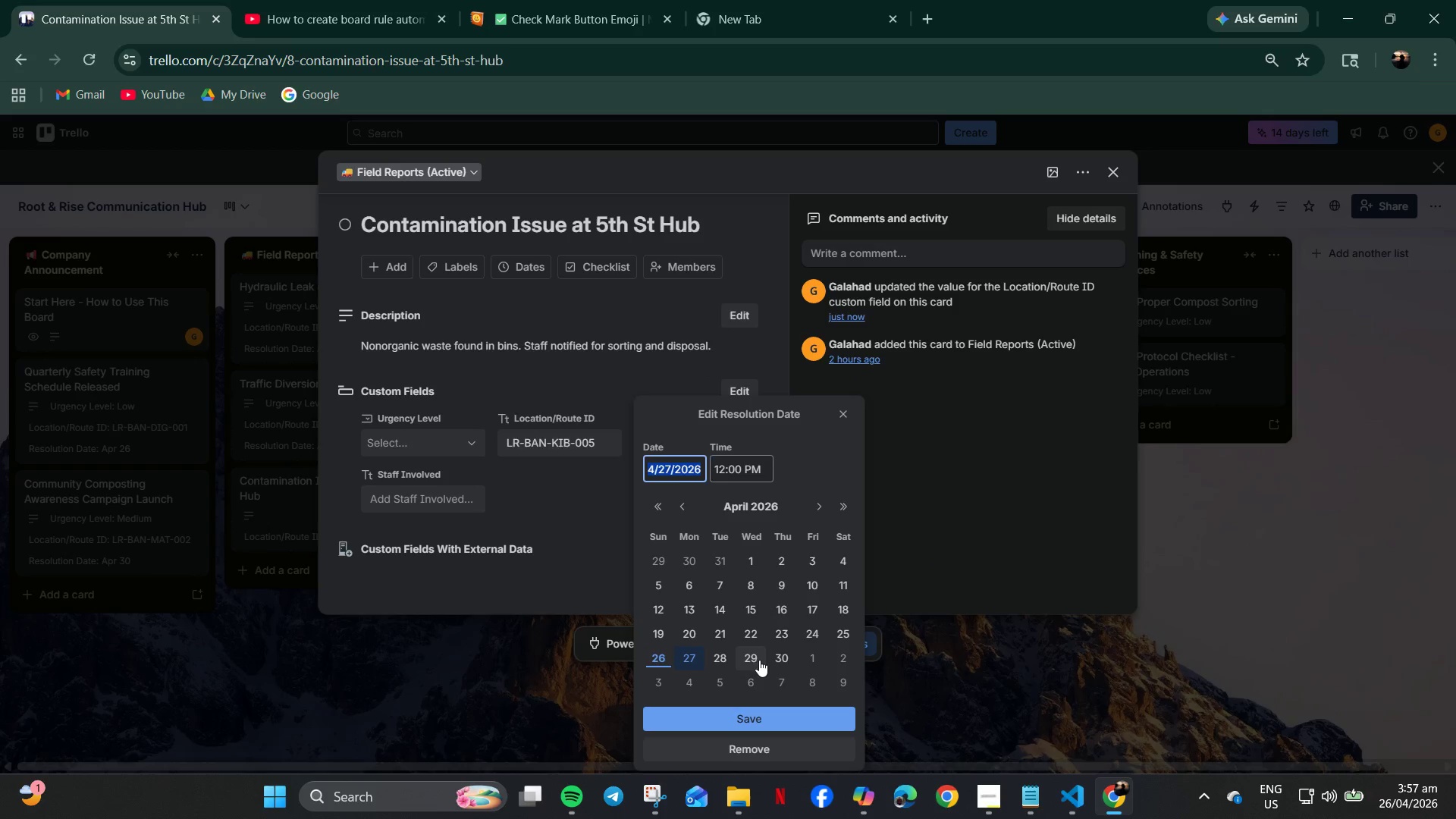 
left_click([780, 662])
 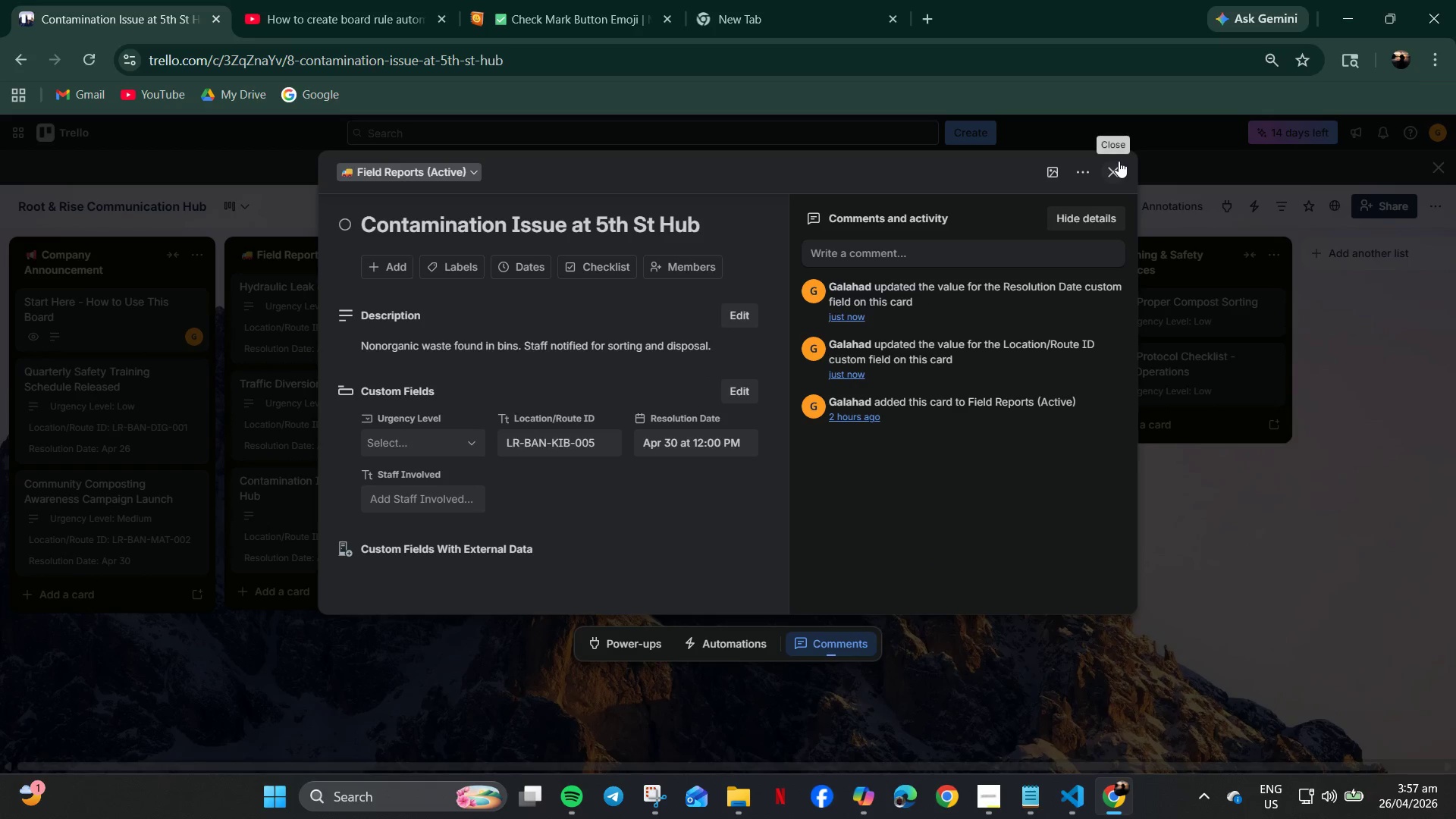 
left_click([1119, 159])
 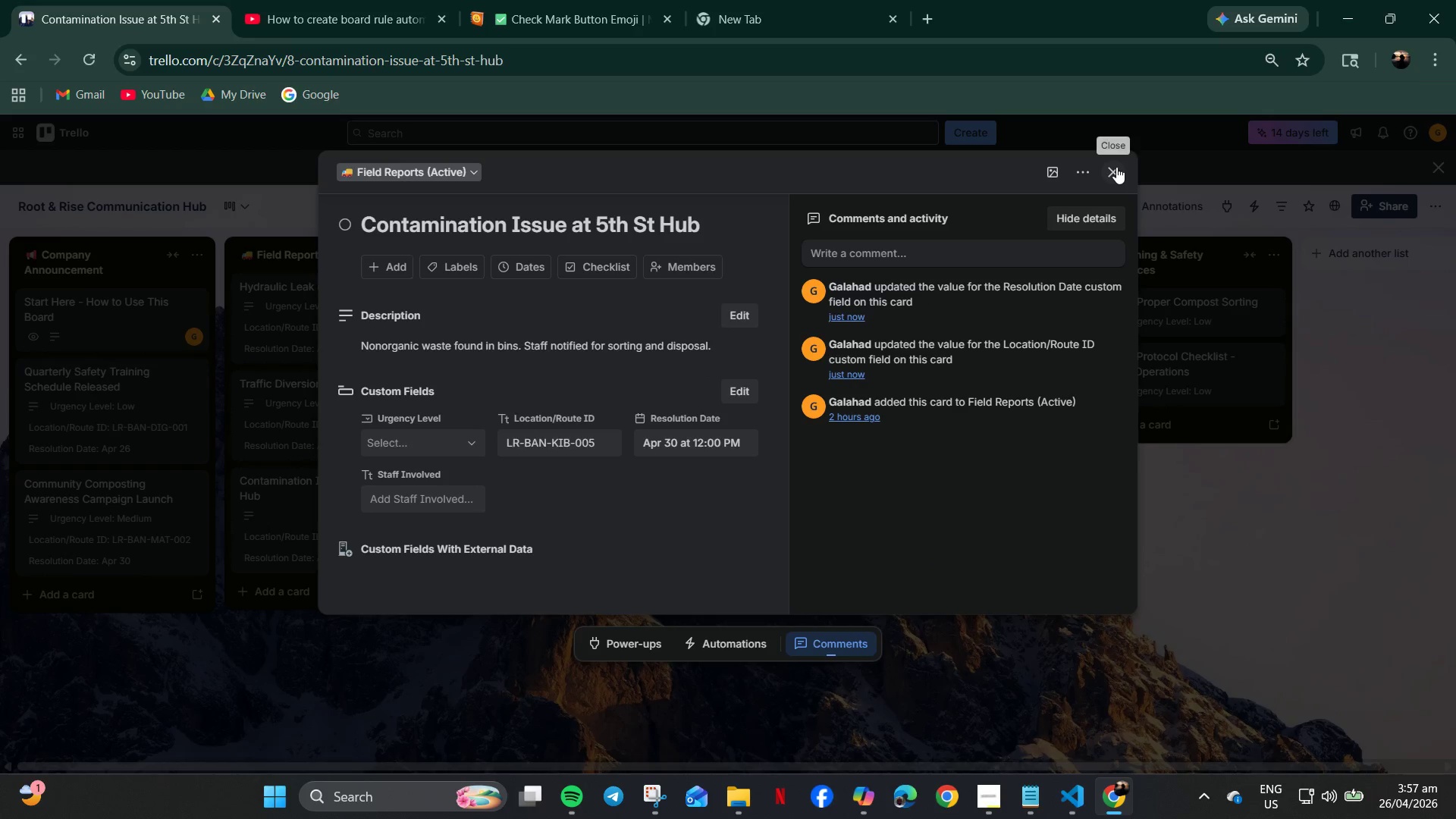 
left_click([1116, 167])
 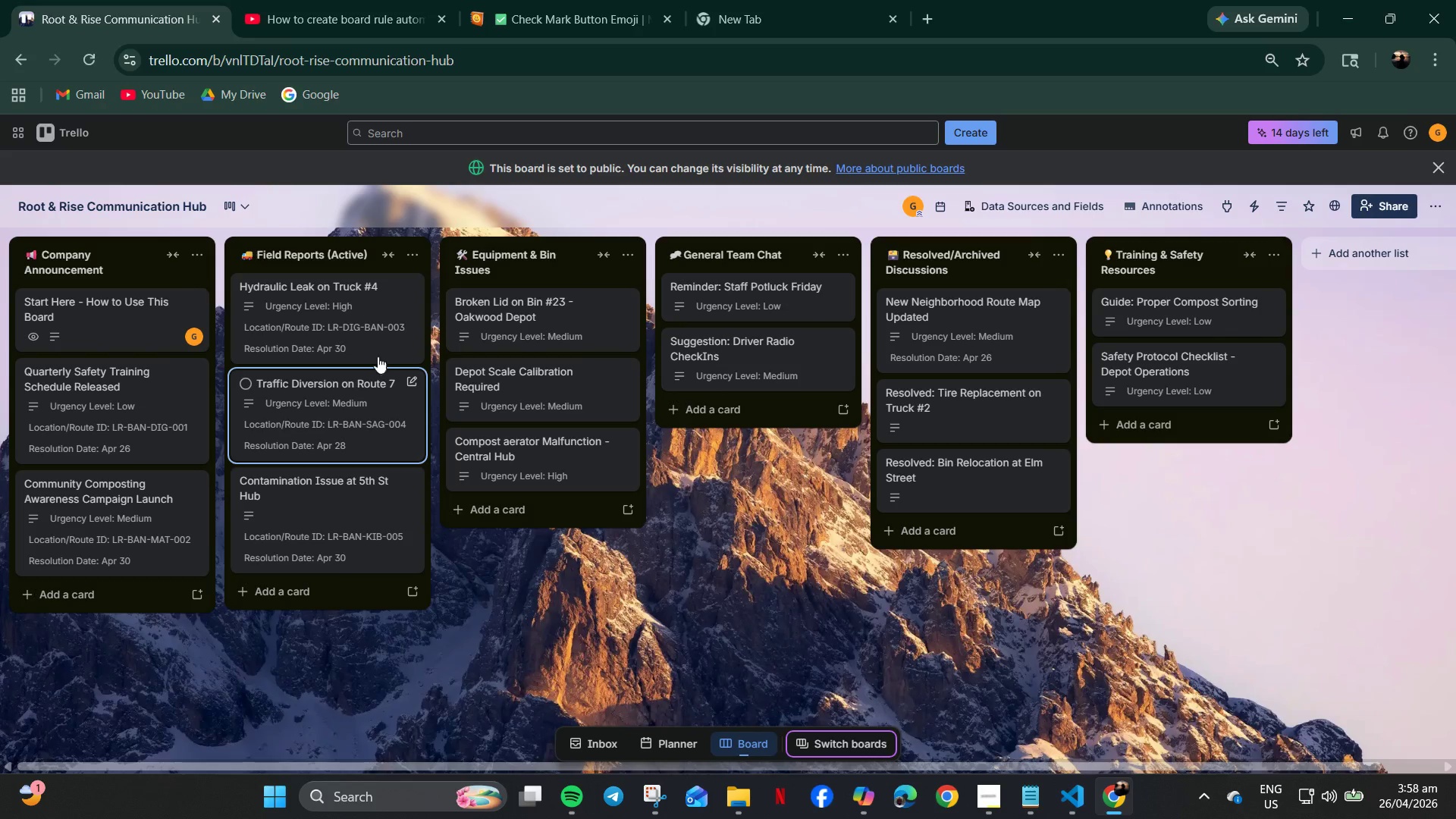 
left_click([597, 334])
 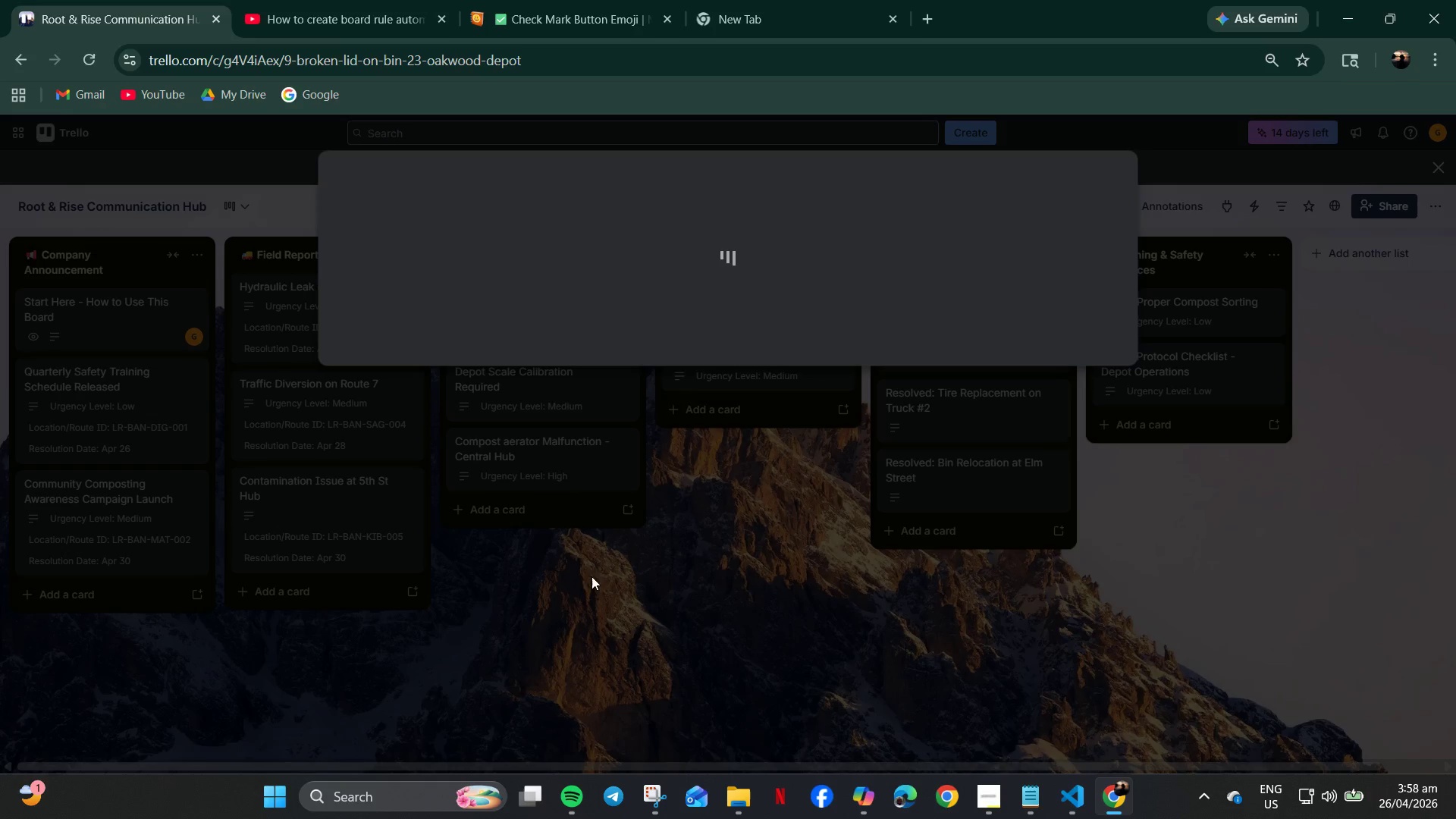 
mouse_move([1103, 189])
 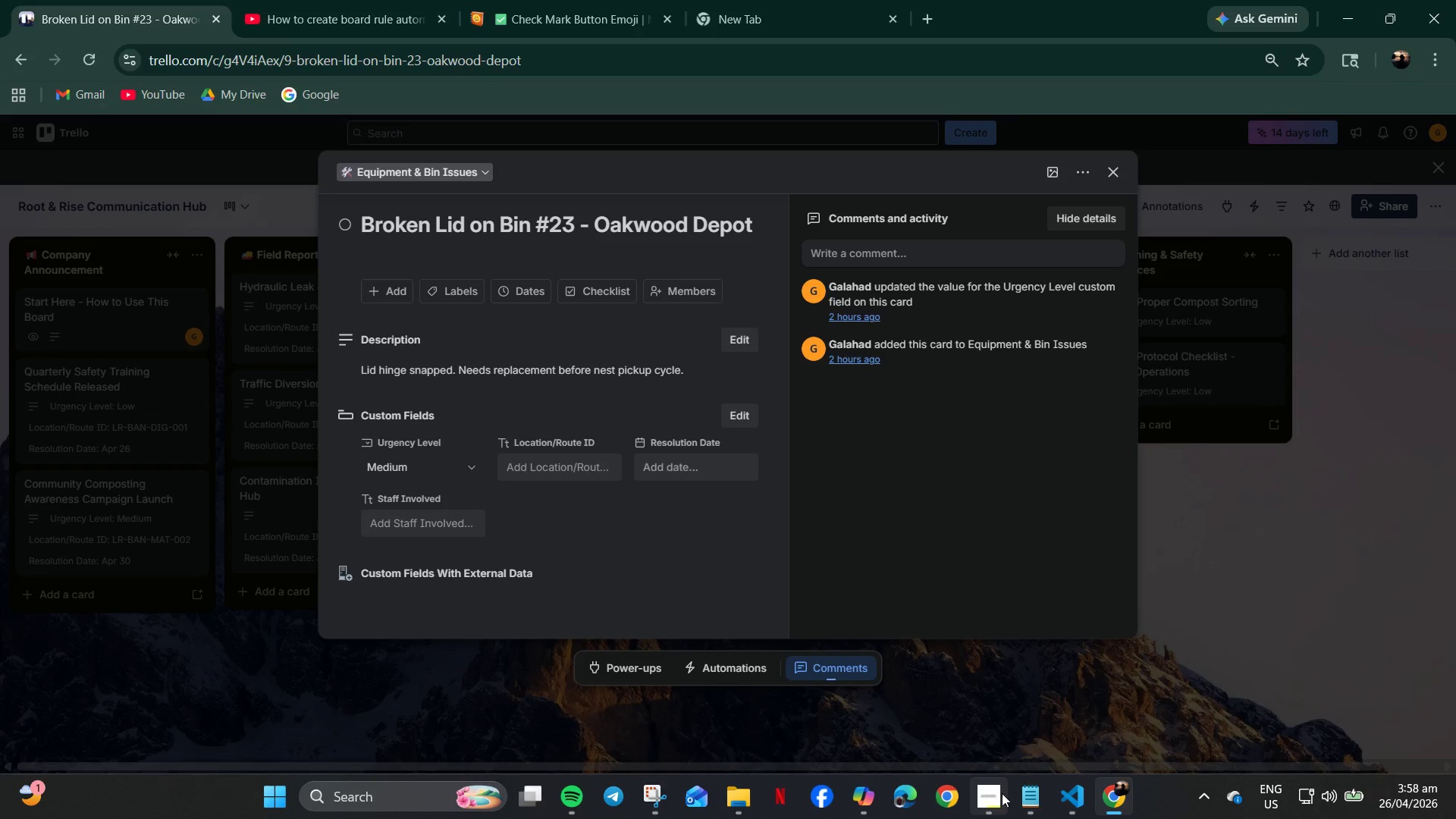 
left_click([1031, 800])
 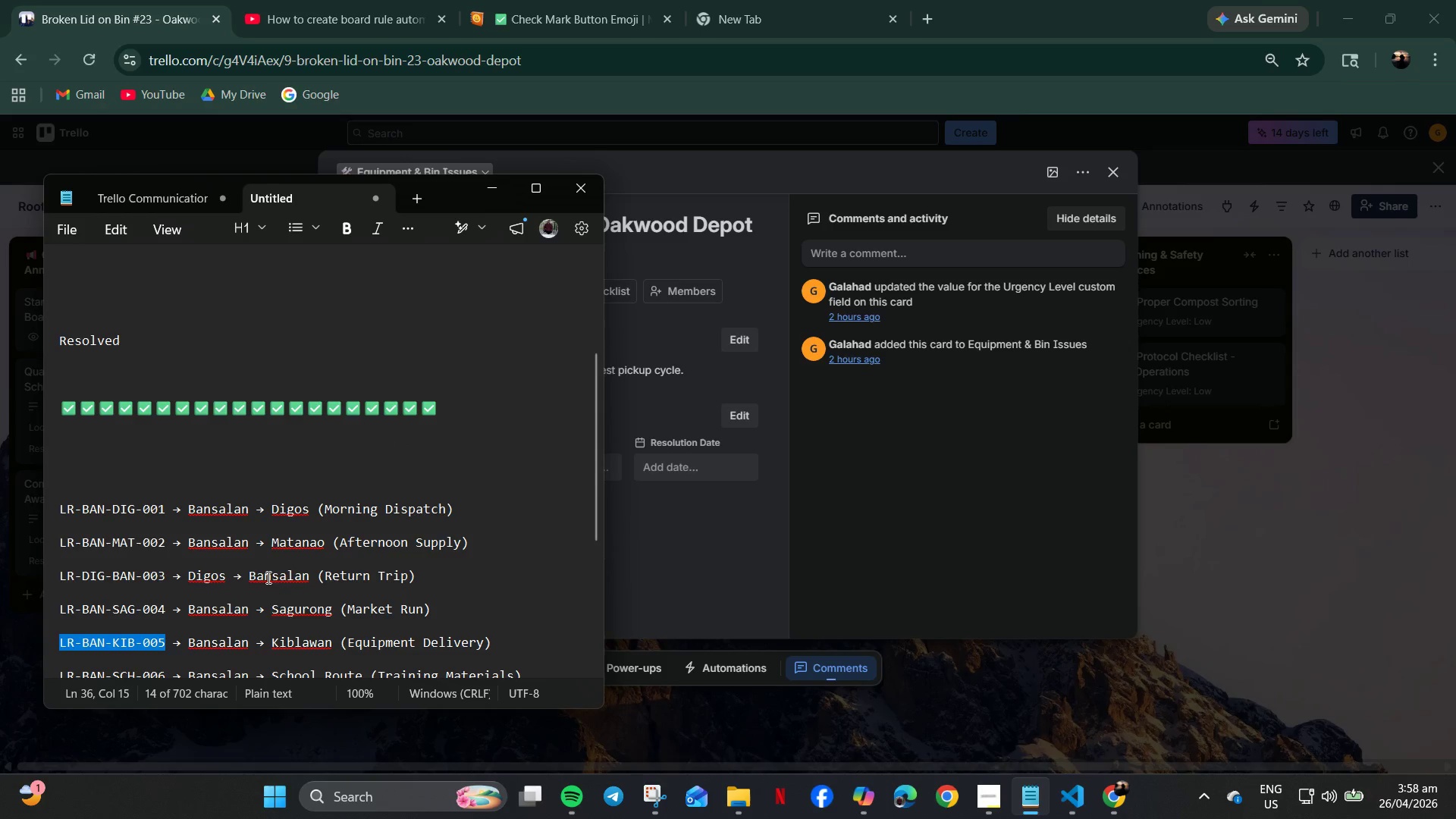 
left_click_drag(start_coordinate=[167, 527], to_coordinate=[60, 532])
 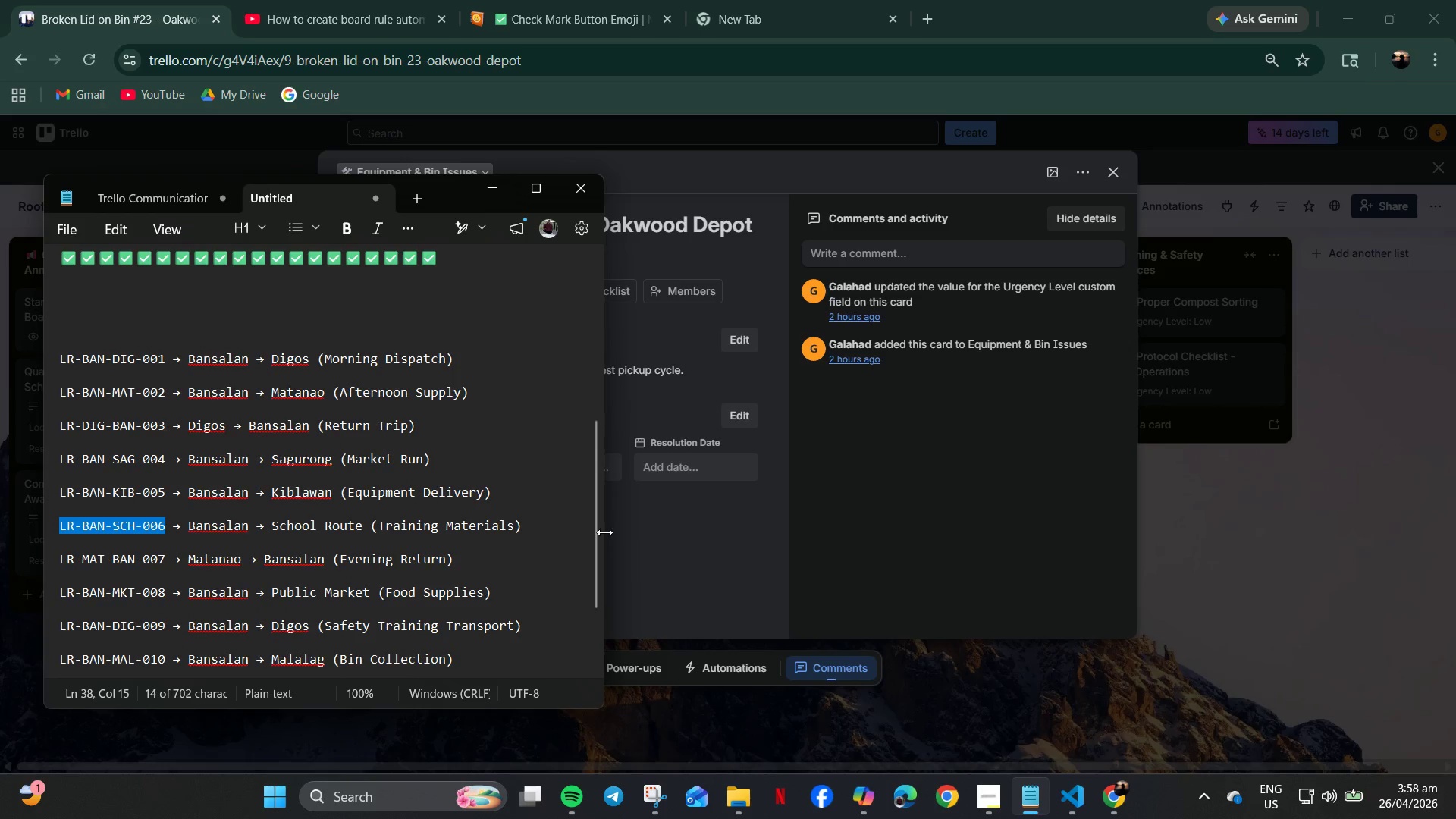 
key(Control+ControlLeft)
 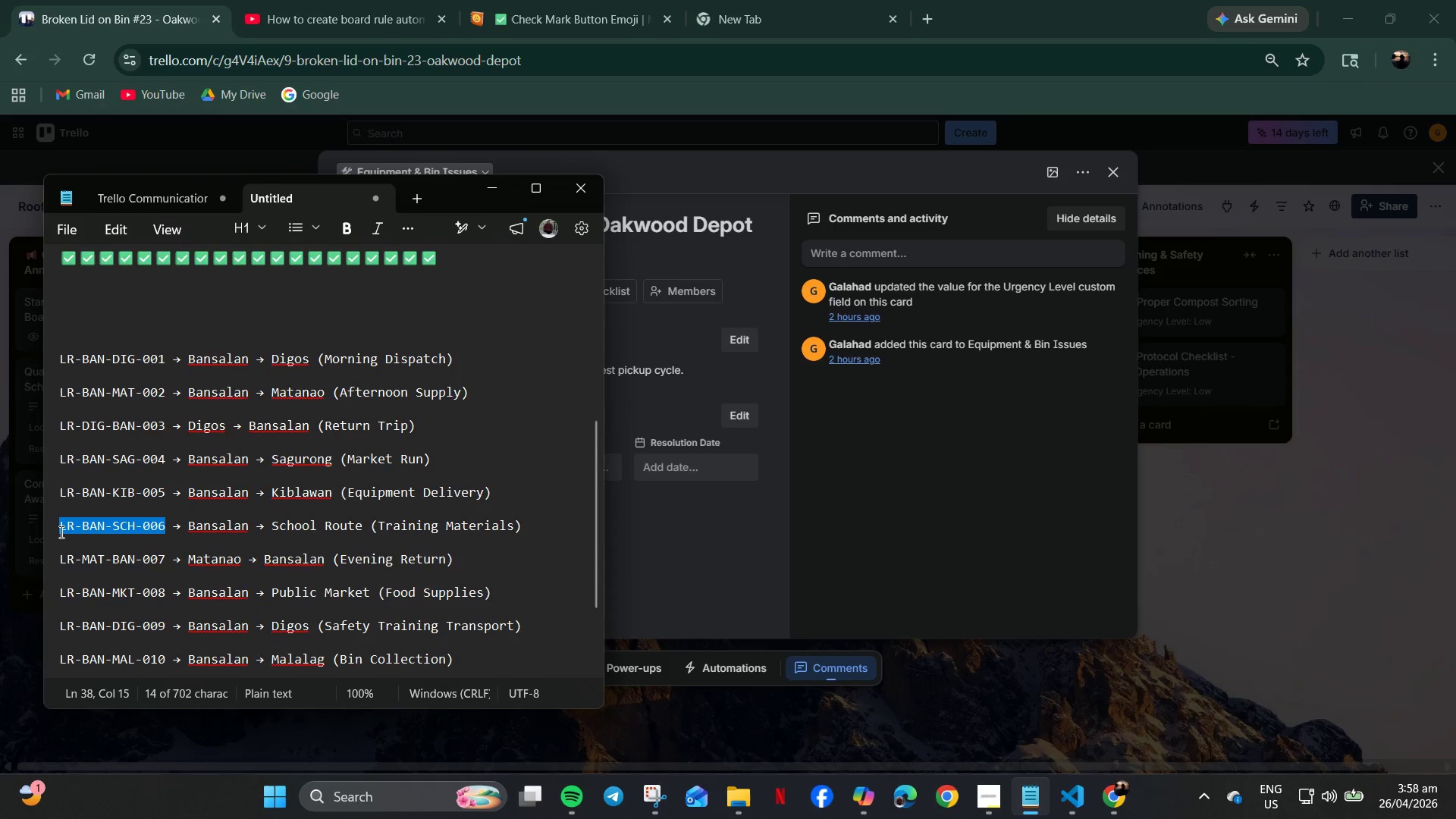 
key(Control+C)
 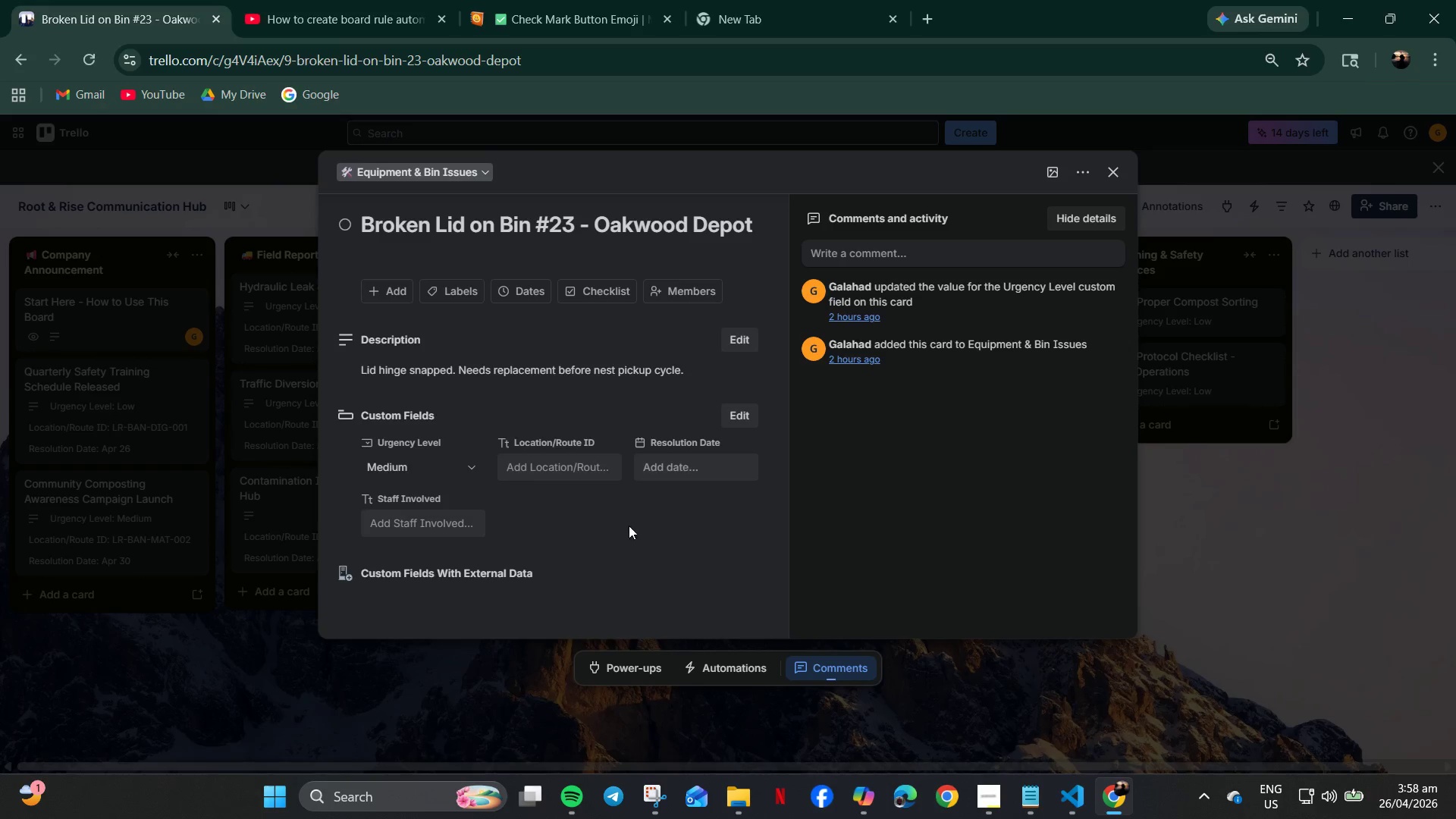 
scroll: coordinate [227, 628], scroll_direction: down, amount: 3.0
 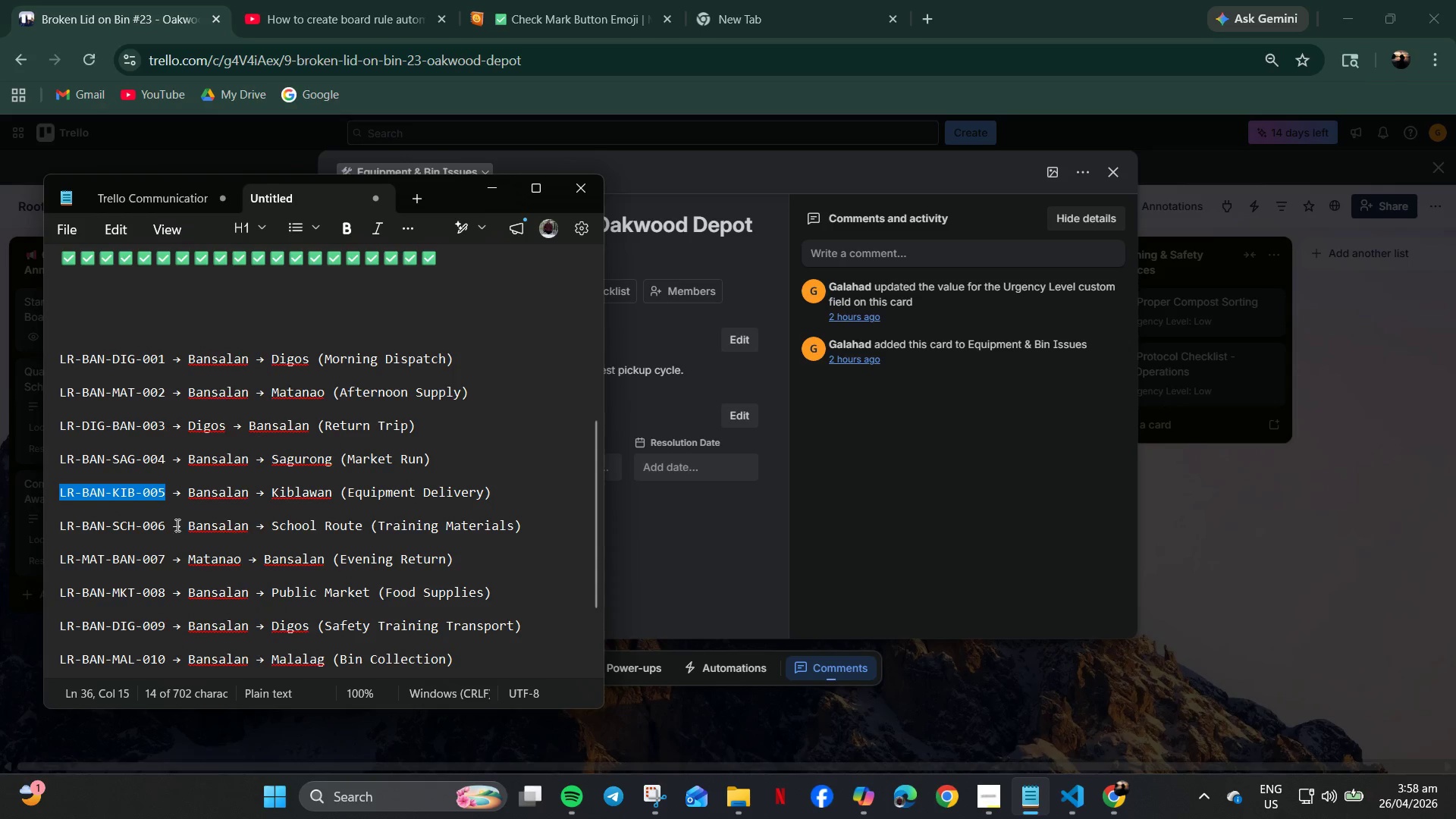 
key(Control+V)
 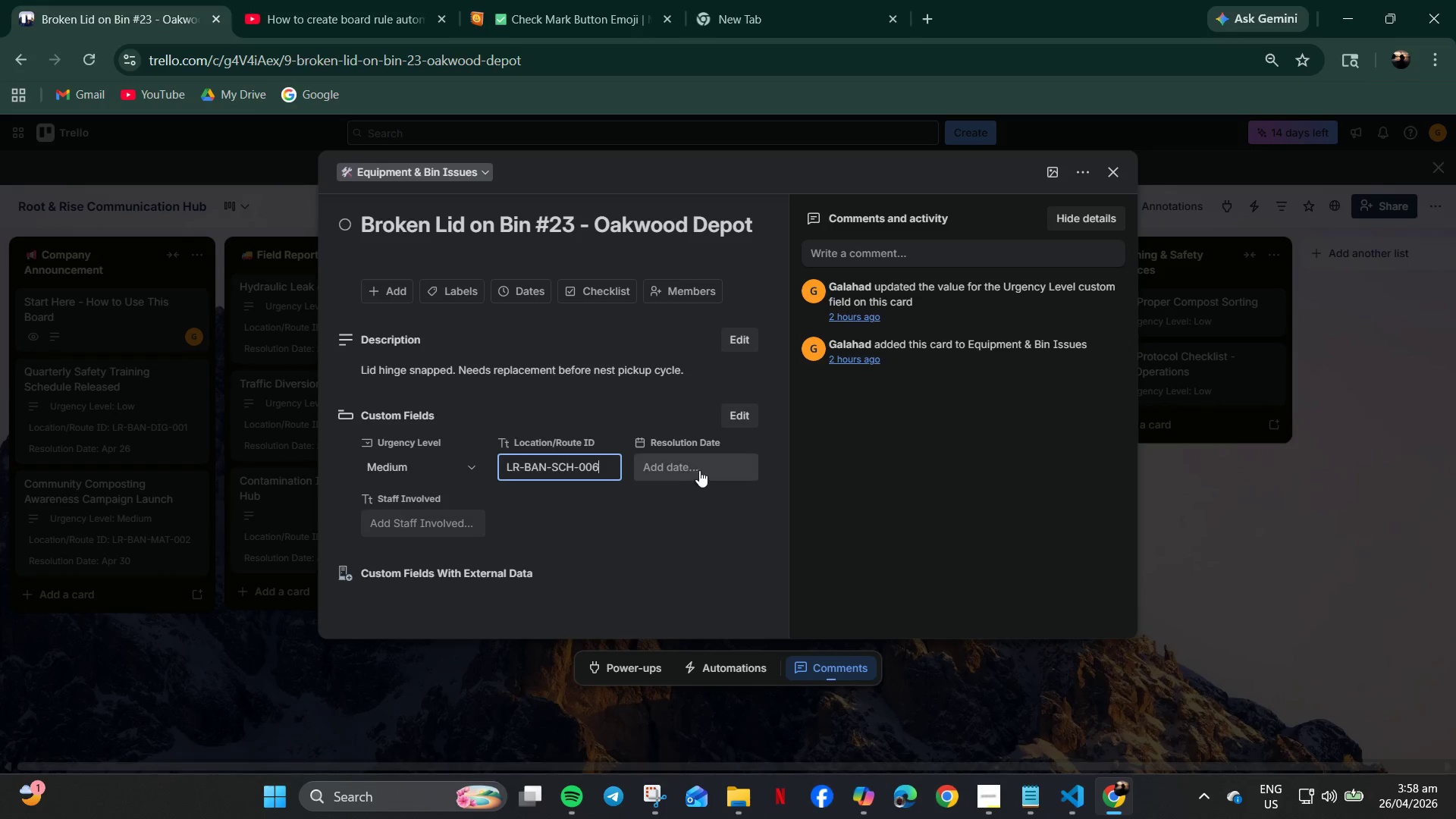 
left_click([700, 469])
 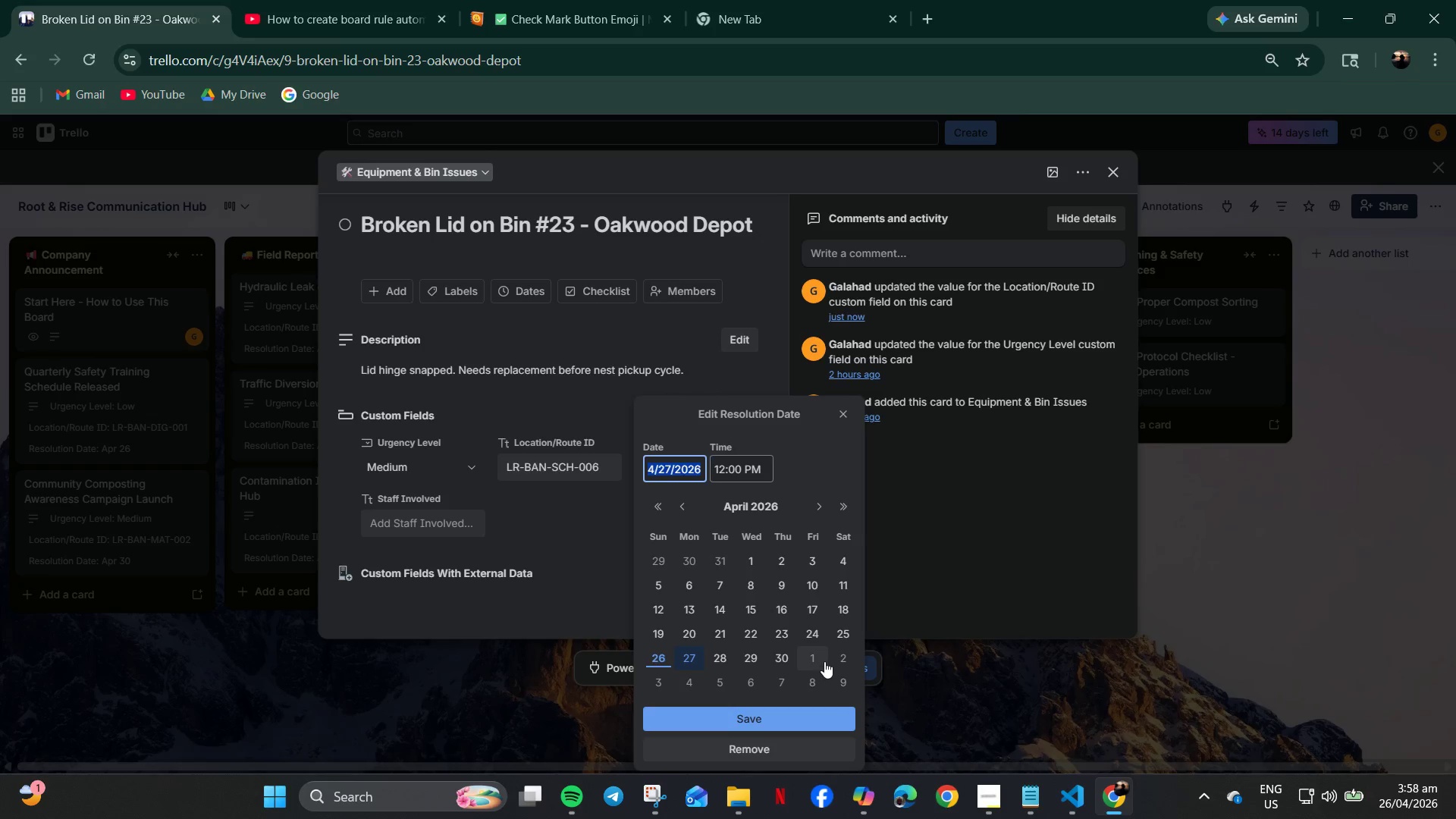 
left_click([834, 659])
 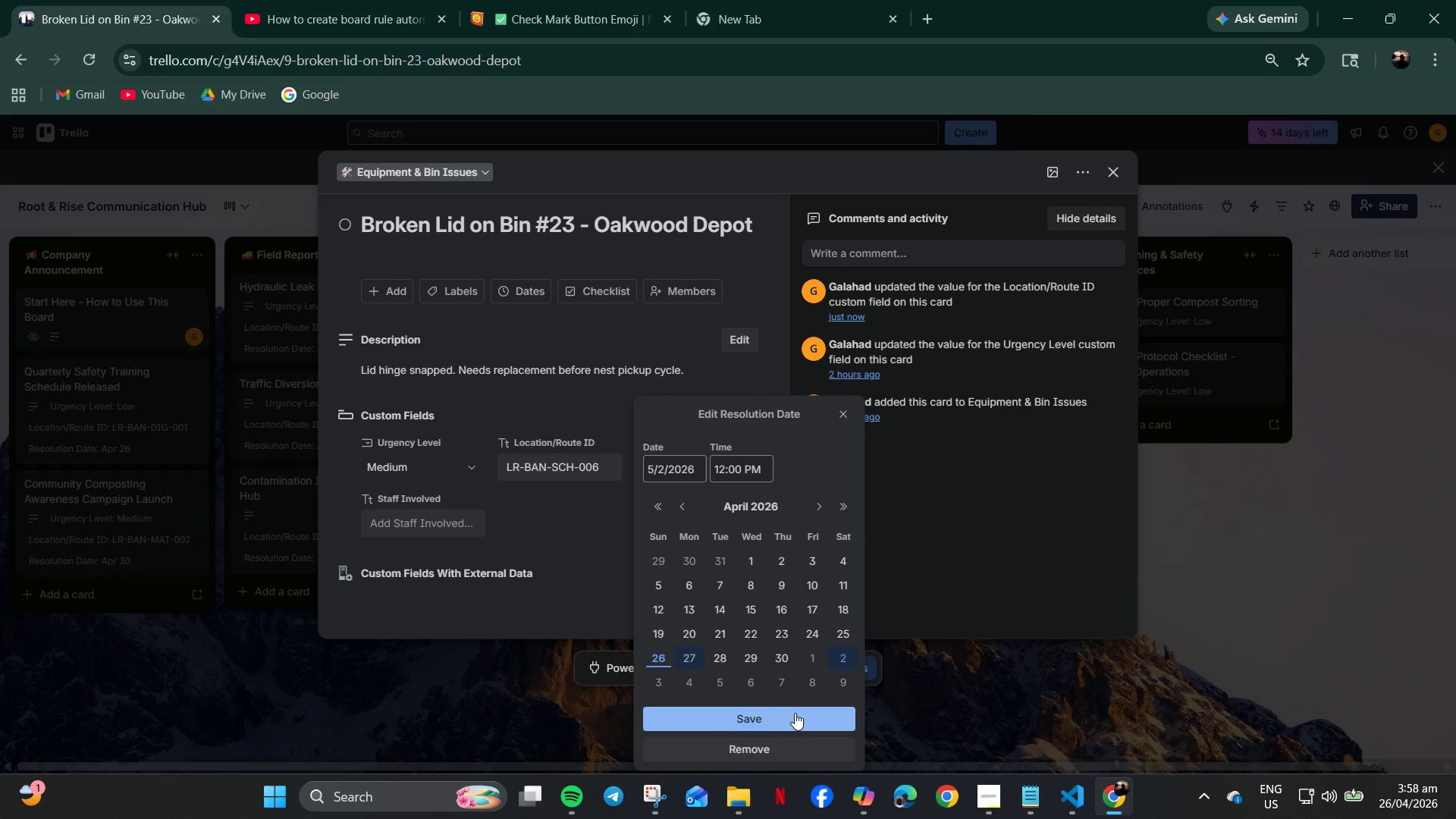 
left_click_drag(start_coordinate=[789, 715], to_coordinate=[795, 721])
 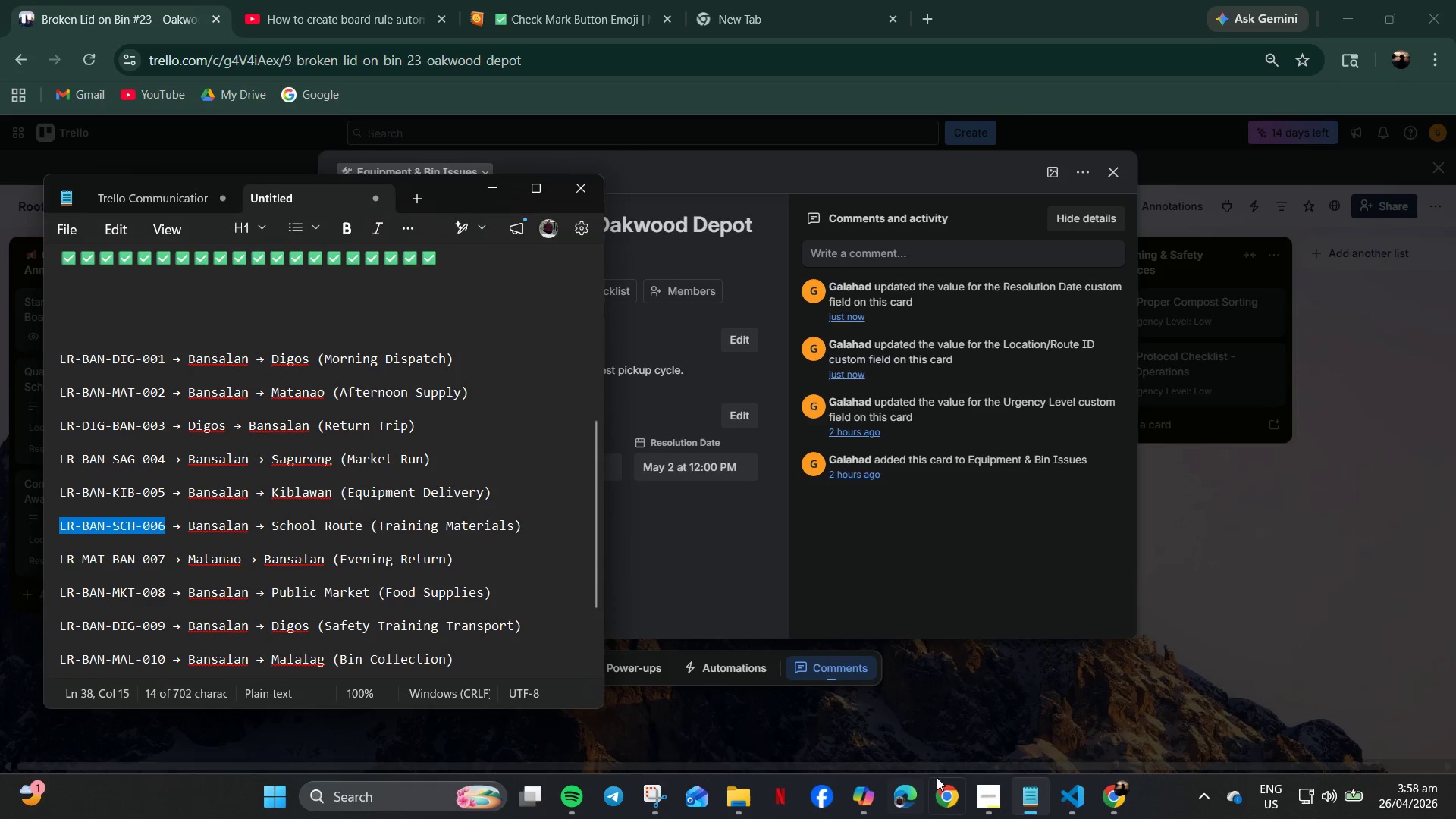 
wait(6.47)
 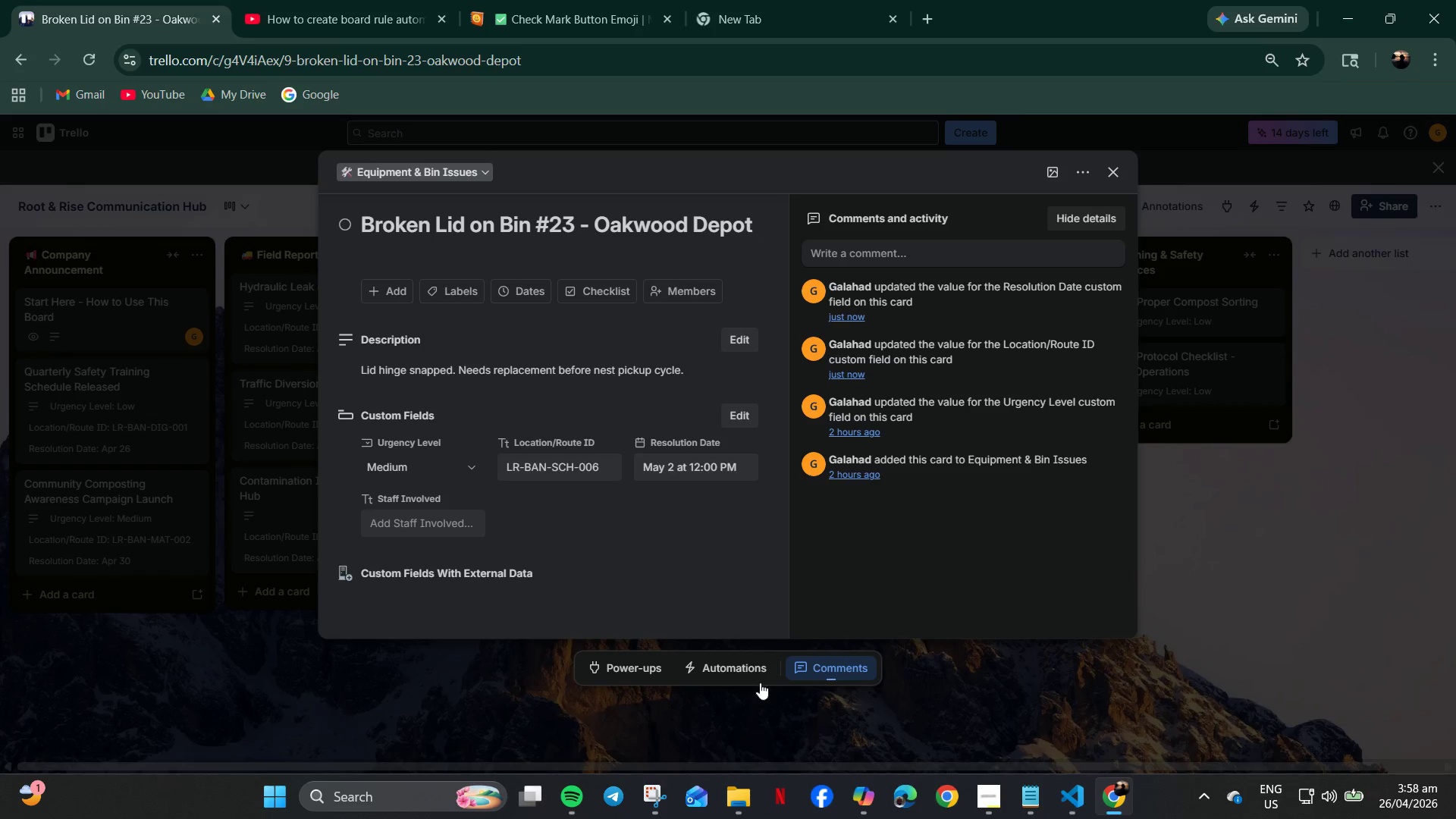 
left_click_drag(start_coordinate=[165, 558], to_coordinate=[35, 567])
 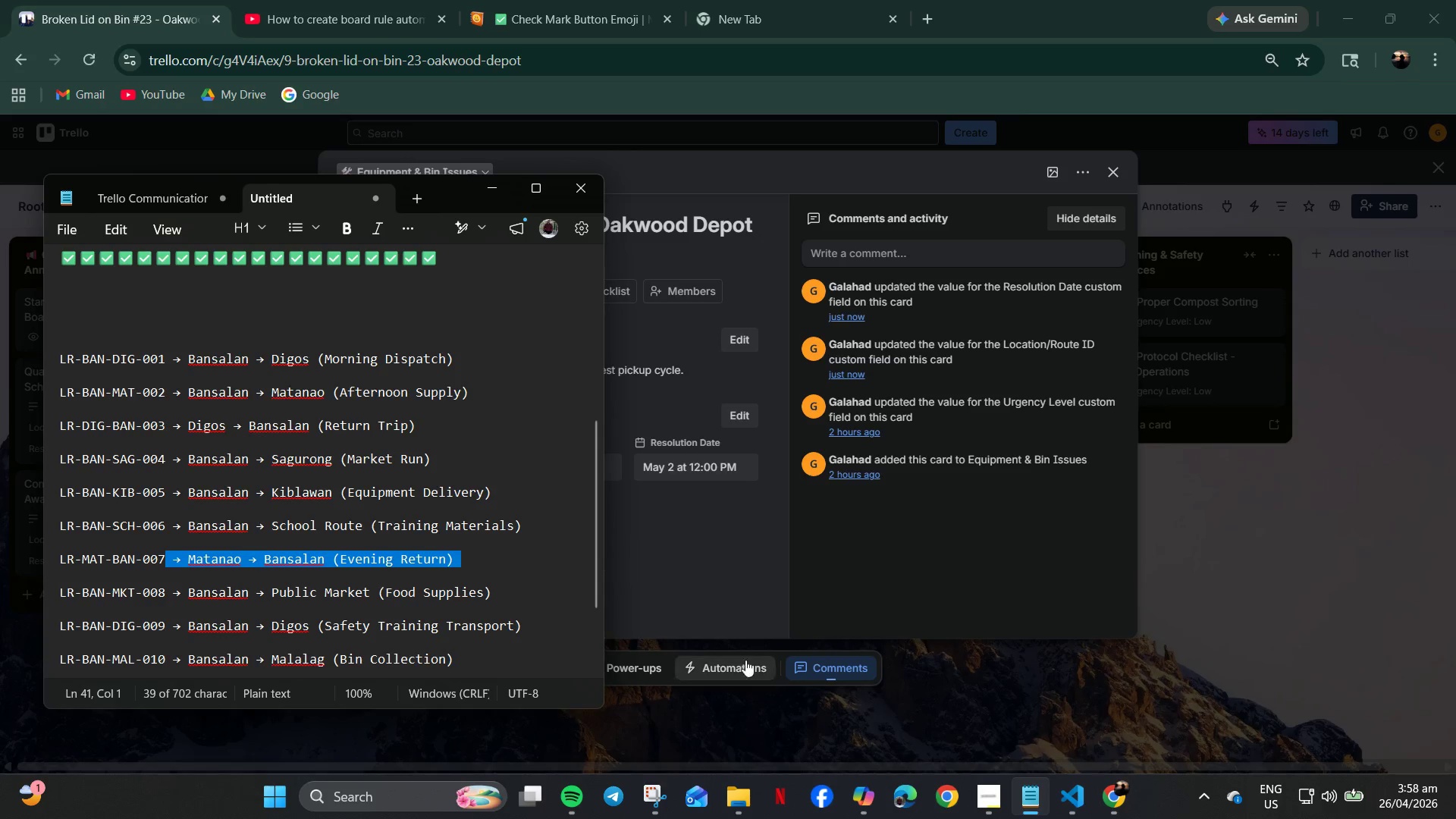 
key(Control+C)
 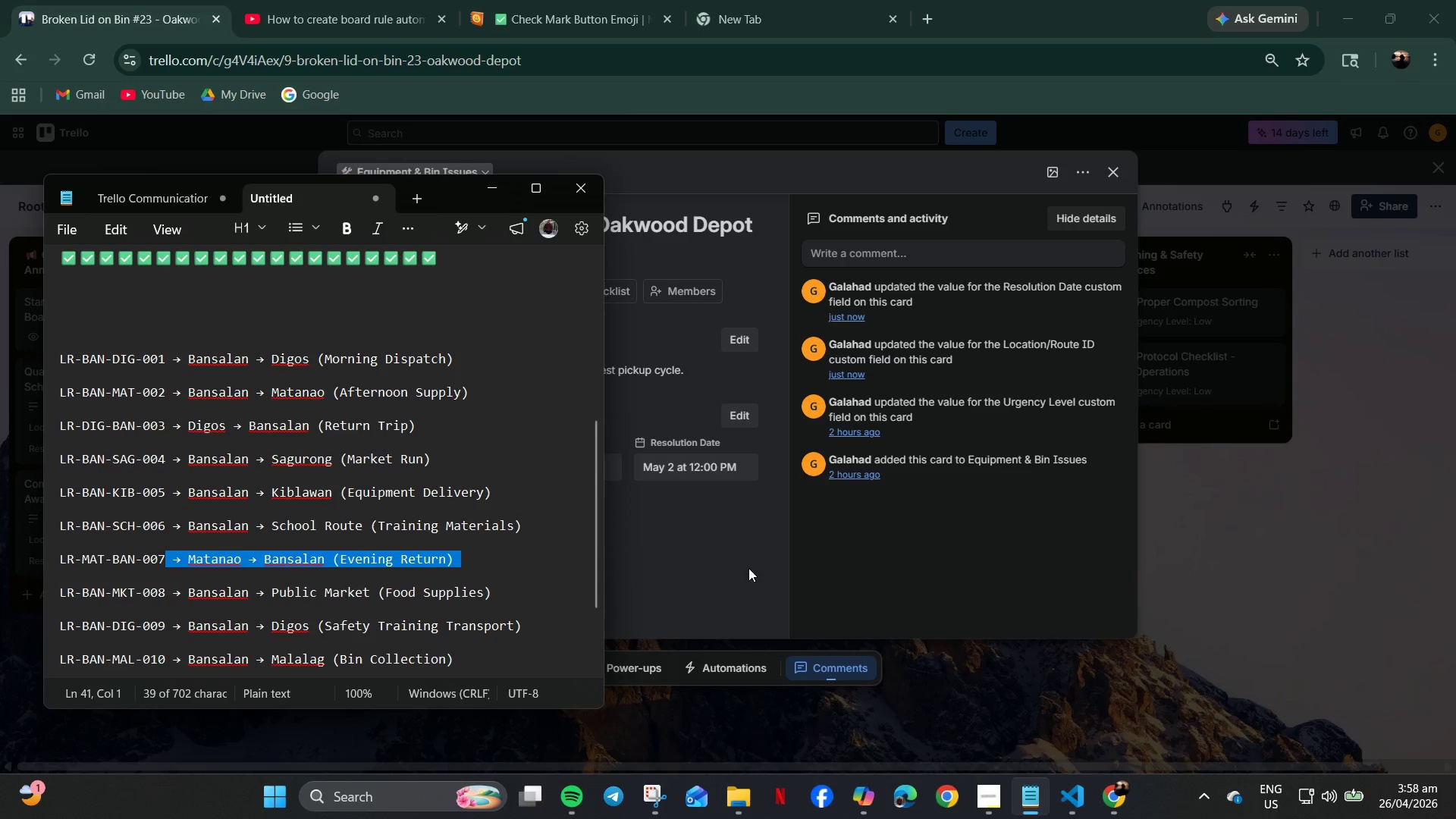 
left_click([704, 551])
 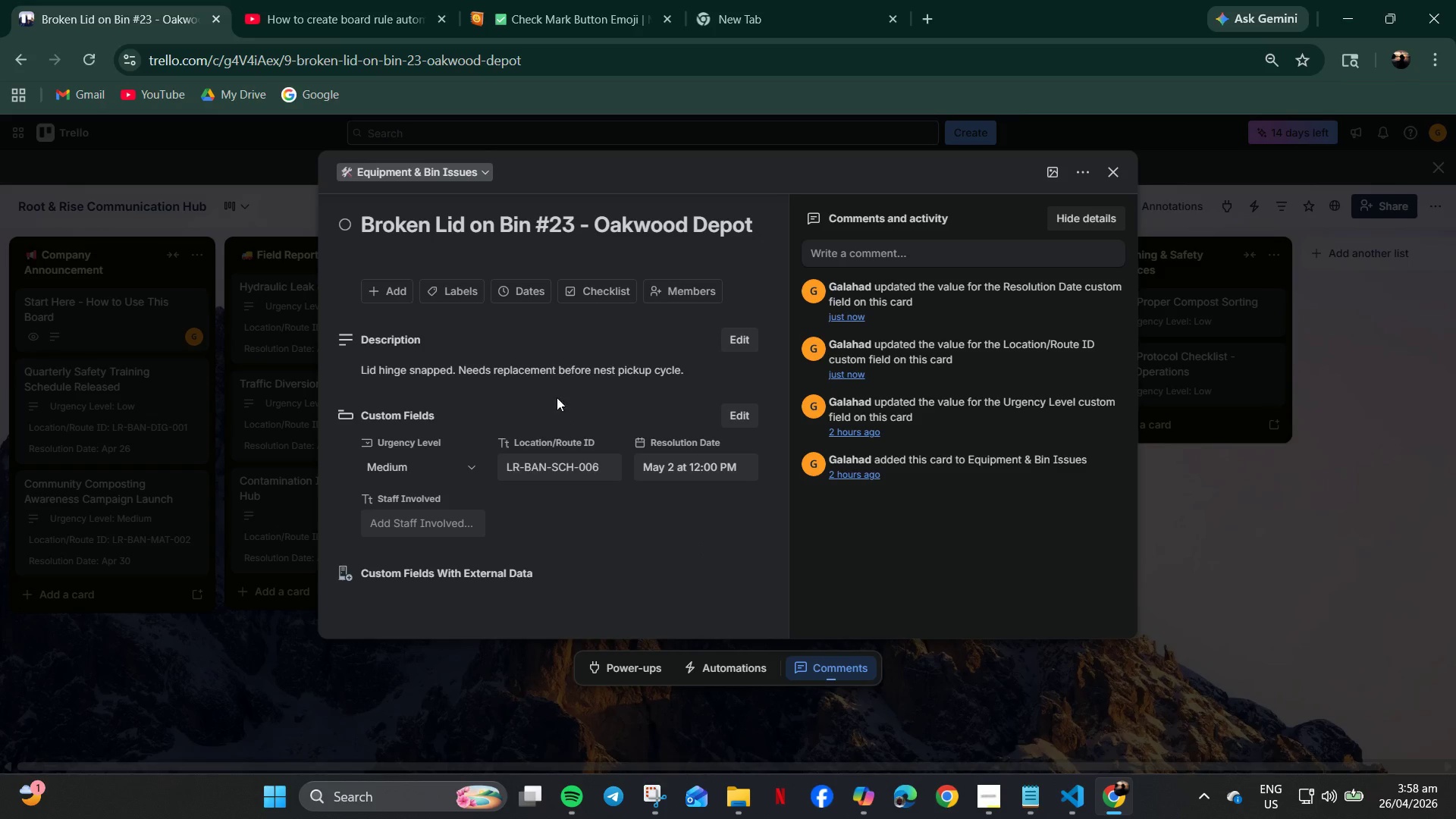 
left_click([572, 428])
 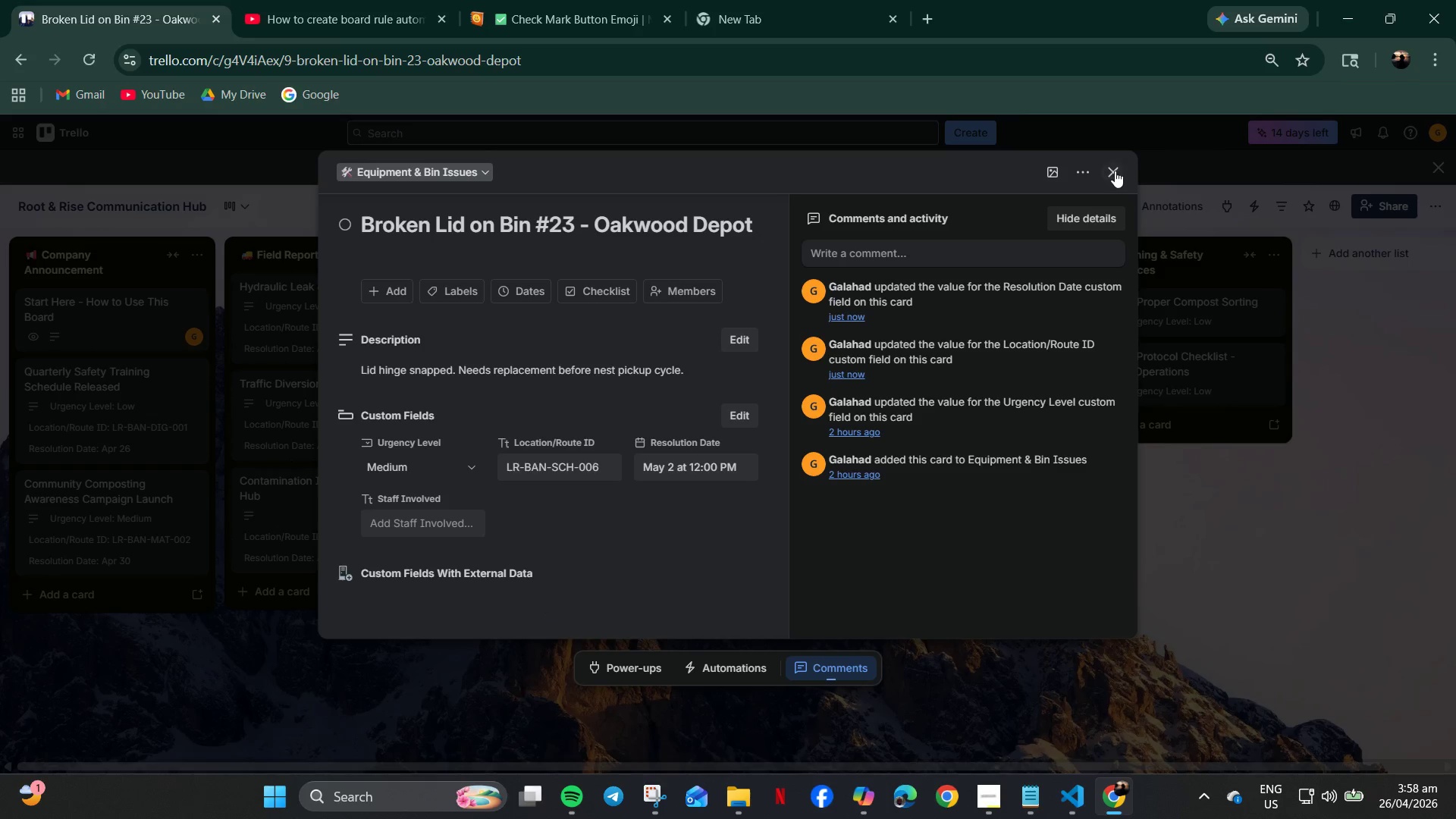 
left_click([540, 447])
 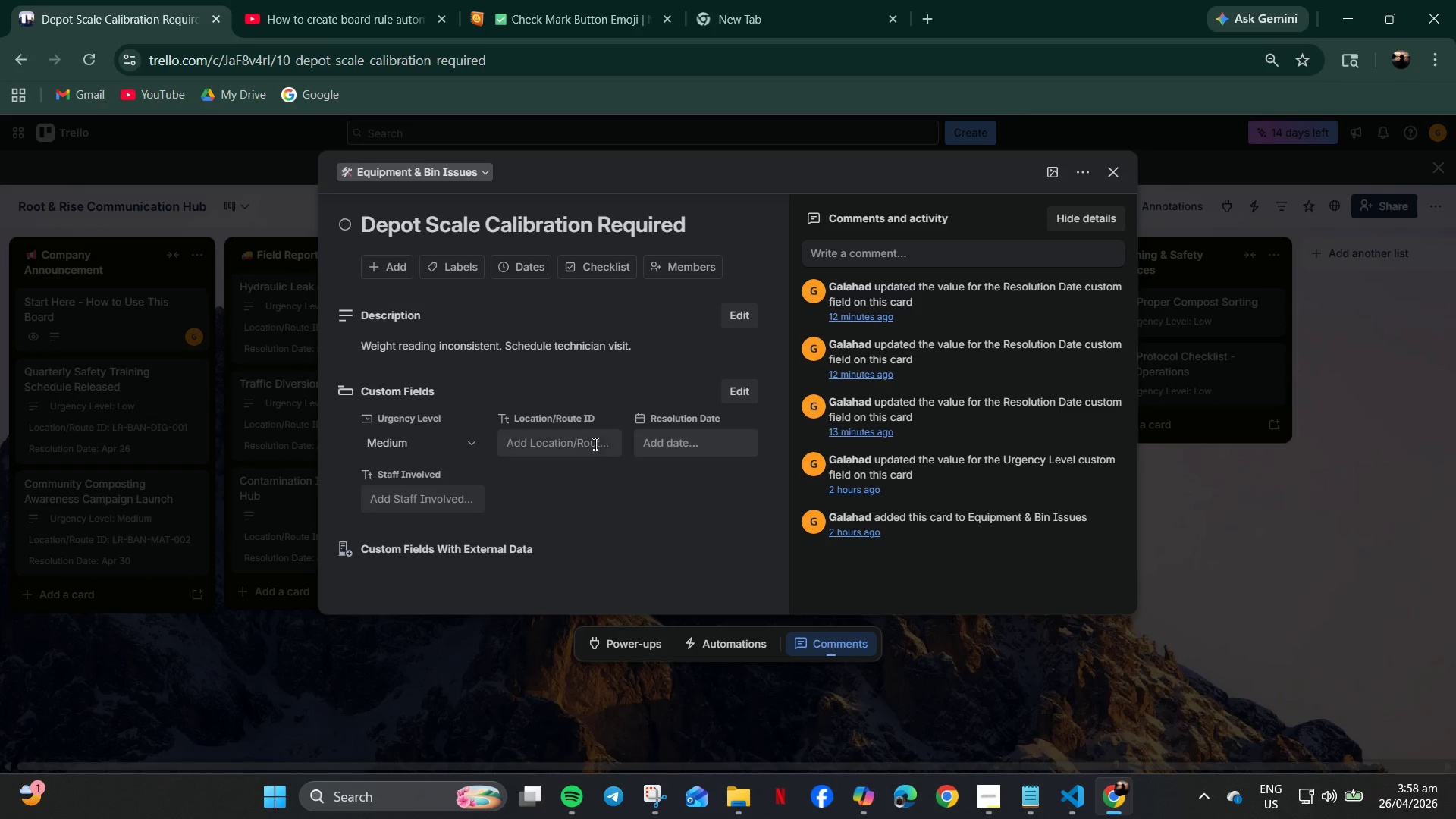 
wait(5.42)
 